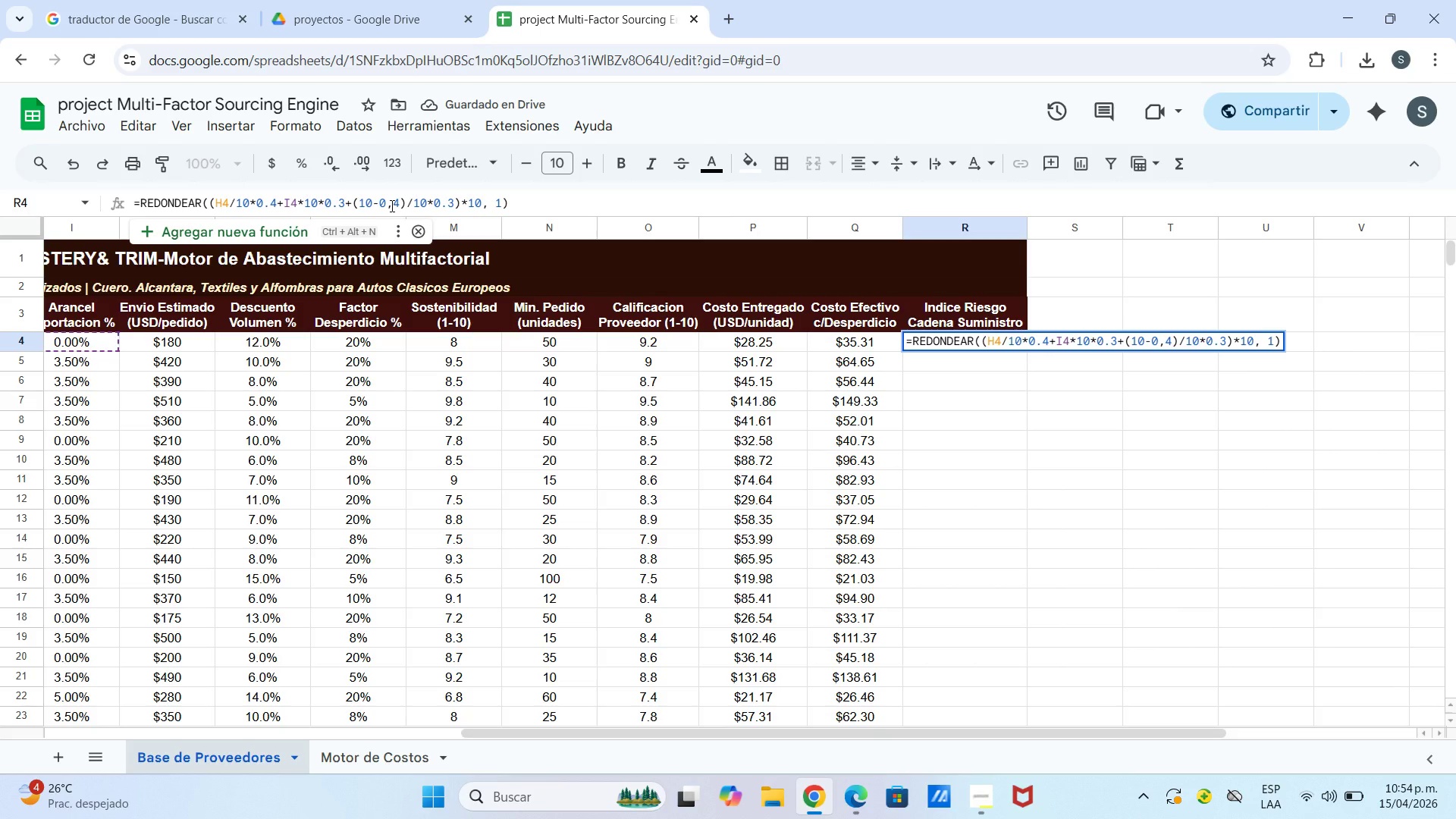 
key(Numpad5)
 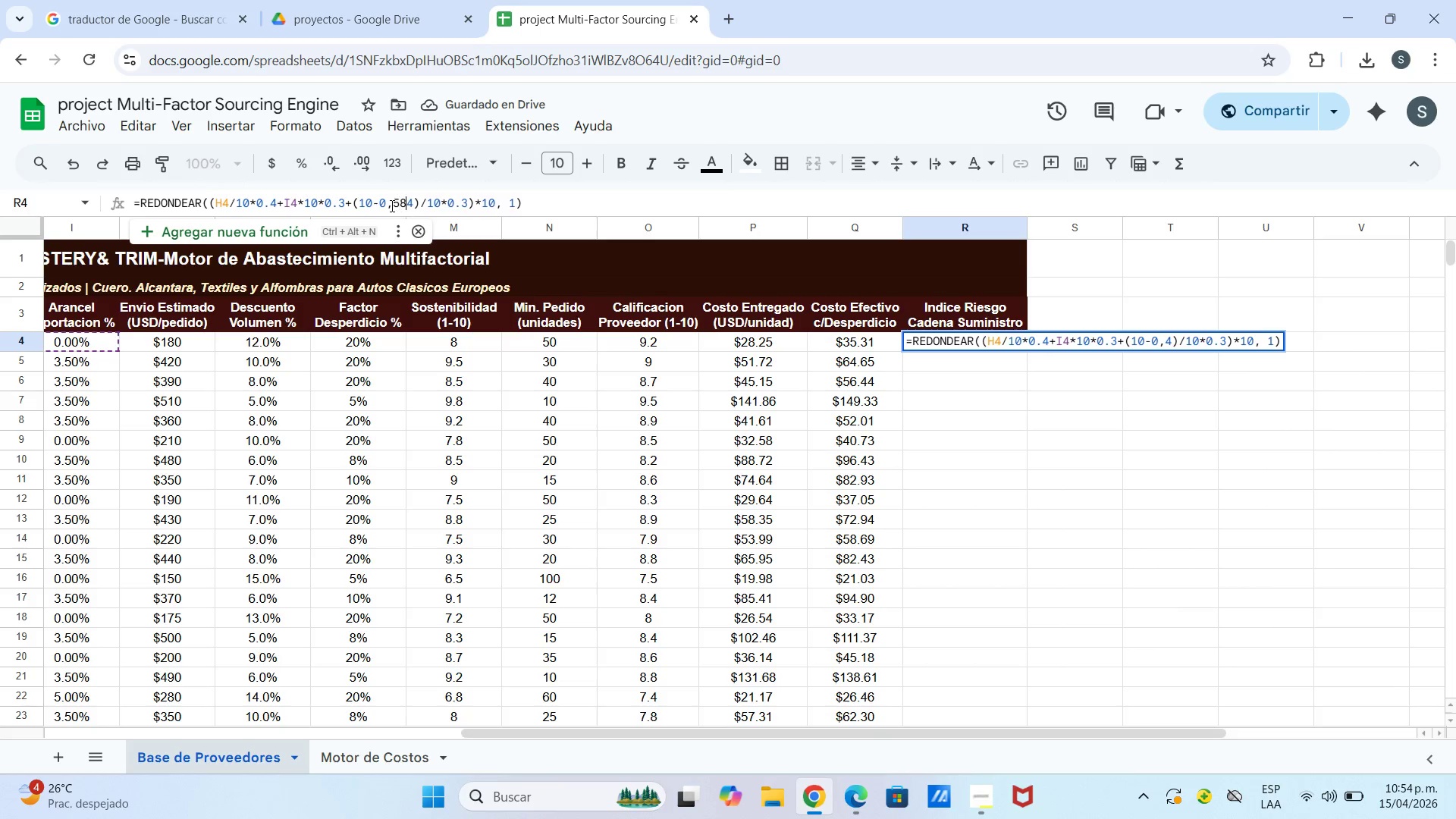 
key(Numpad8)
 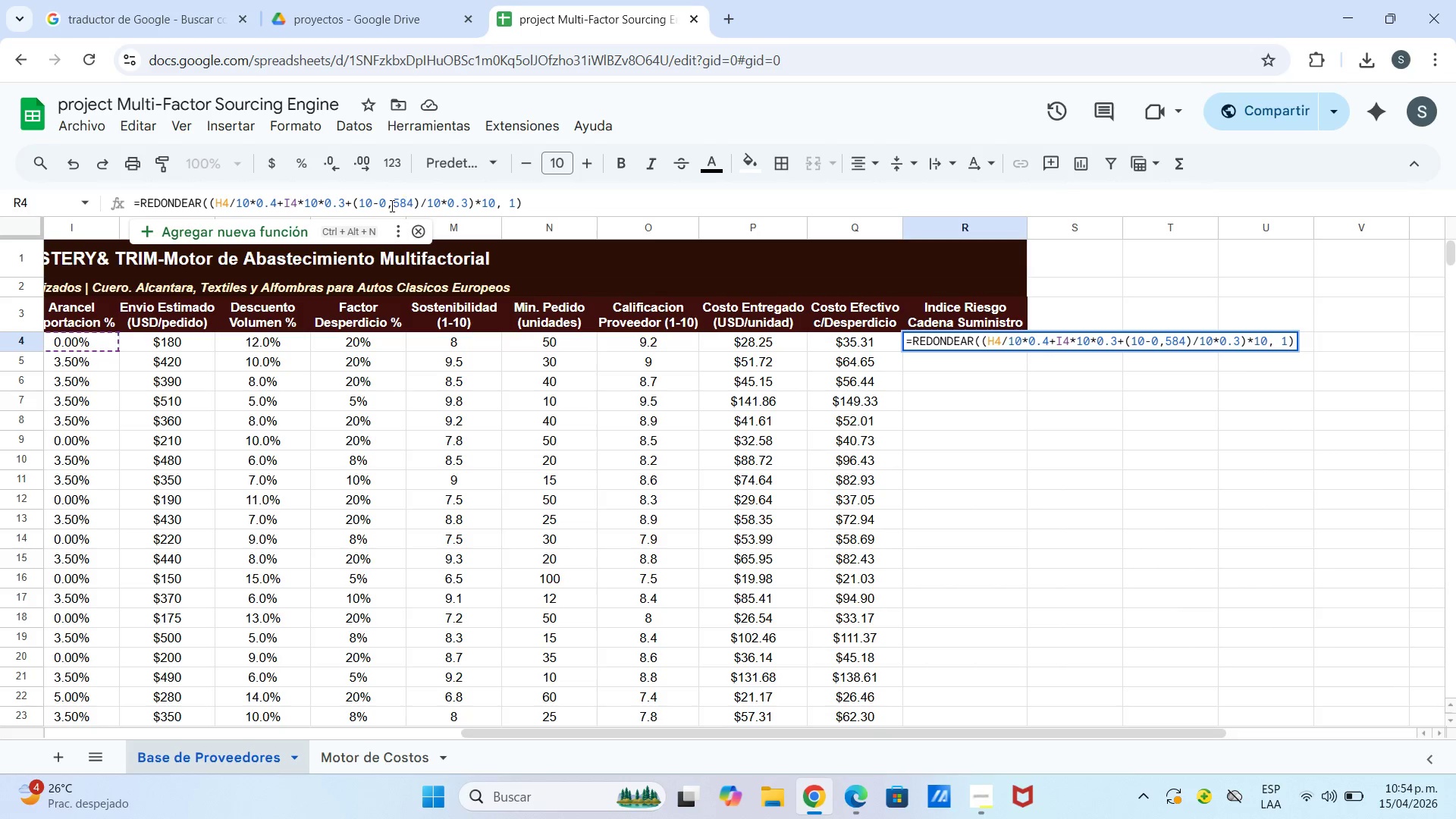 
key(Backspace)
 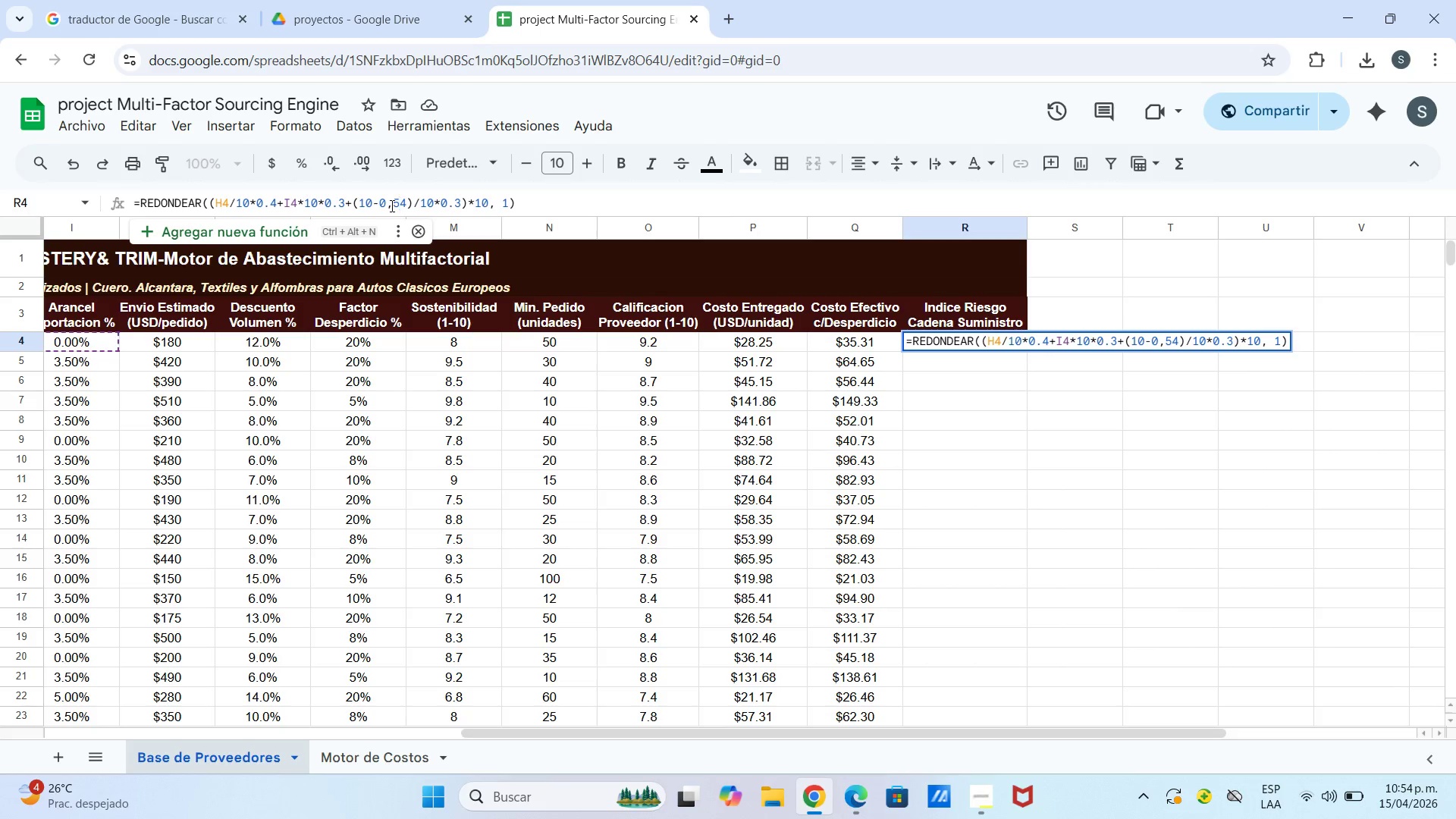 
key(Backspace)
 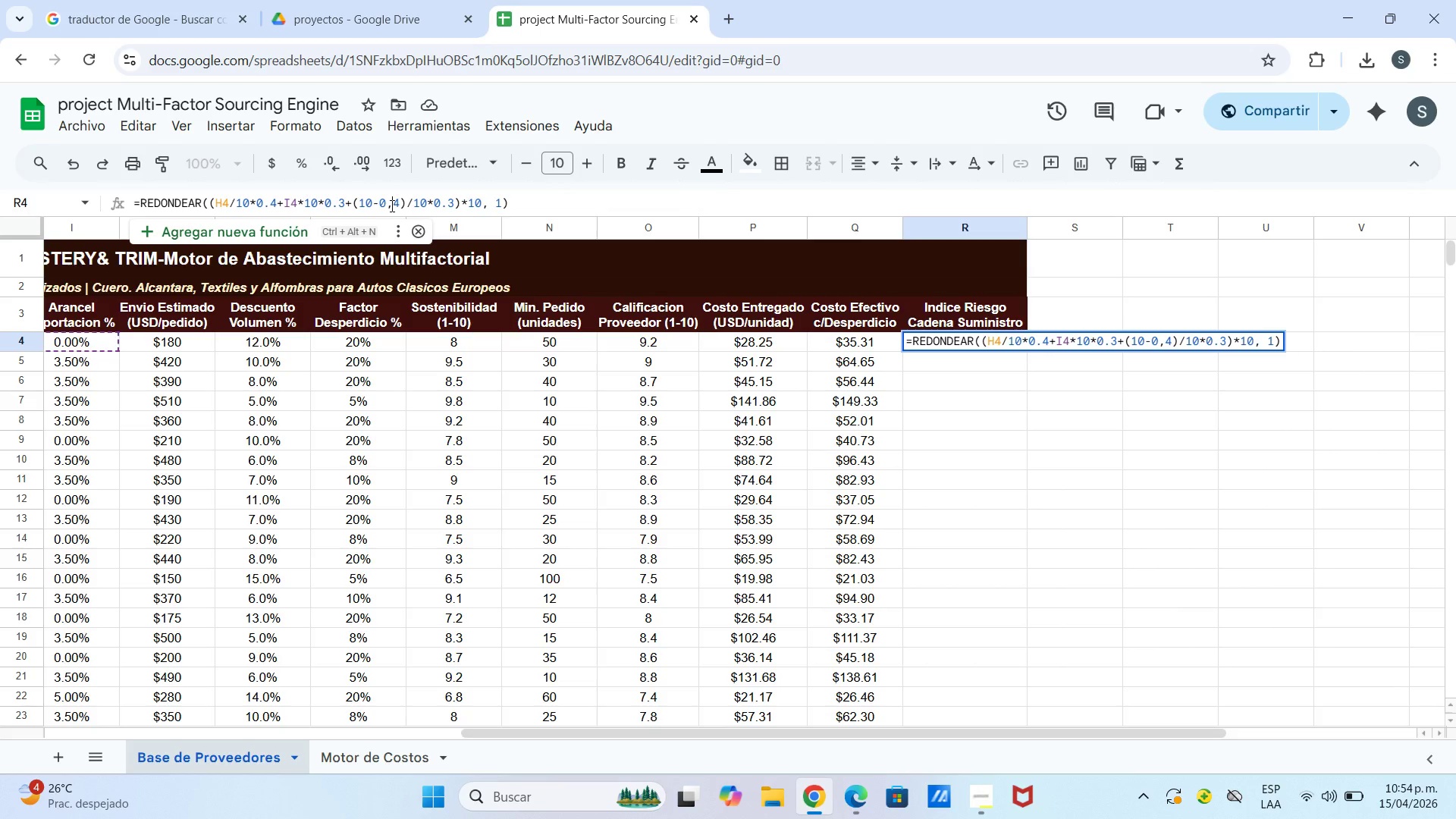 
key(Backspace)
 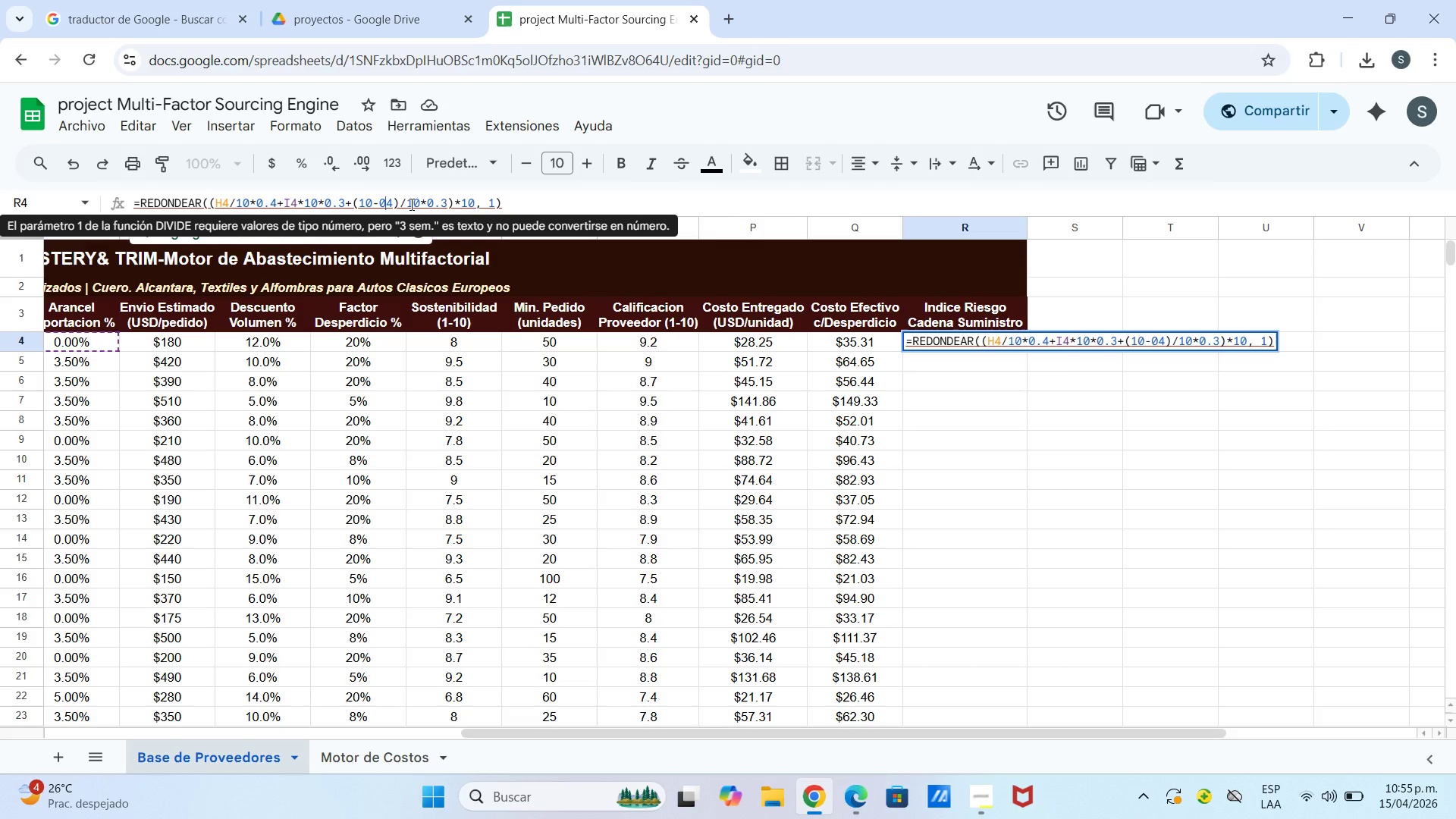 
wait(17.98)
 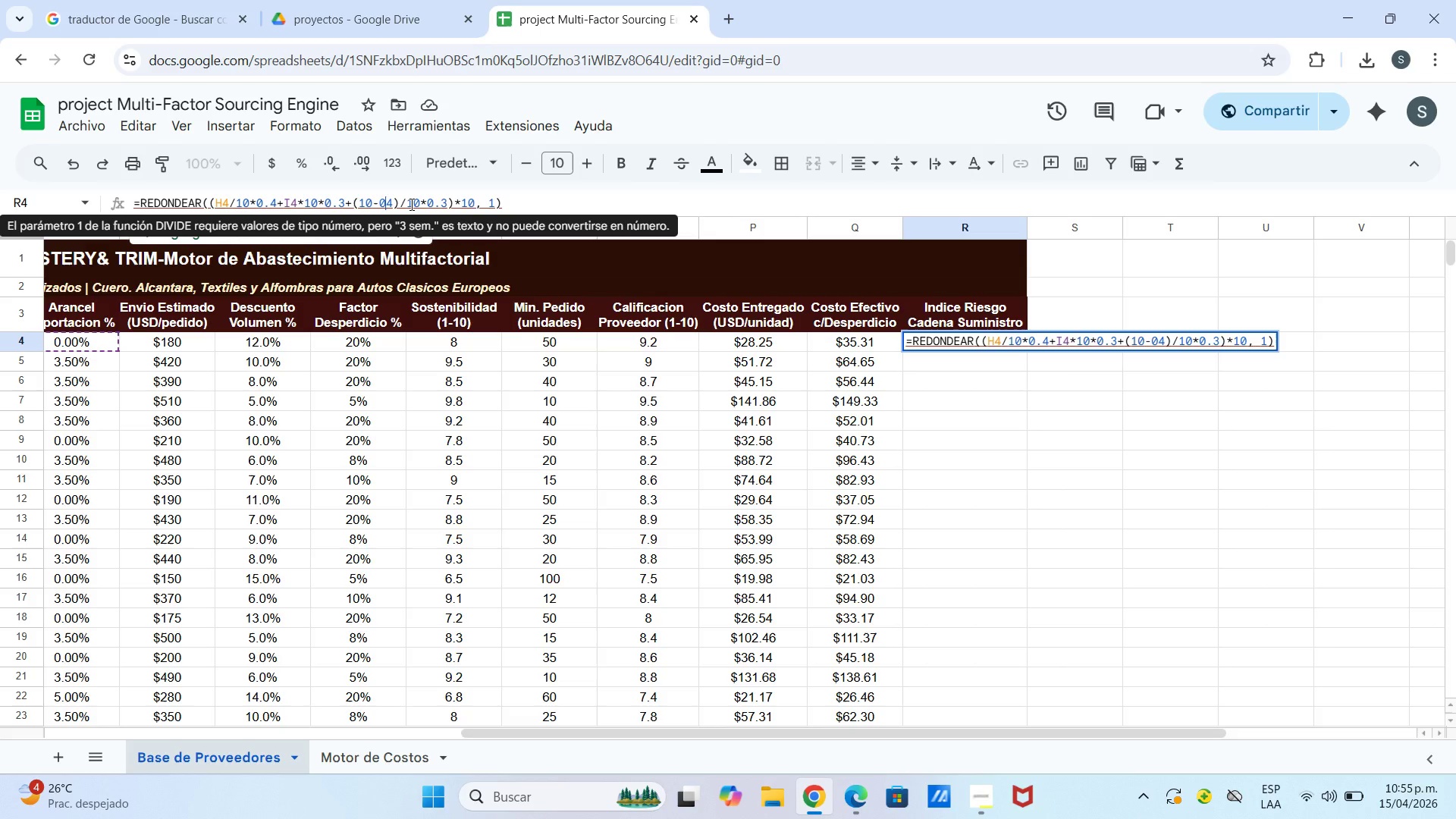 
key(Backspace)
 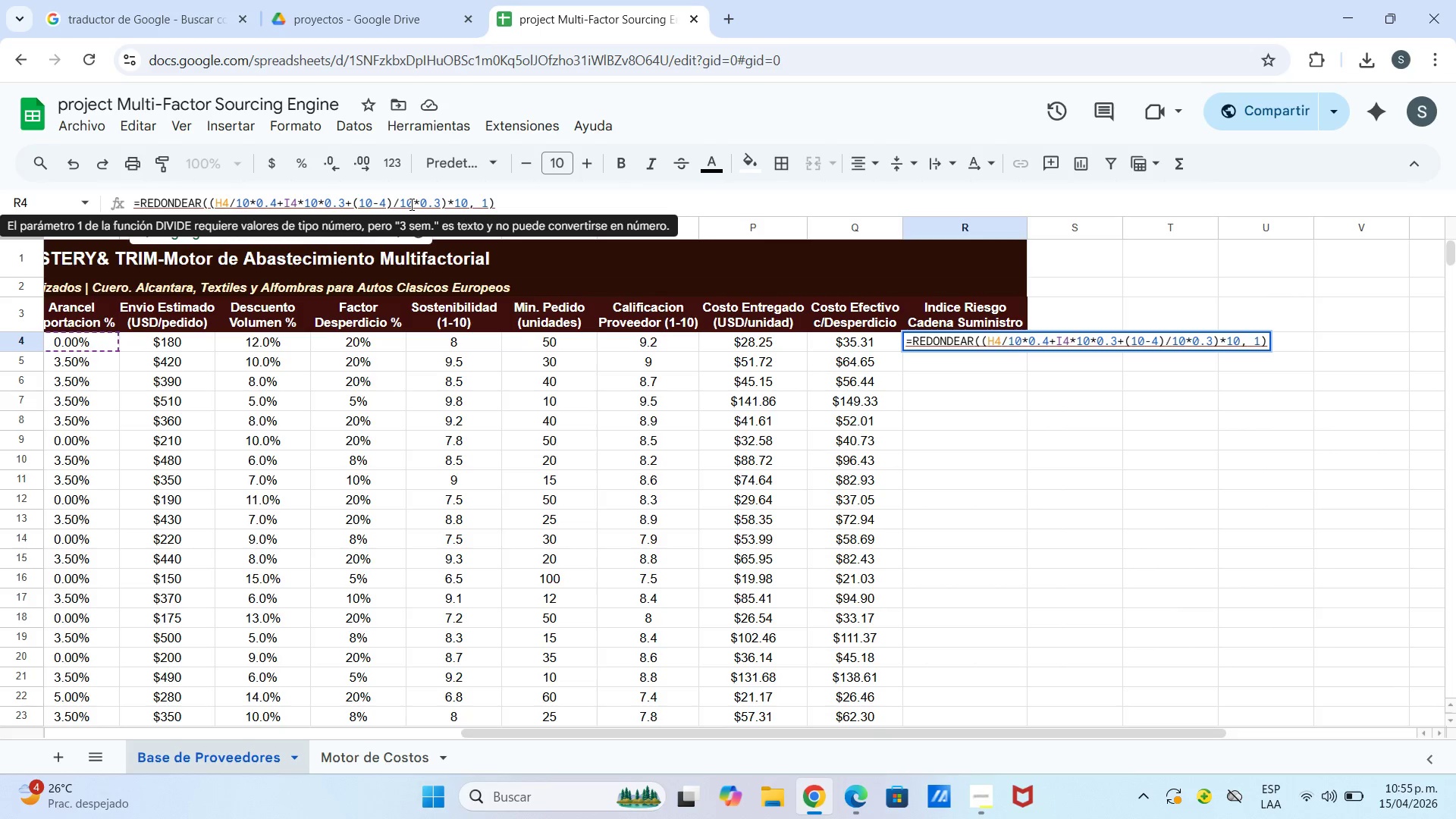 
key(Shift+O)
 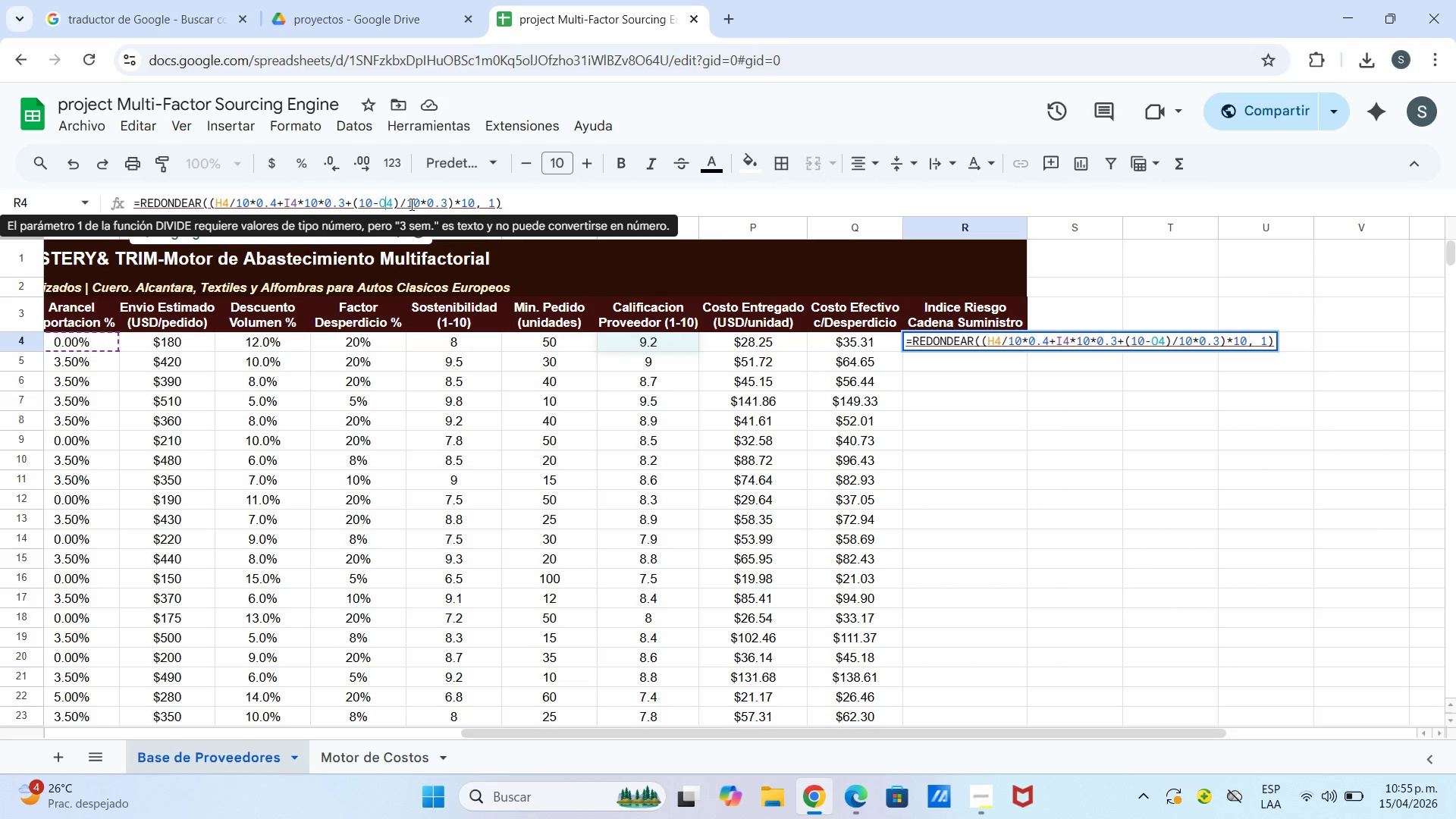 
key(Enter)
 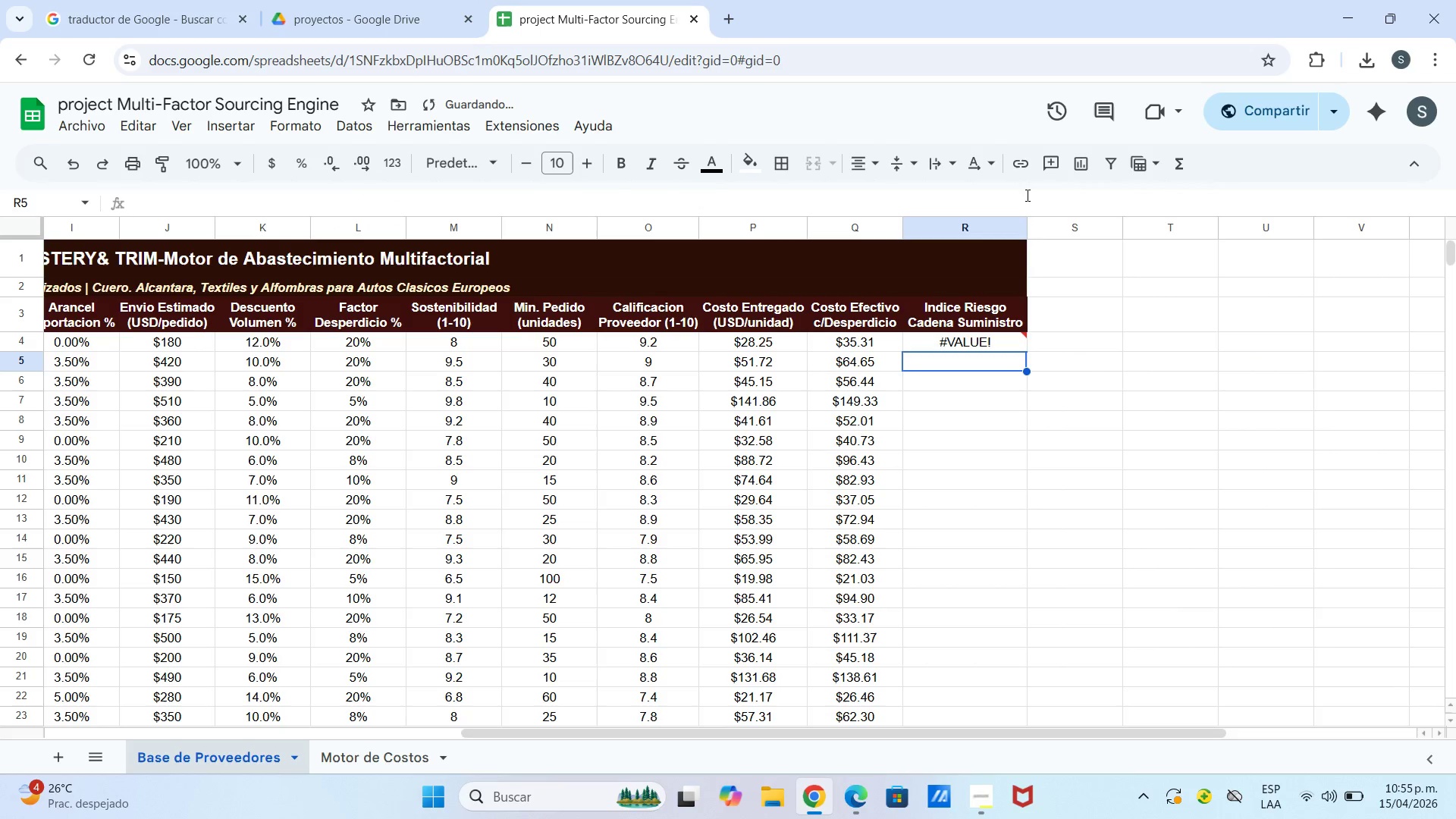 
left_click([999, 329])
 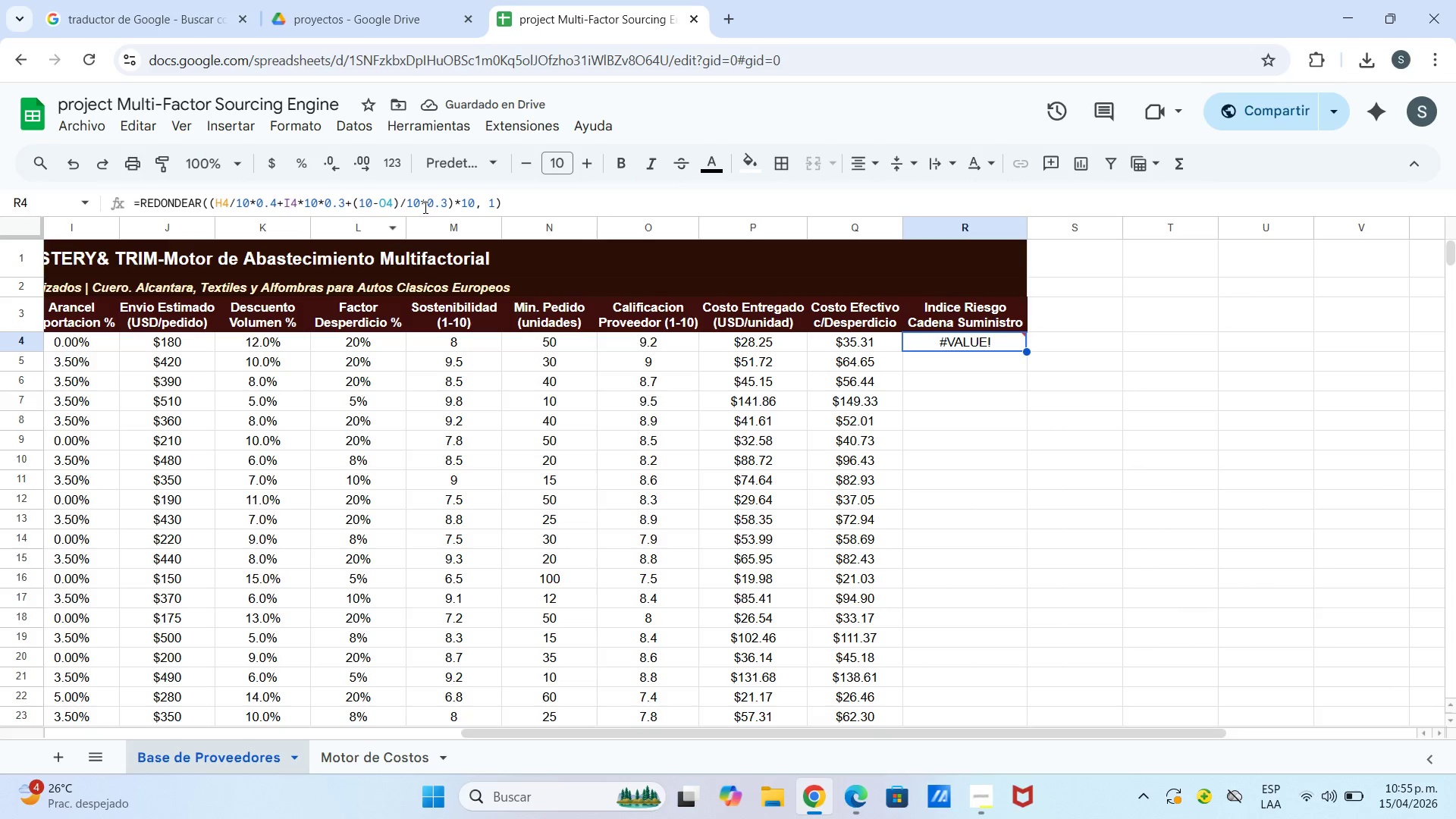 
left_click([385, 203])
 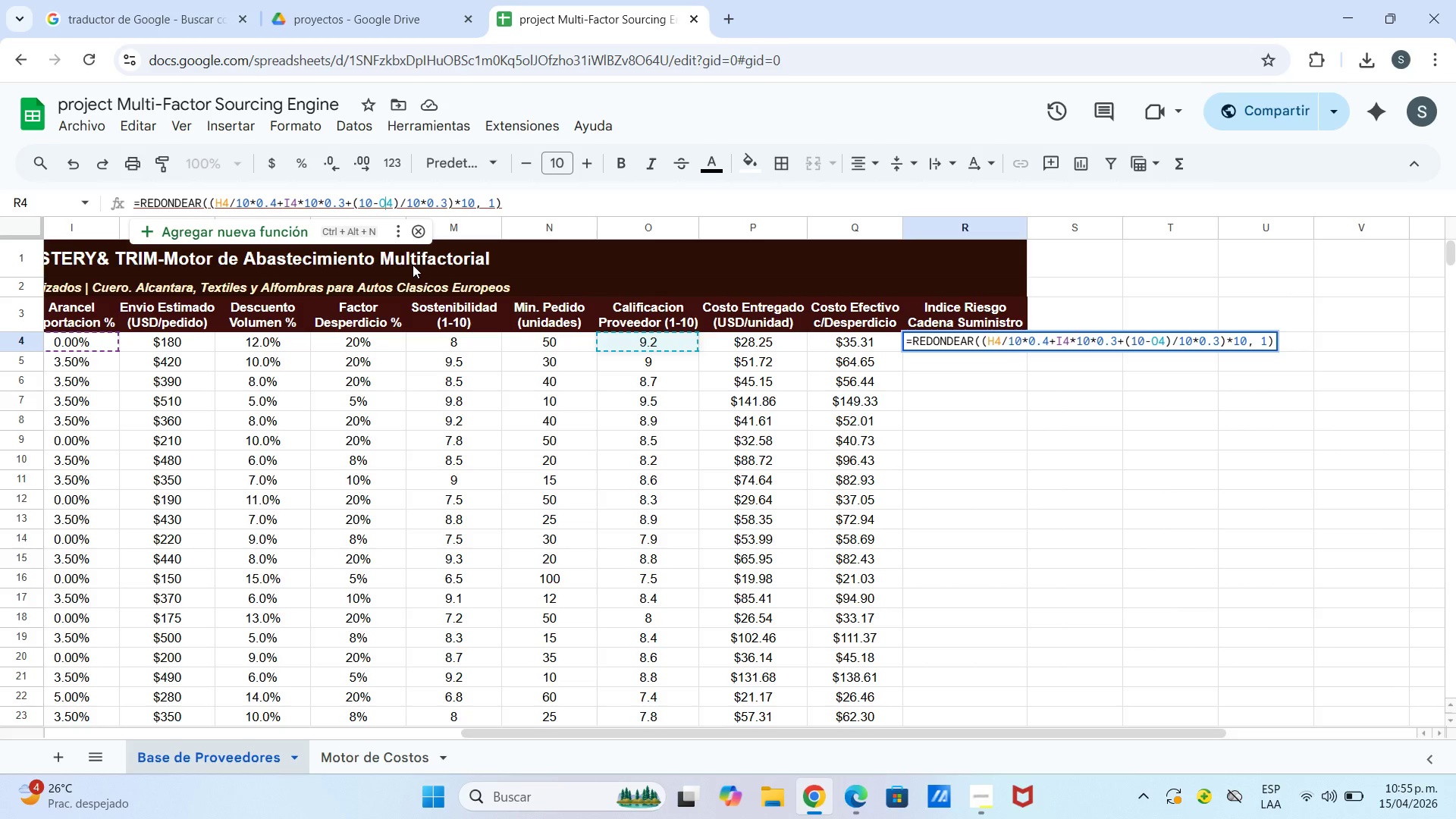 
wait(23.02)
 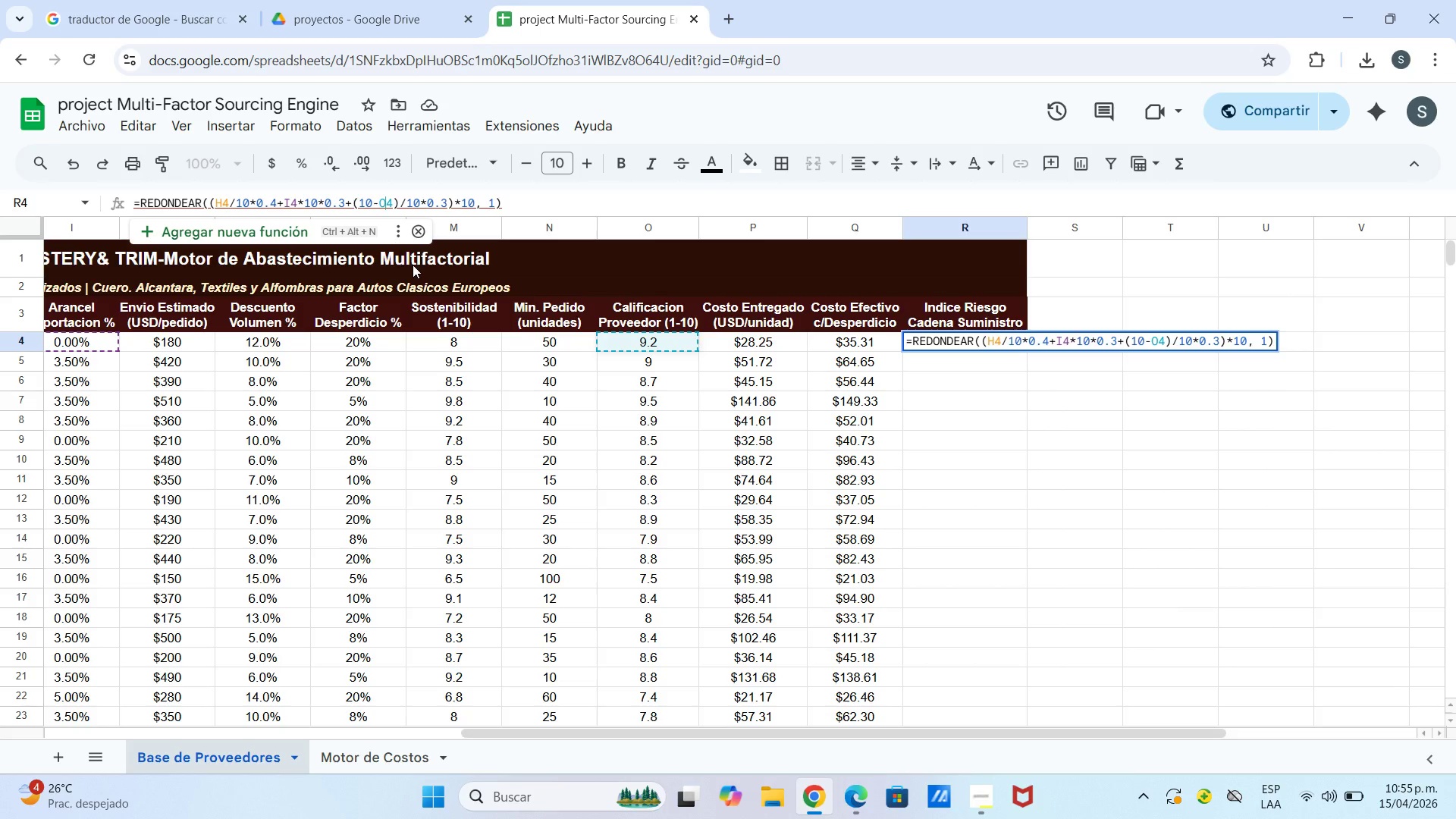 
key(Enter)
 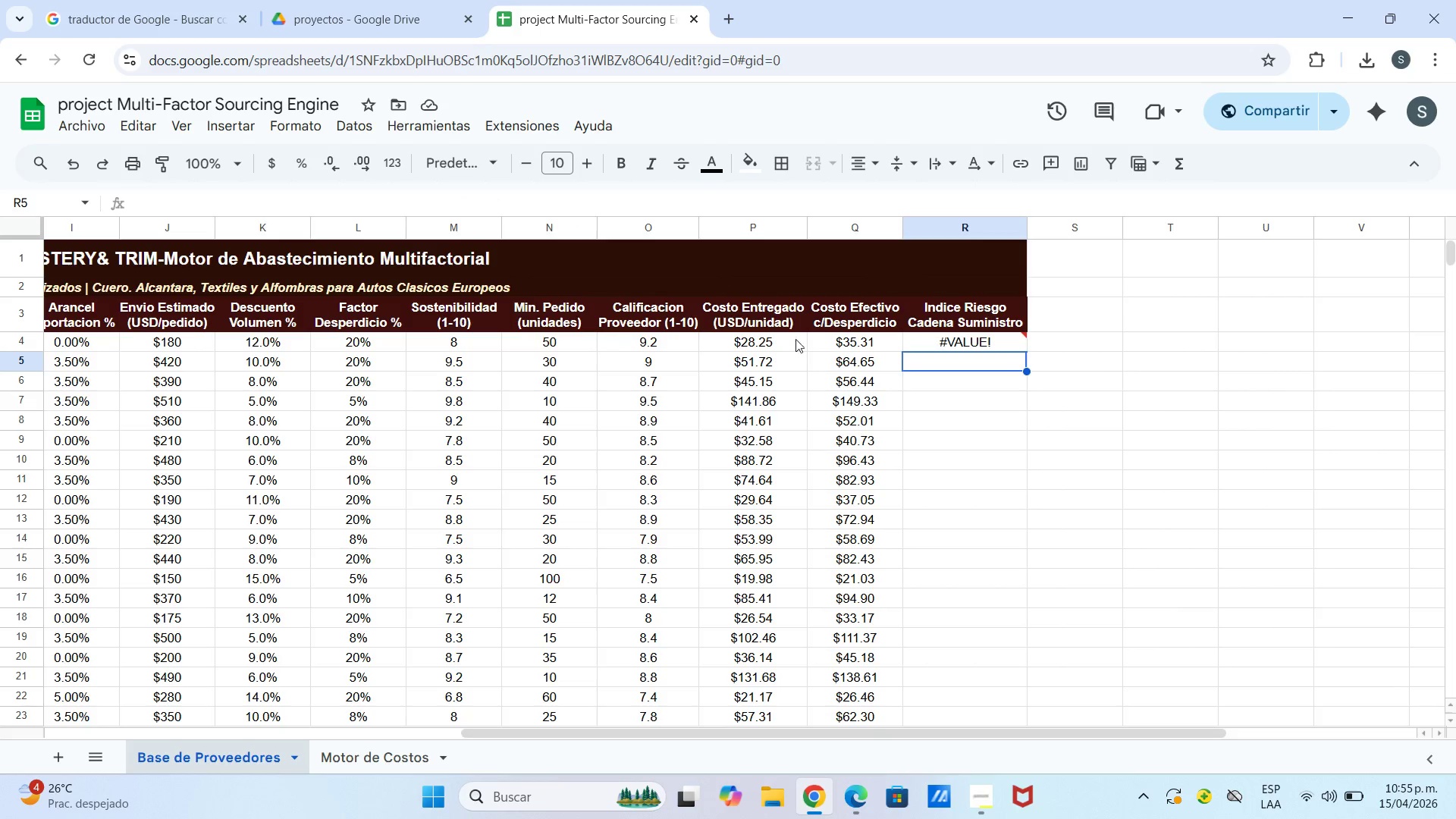 
left_click([988, 337])
 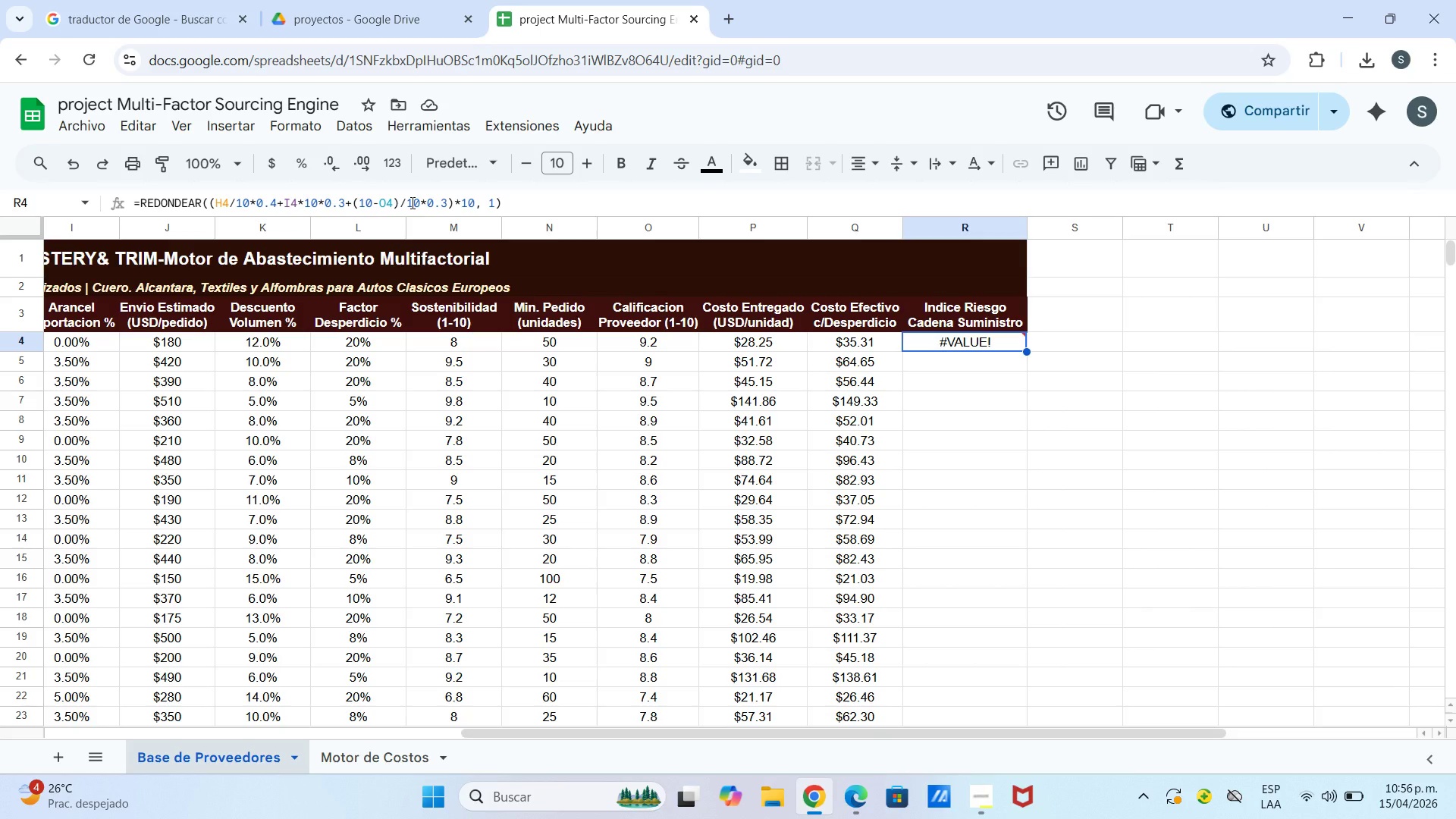 
wait(31.53)
 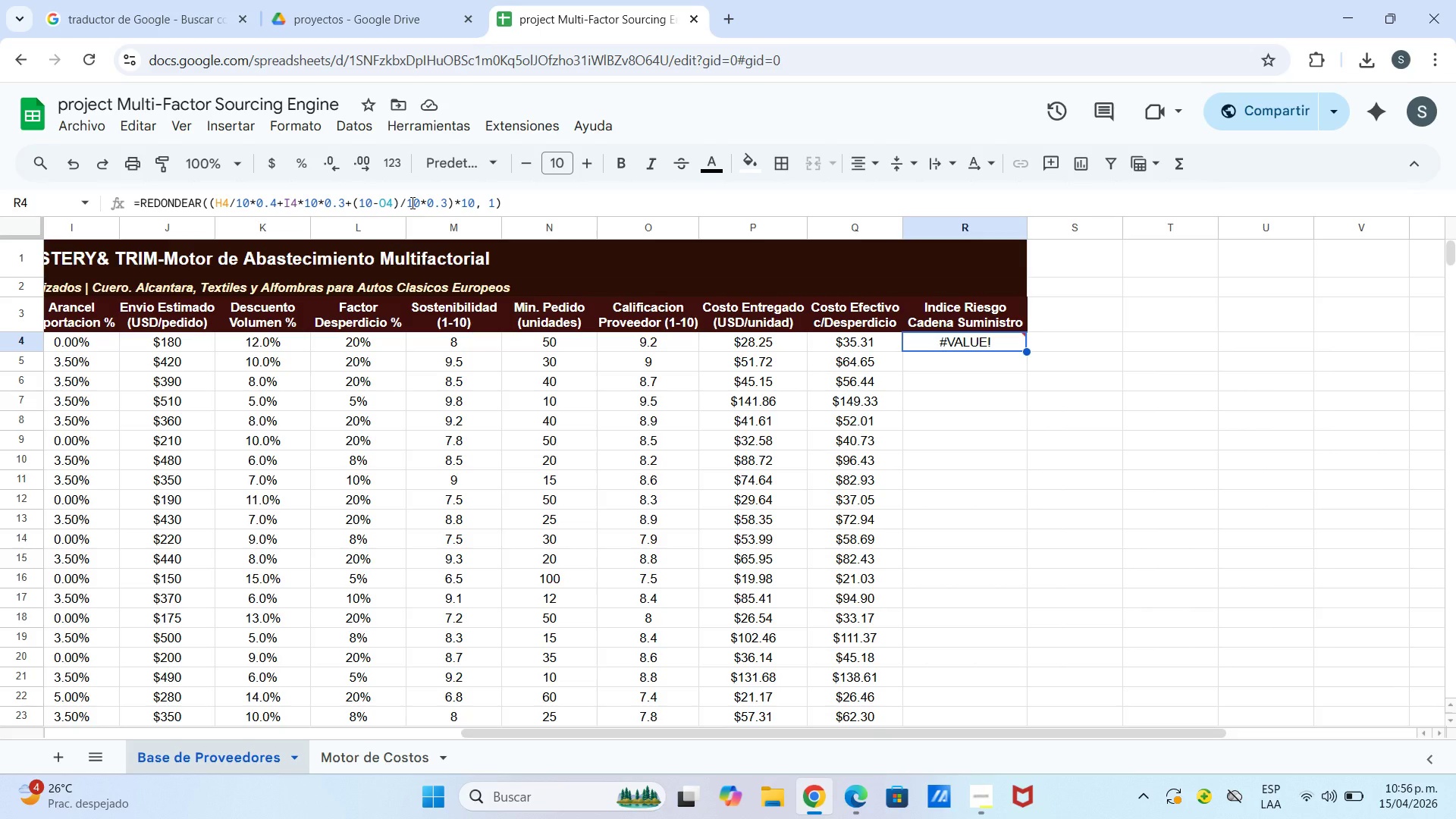 
key(Enter)
 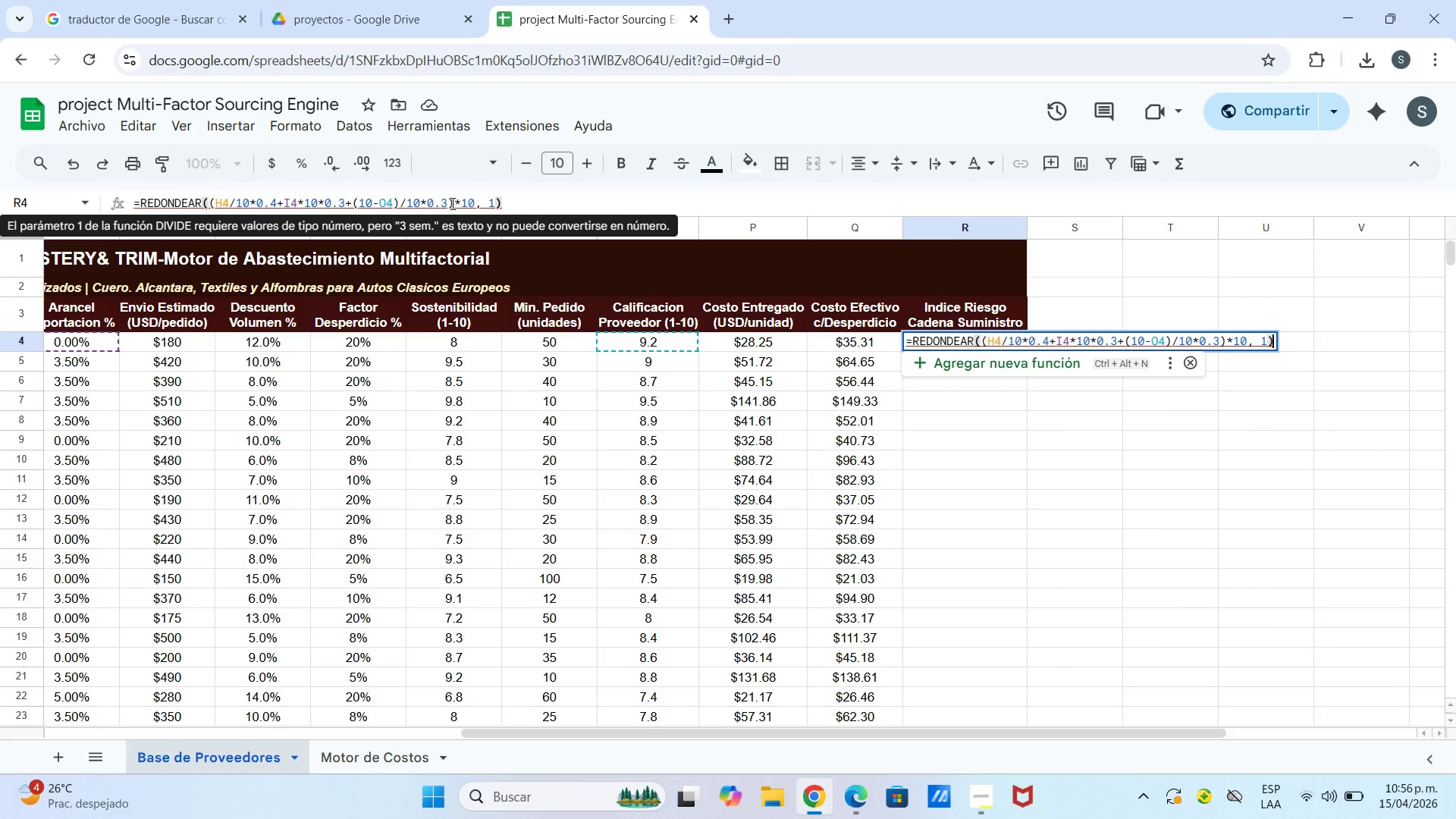 
key(Enter)
 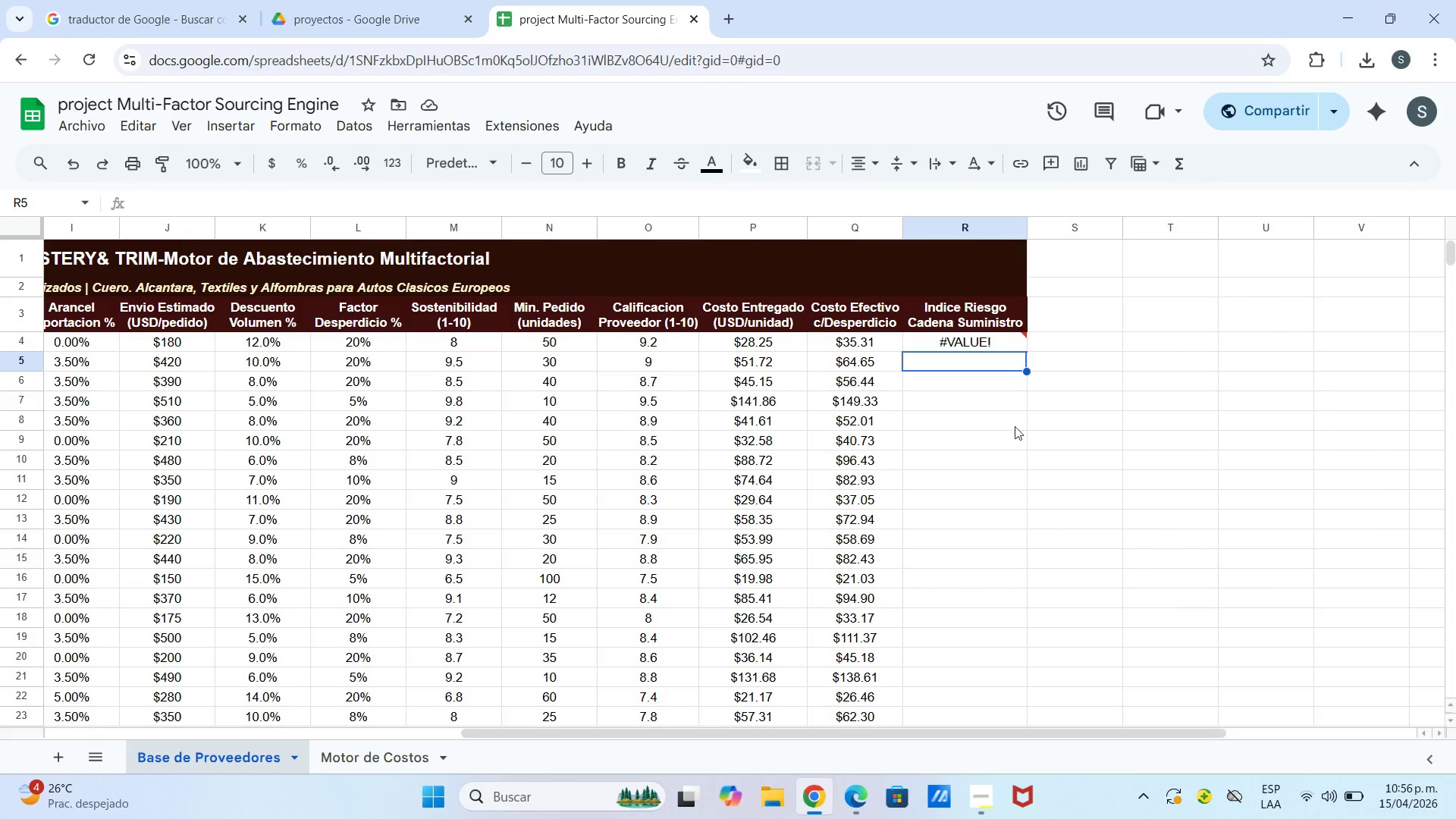 
left_click([993, 340])
 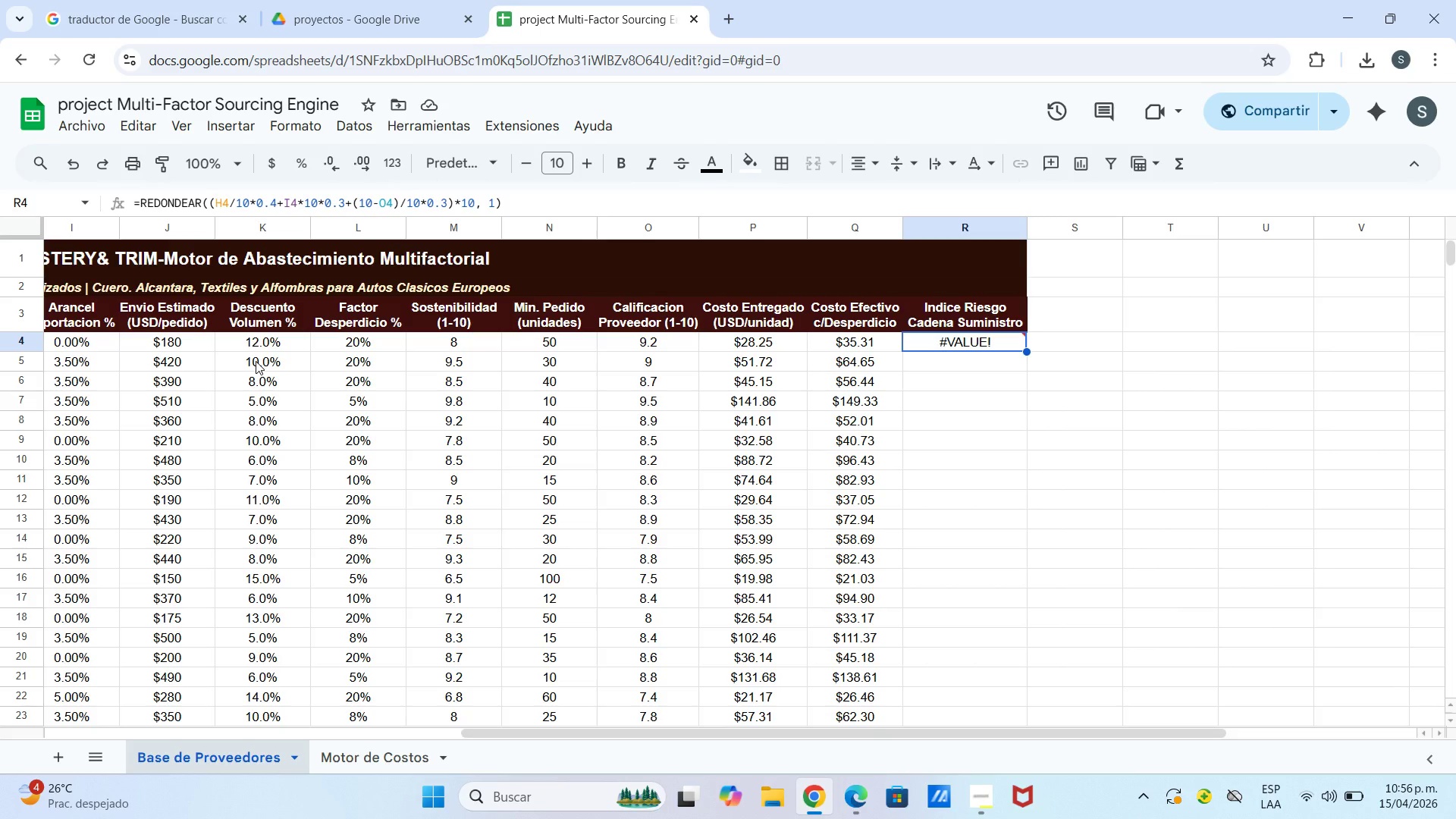 
wait(22.28)
 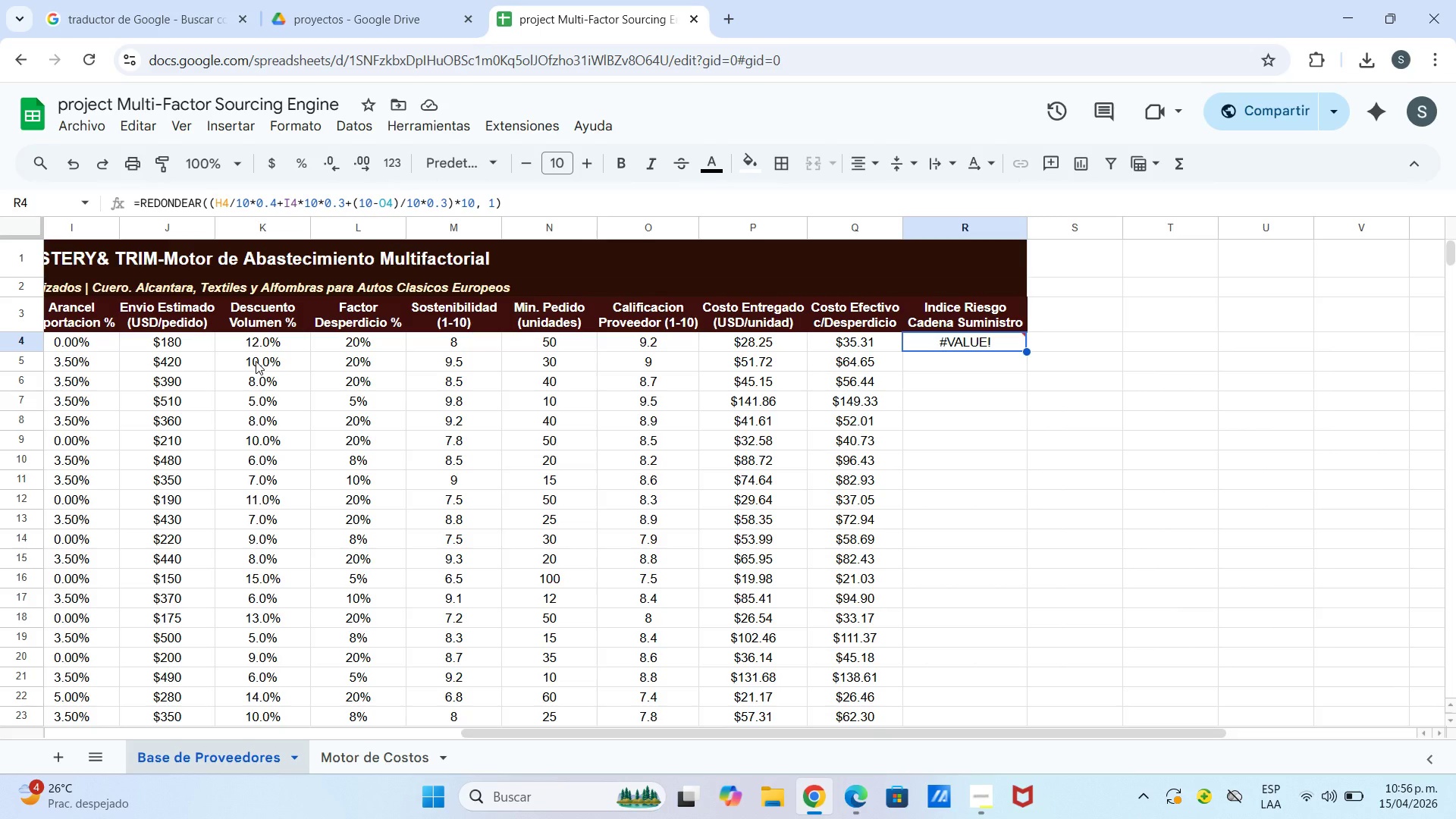 
left_click_drag(start_coordinate=[534, 734], to_coordinate=[316, 766])
 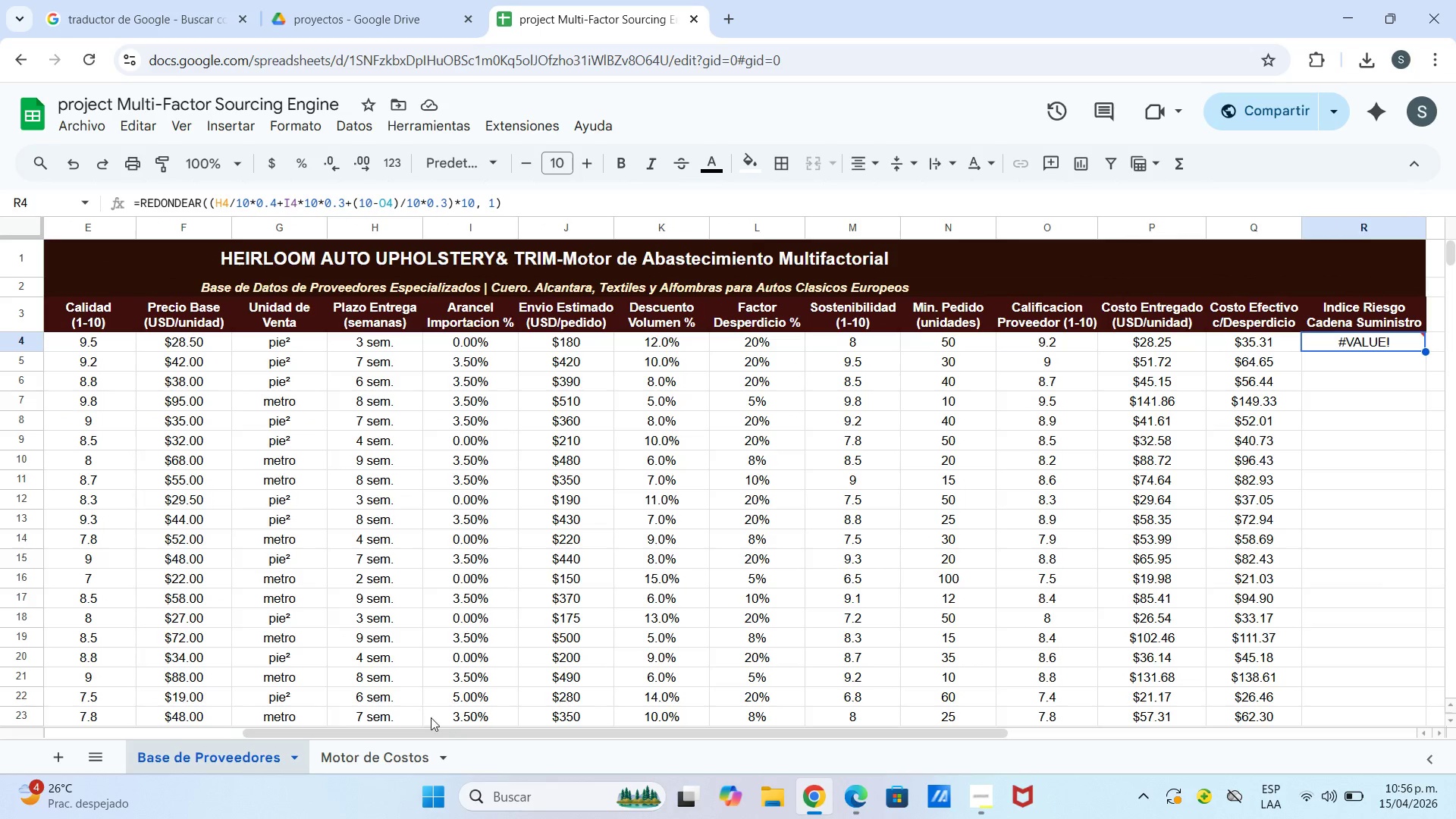 
left_click_drag(start_coordinate=[446, 736], to_coordinate=[287, 770])
 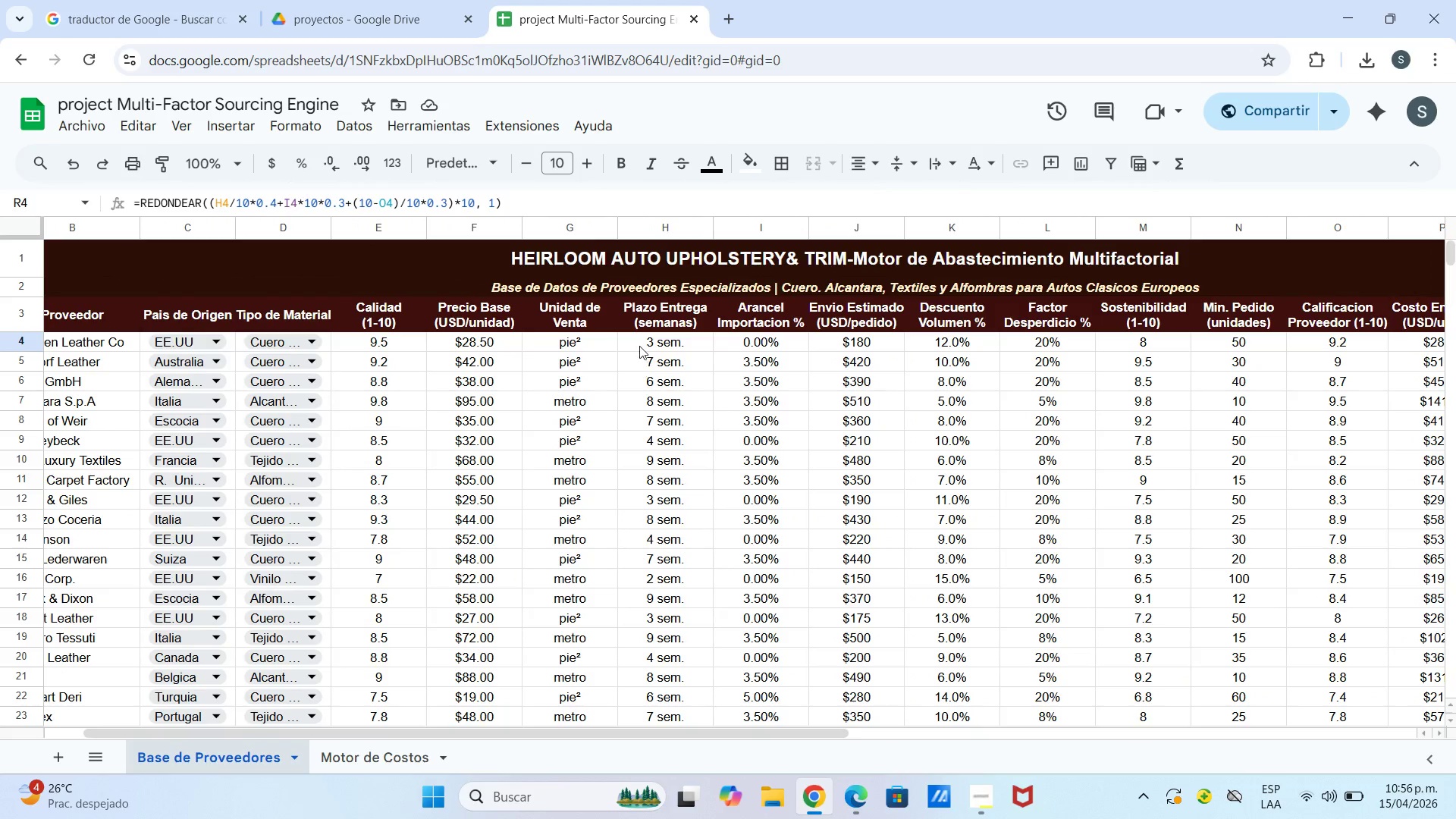 
left_click_drag(start_coordinate=[639, 344], to_coordinate=[657, 614])
 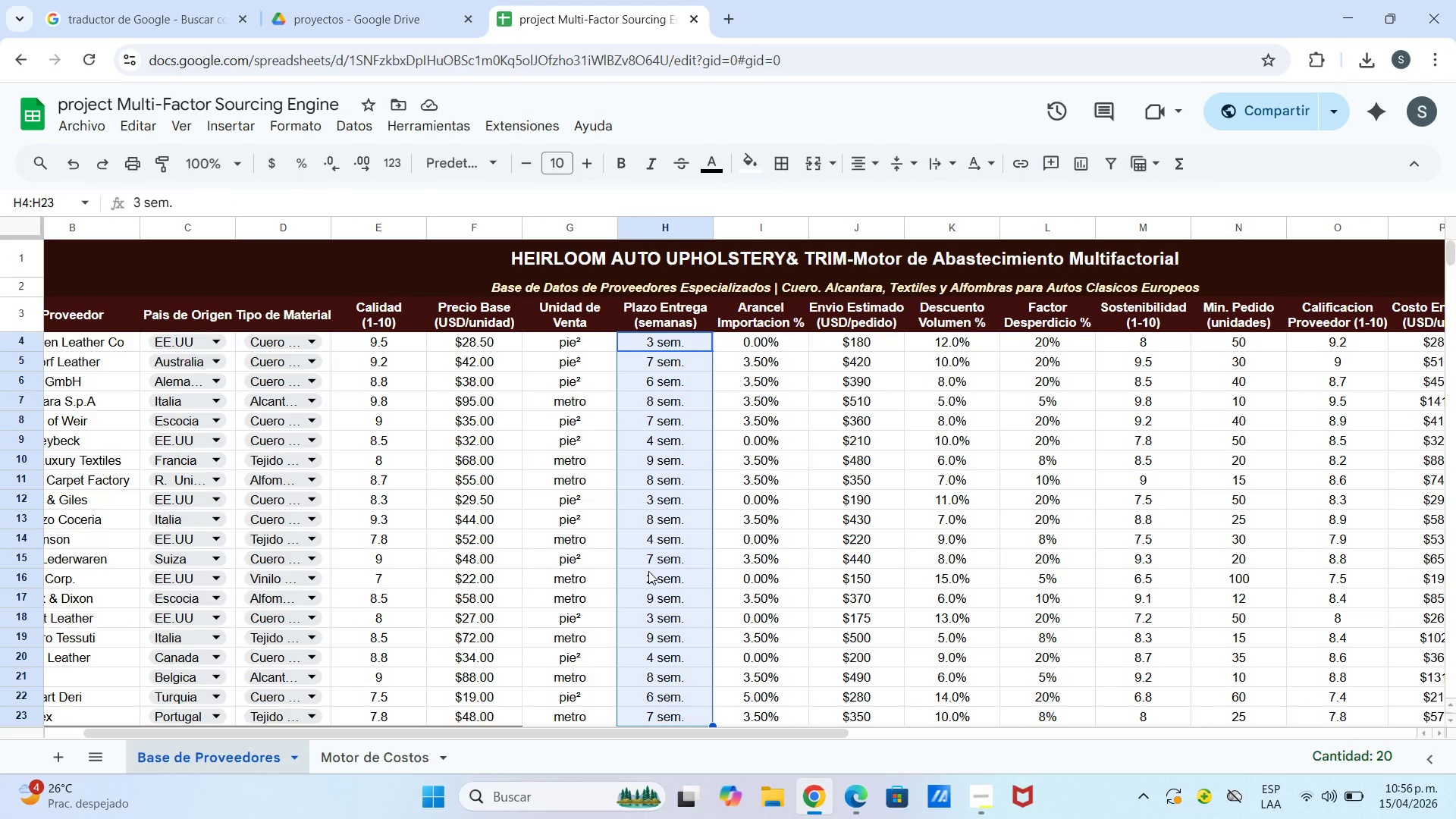 
scroll: coordinate [661, 674], scroll_direction: down, amount: 1.0
 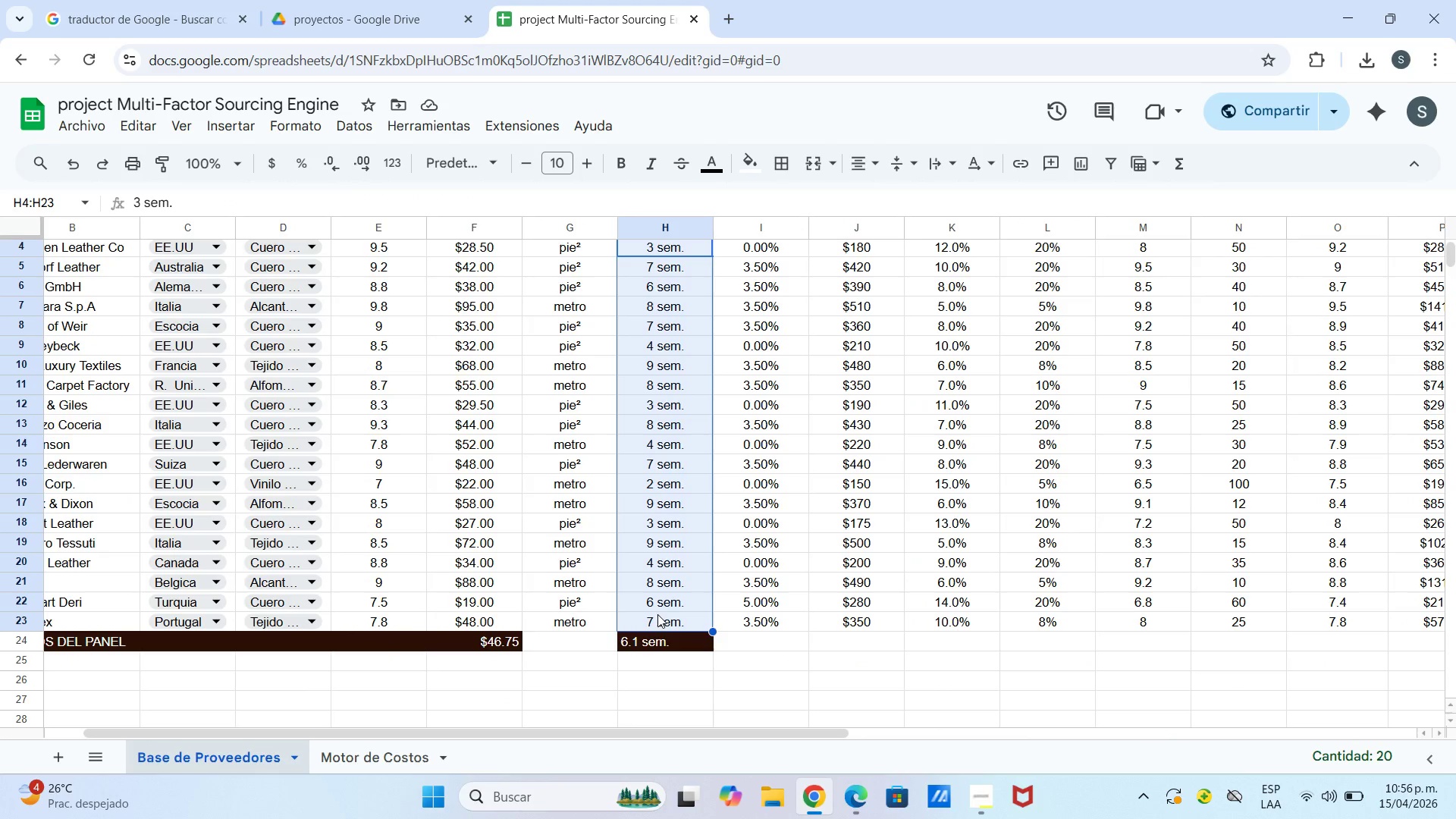 
scroll: coordinate [651, 583], scroll_direction: up, amount: 4.0
 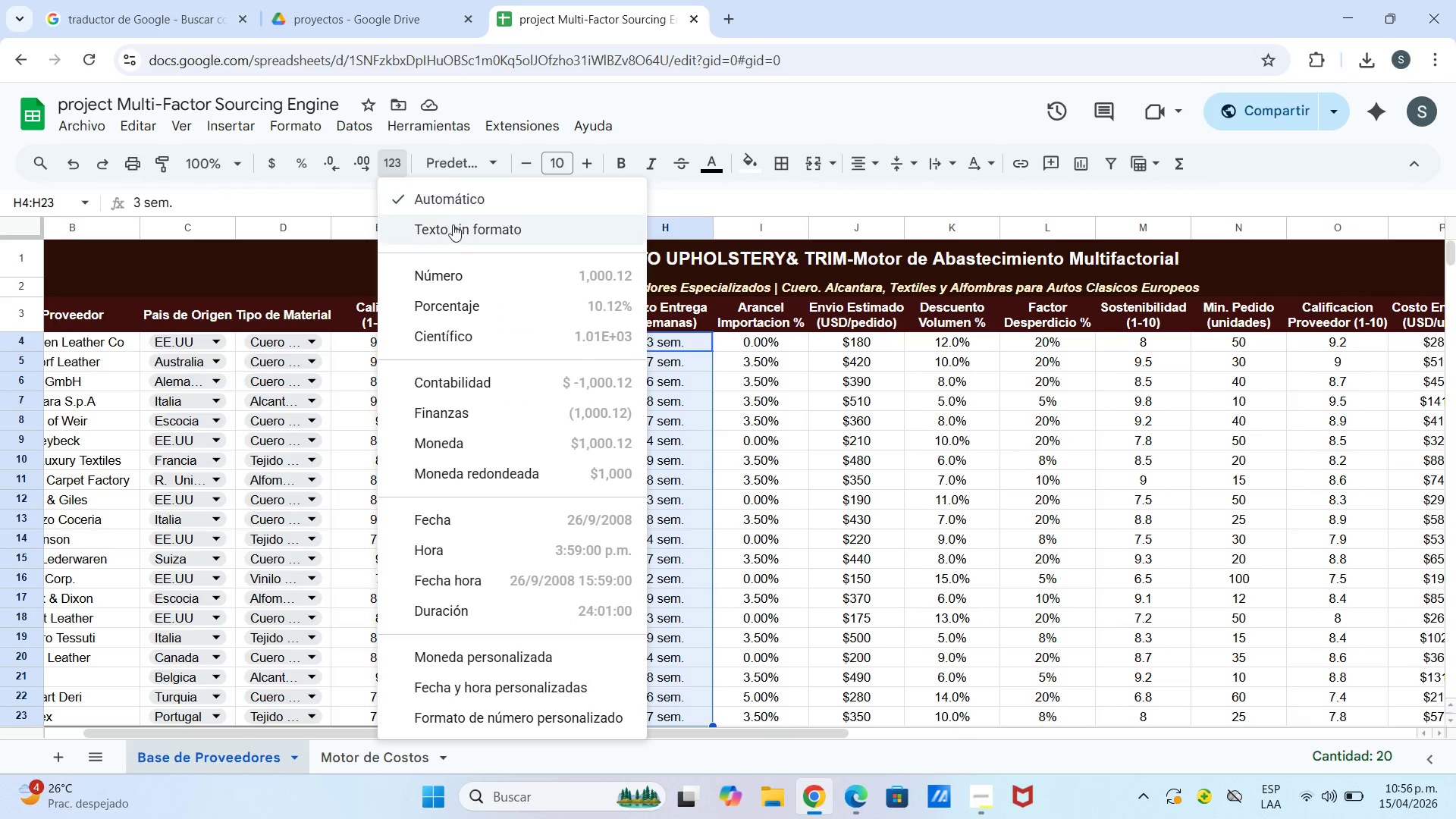 
left_click([455, 231])
 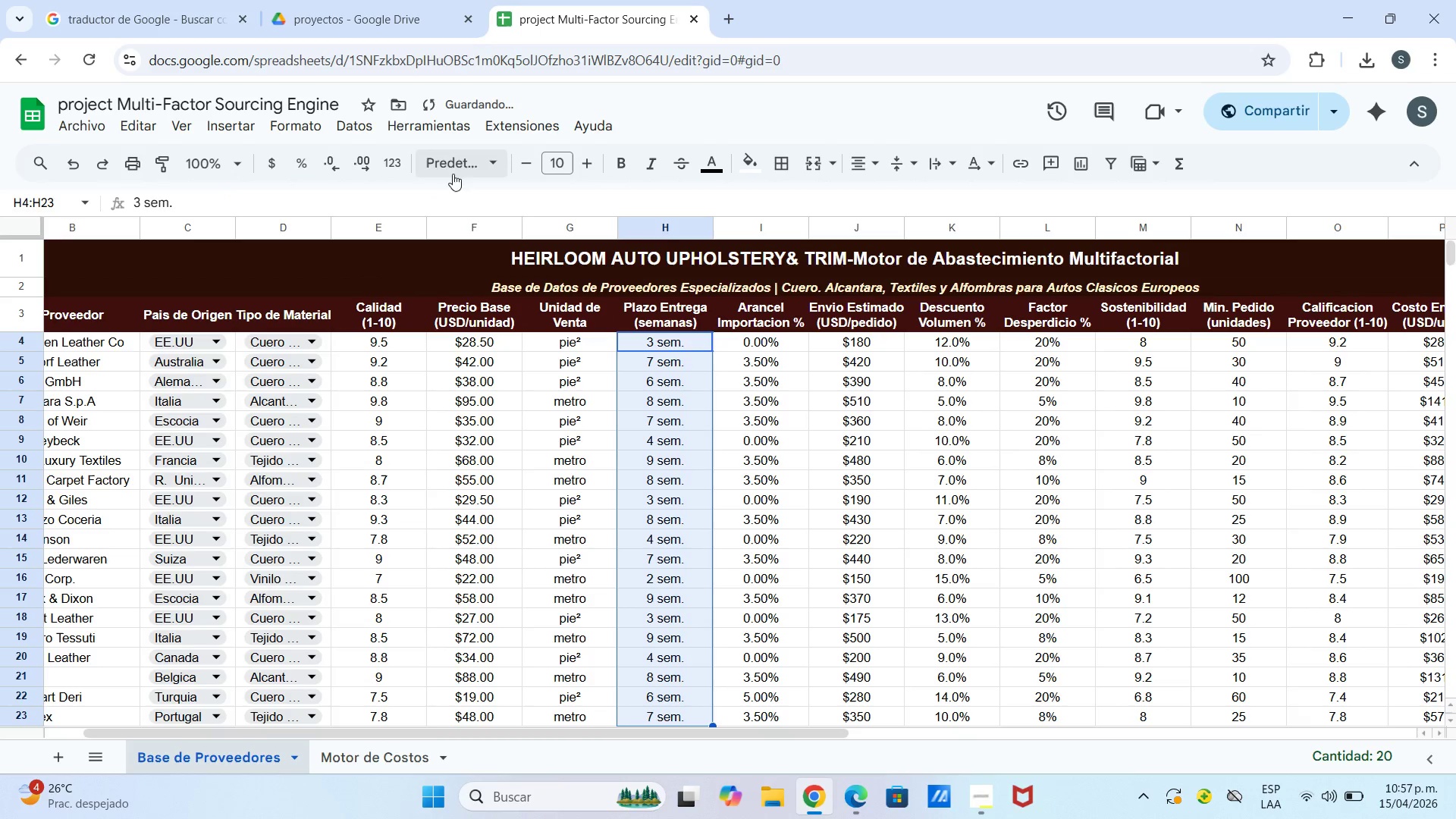 
left_click([398, 170])
 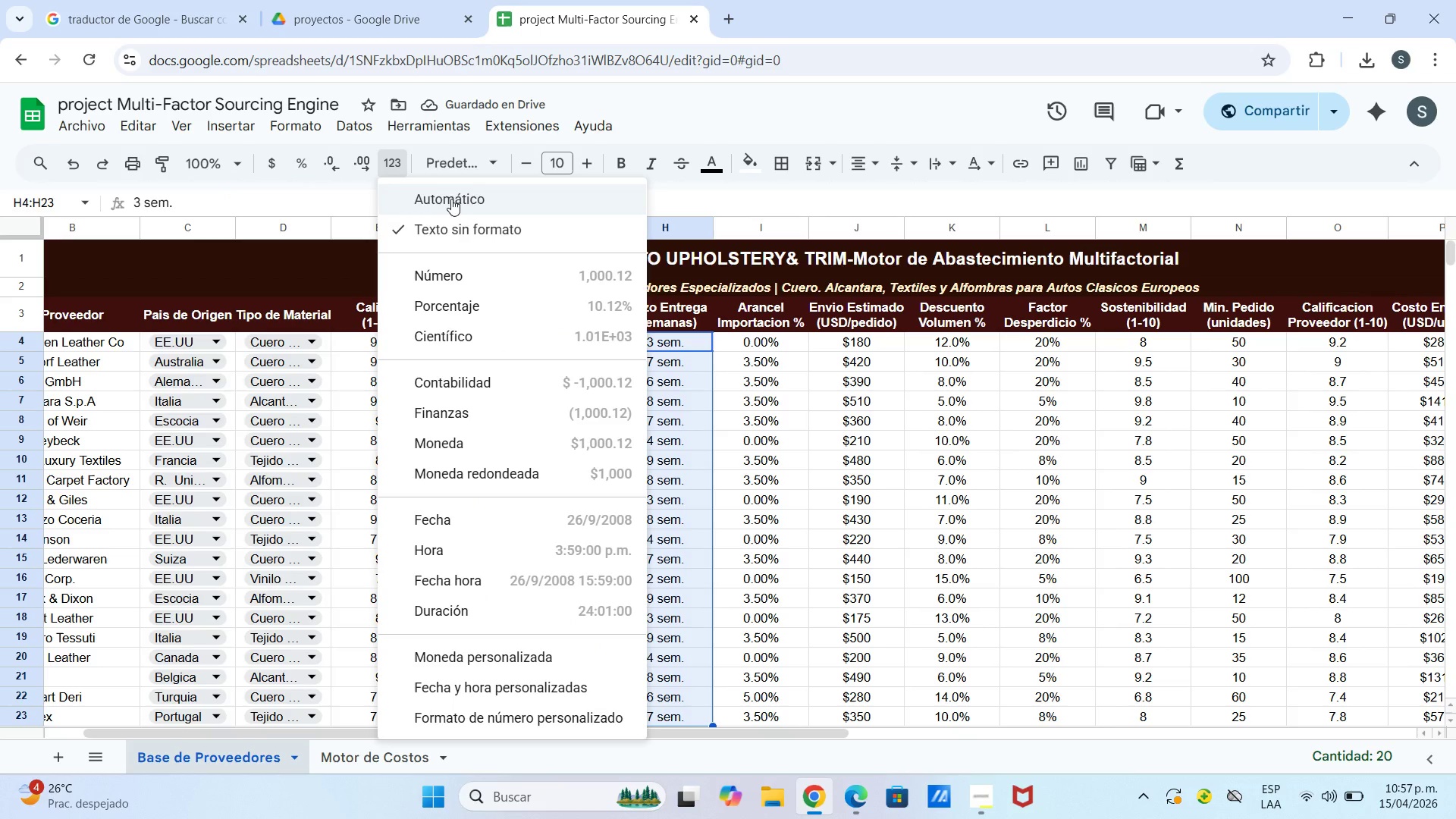 
left_click([450, 199])
 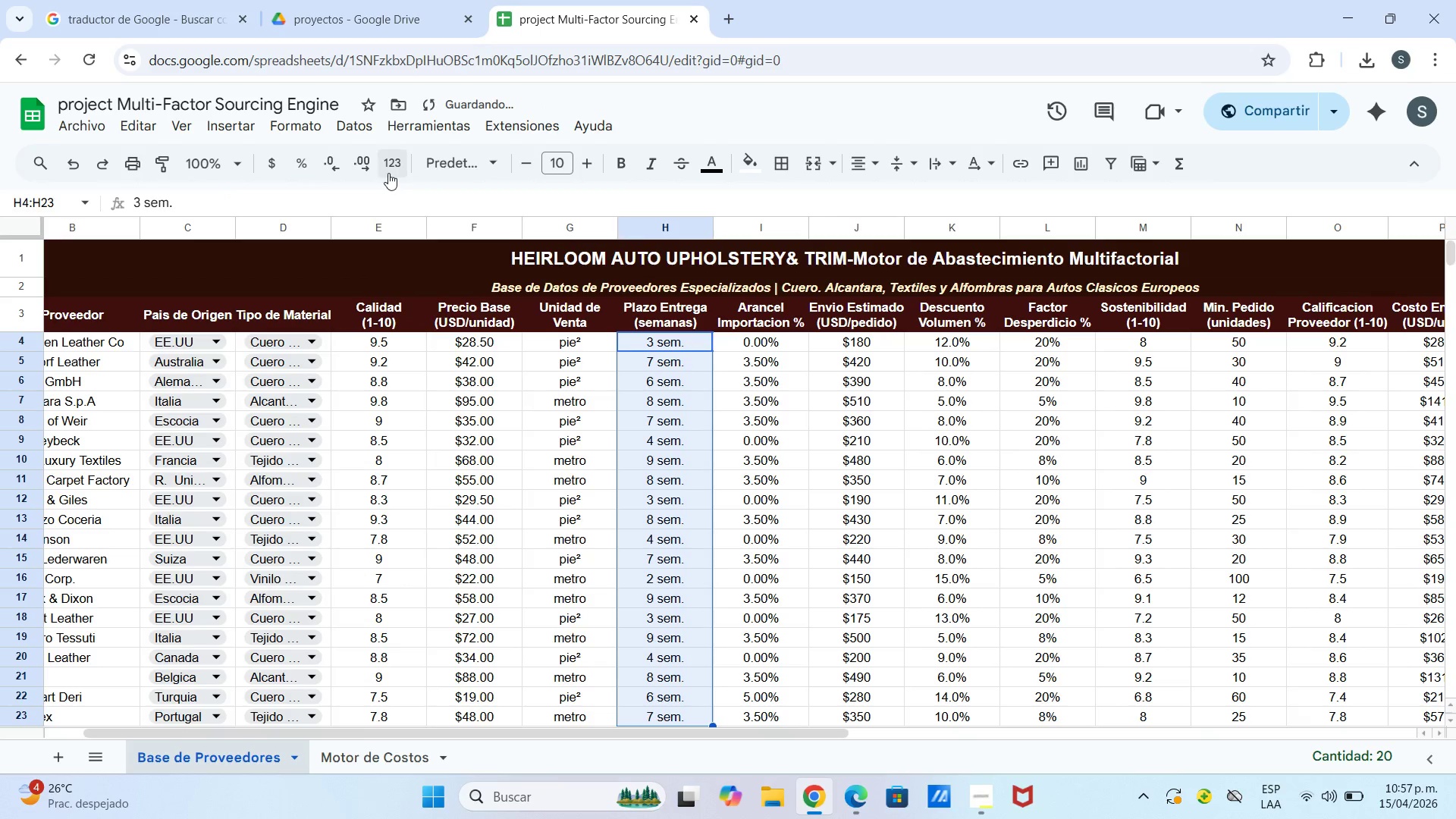 
left_click([385, 172])
 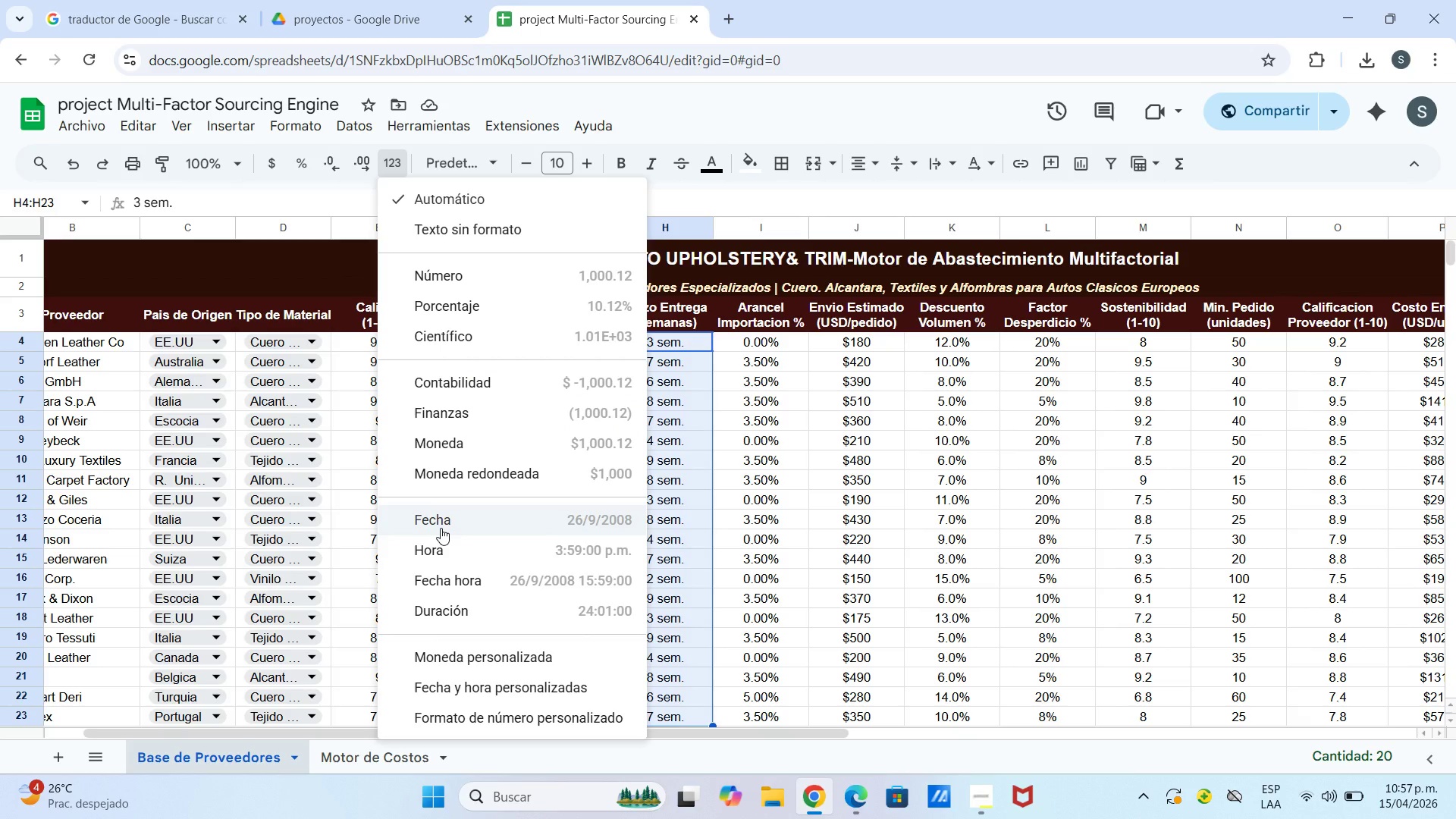 
wait(11.75)
 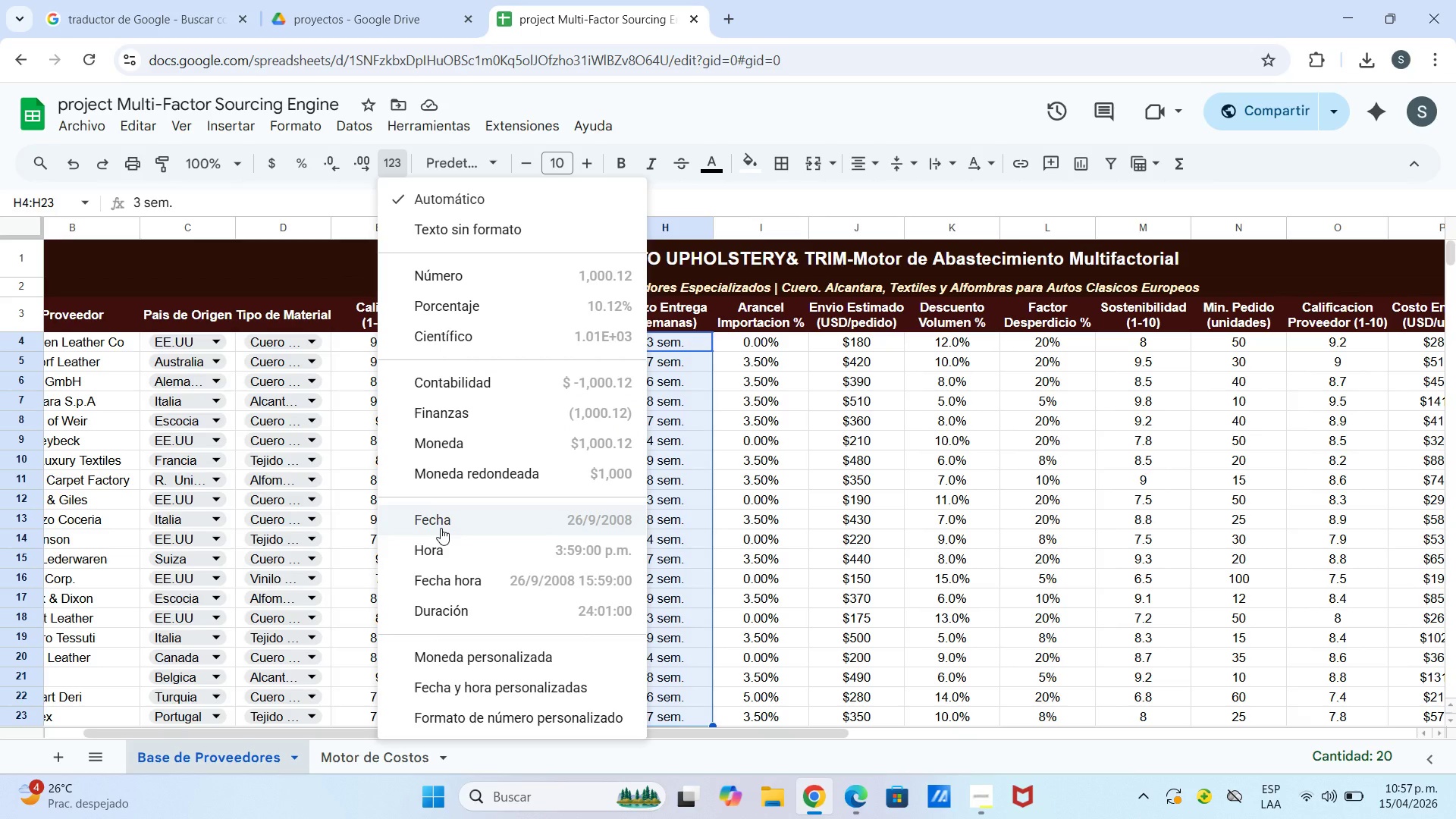 
scroll: coordinate [492, 701], scroll_direction: down, amount: 1.0
 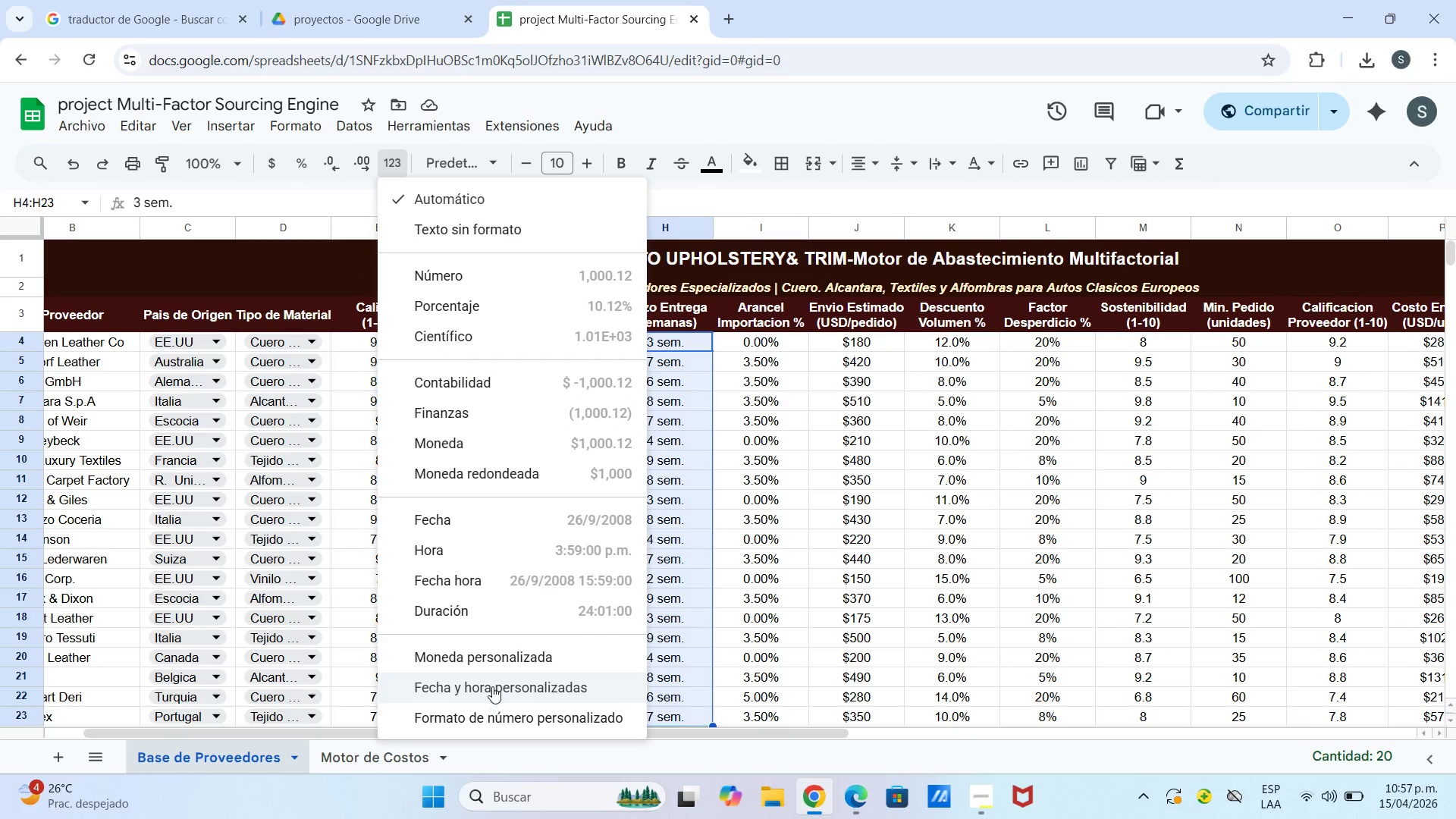 
left_click([492, 686])
 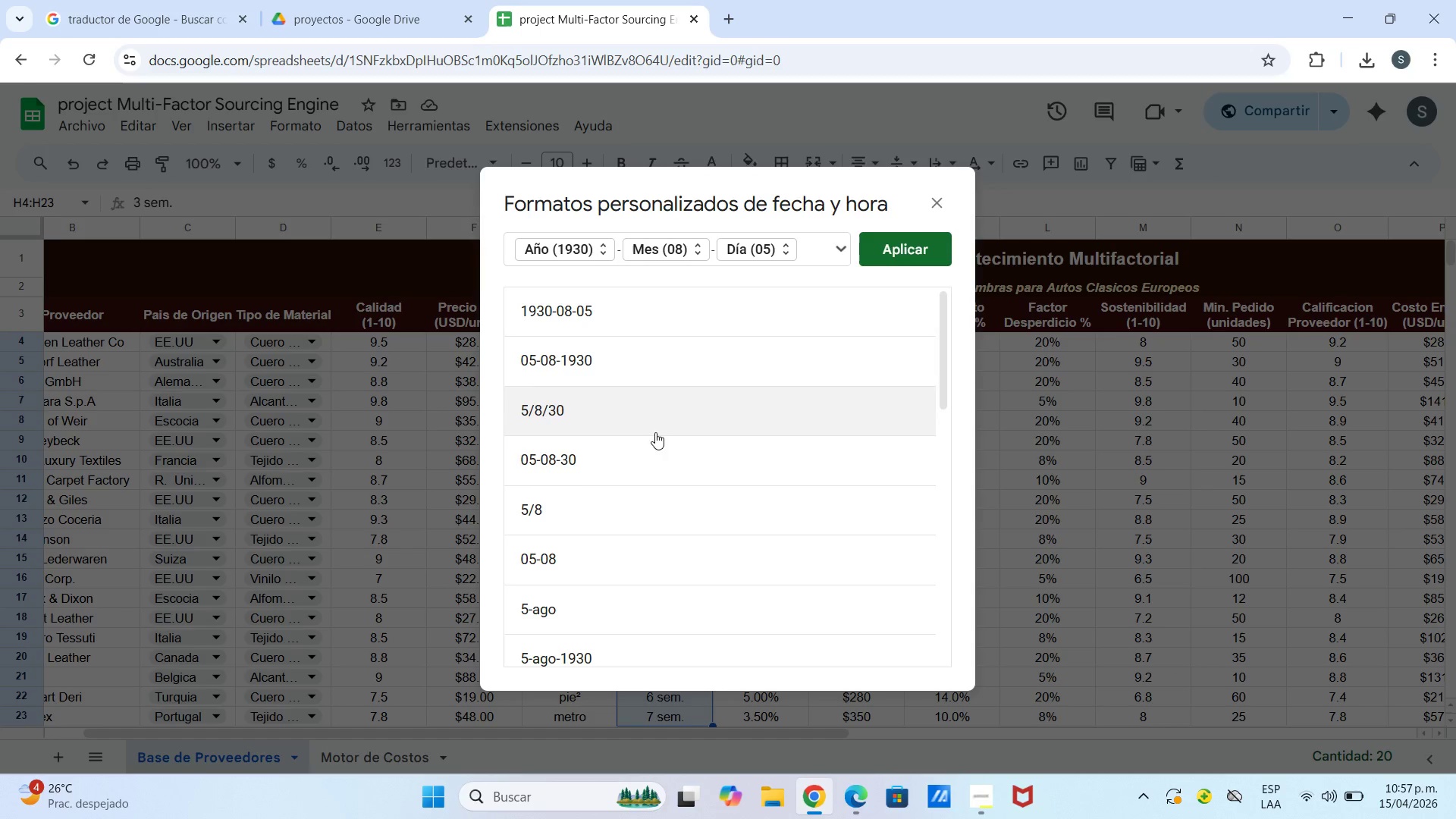 
scroll: coordinate [615, 573], scroll_direction: down, amount: 7.0
 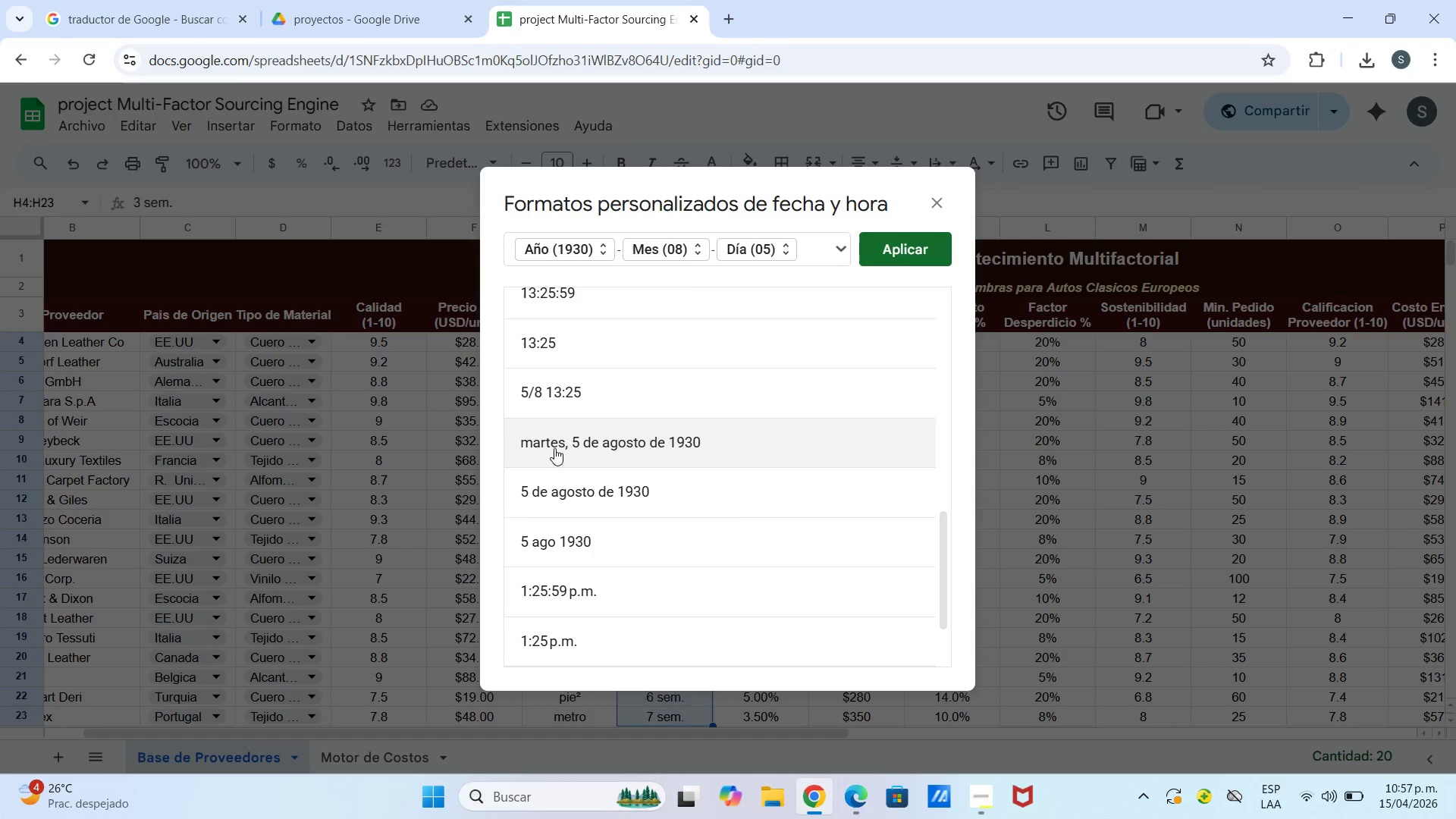 
scroll: coordinate [639, 308], scroll_direction: up, amount: 1.0
 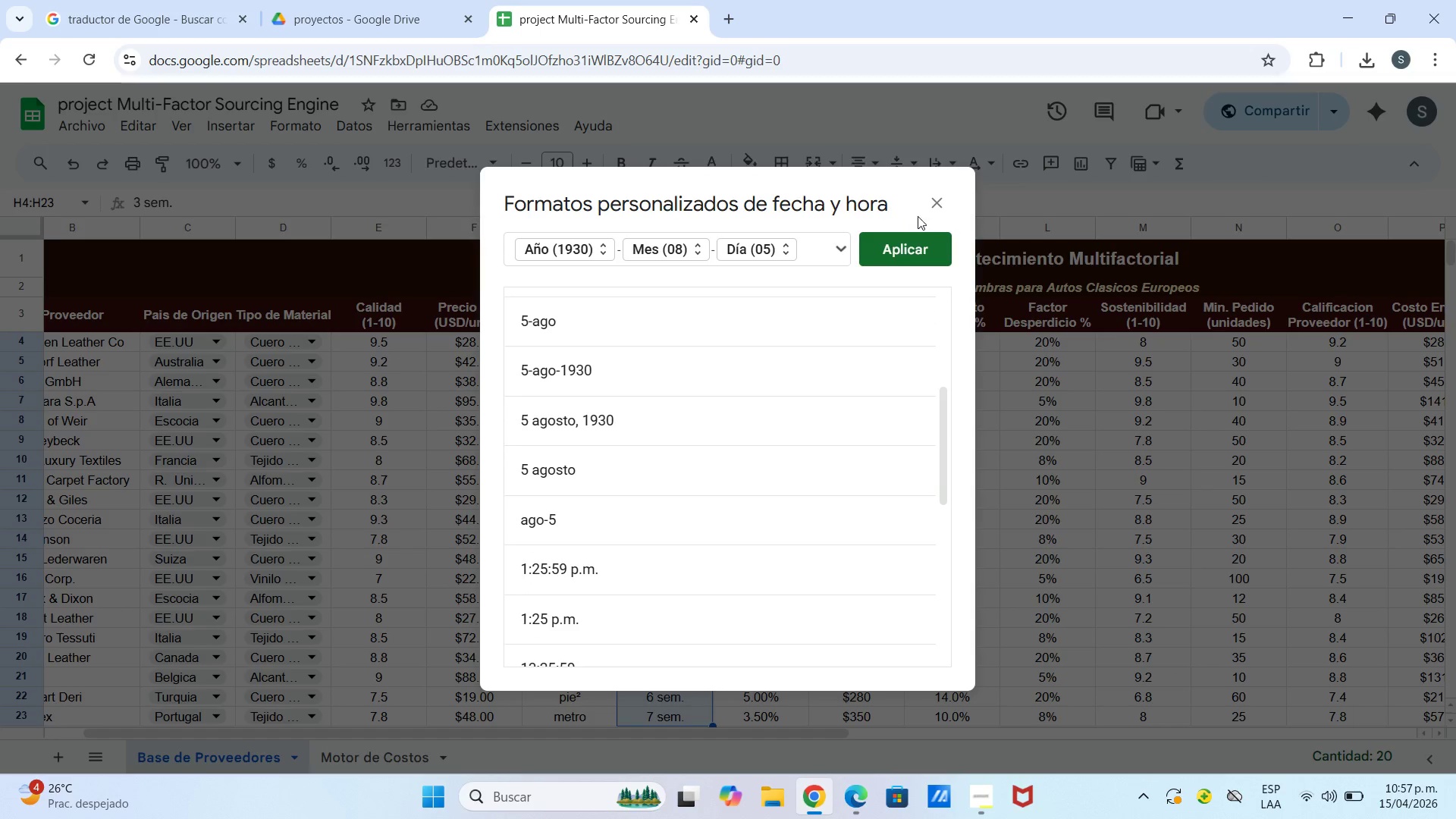 
left_click([934, 208])
 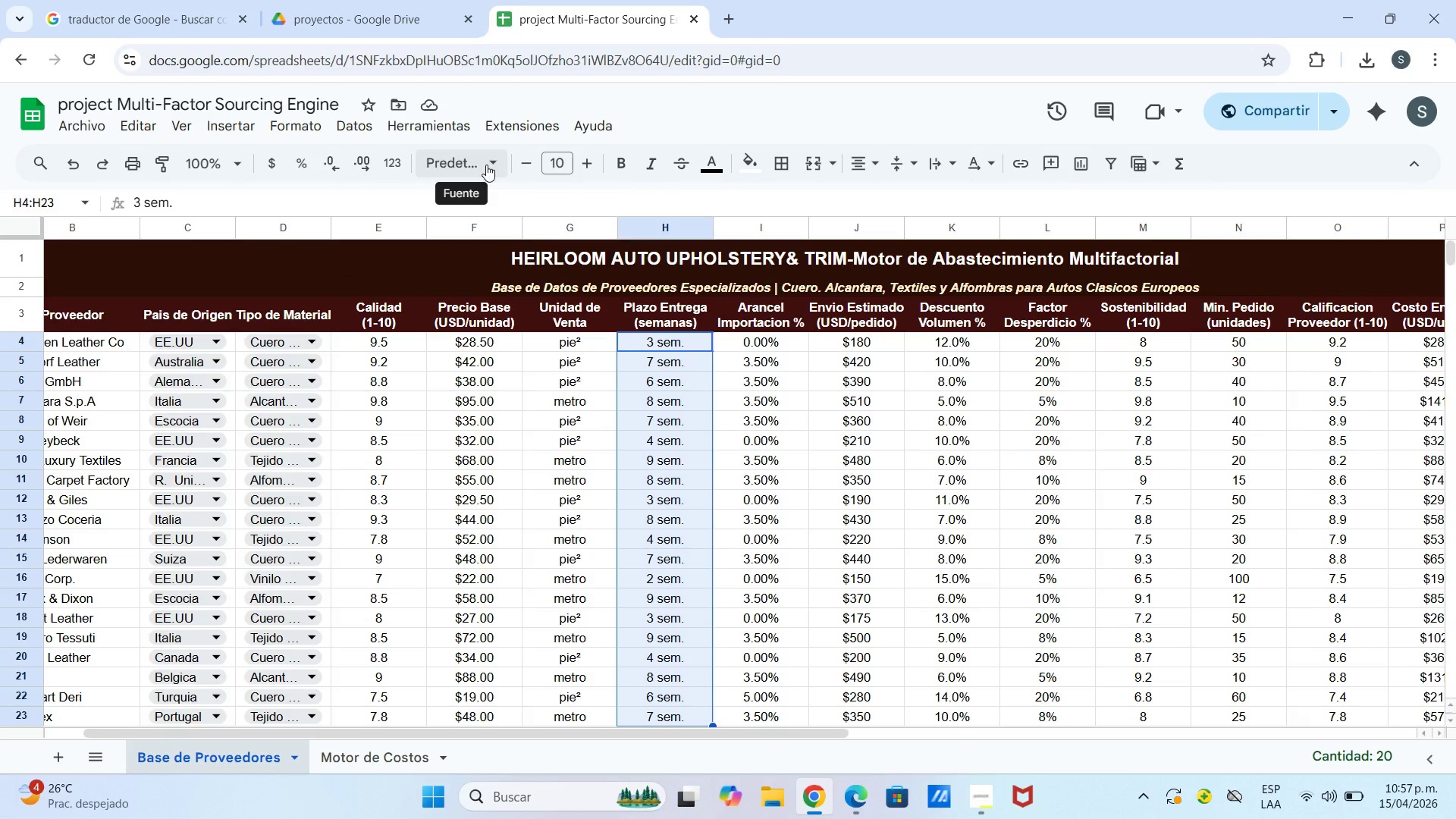 
wait(24.45)
 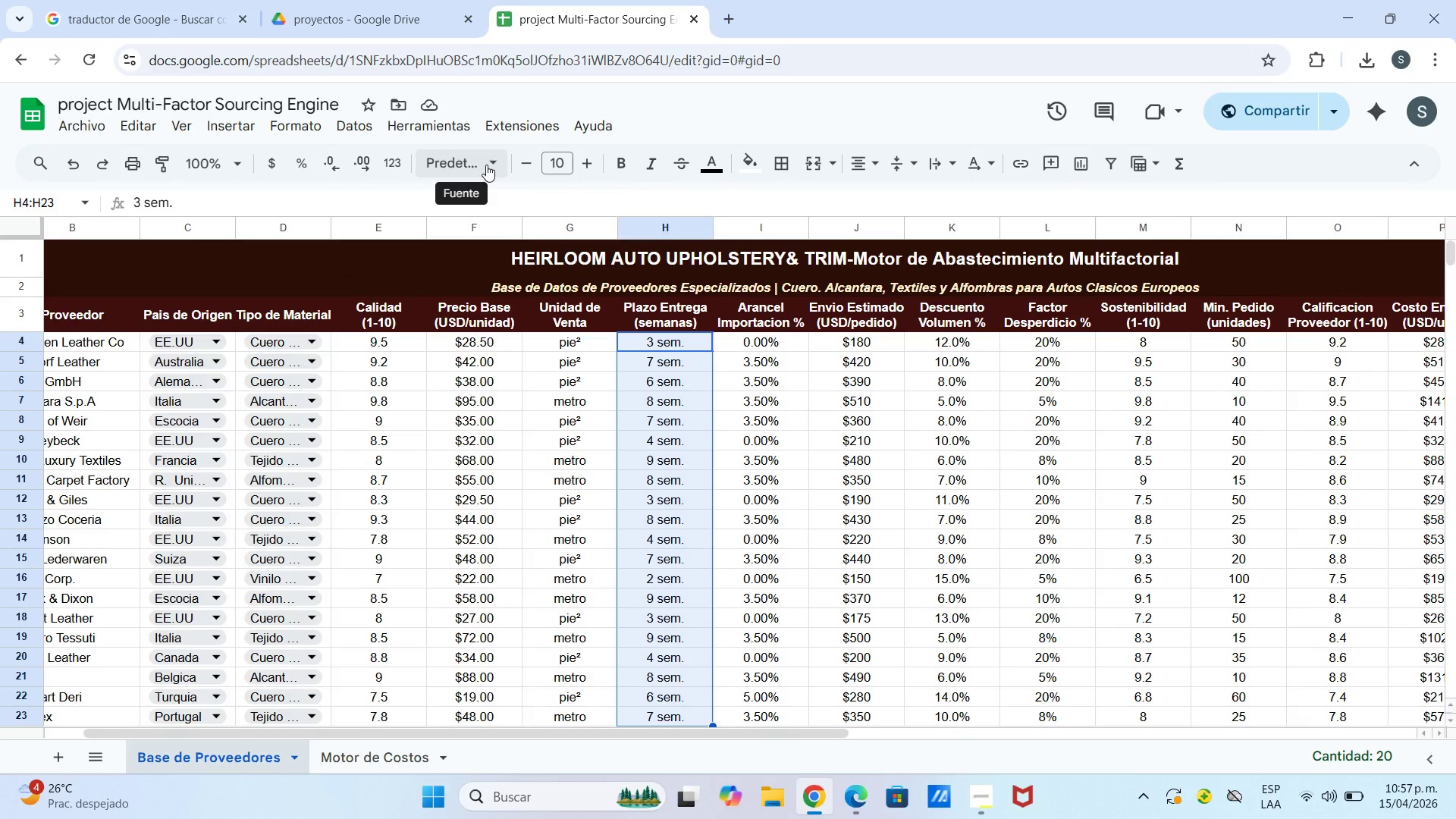 
left_click([669, 364])
 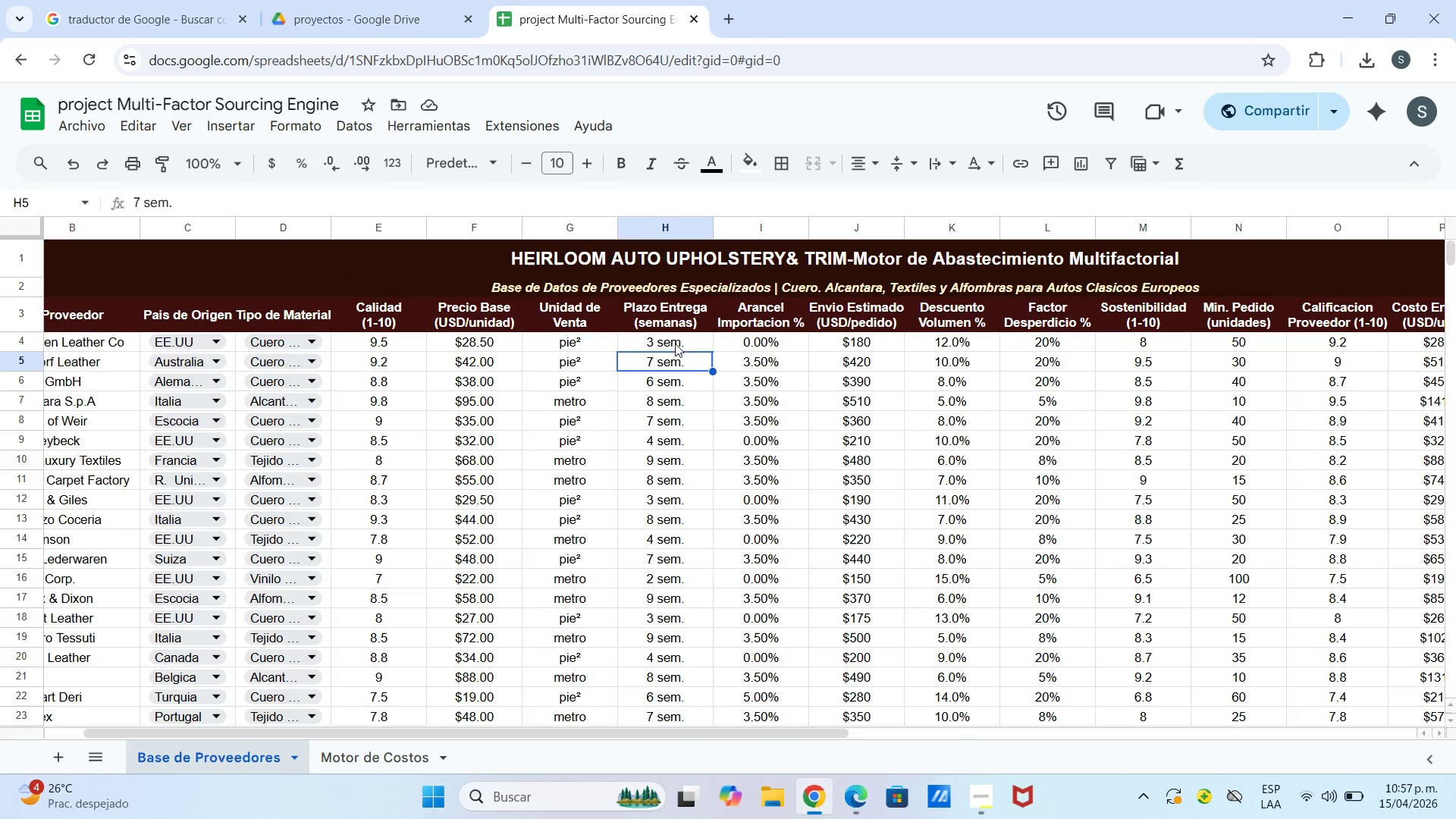 
left_click([674, 342])
 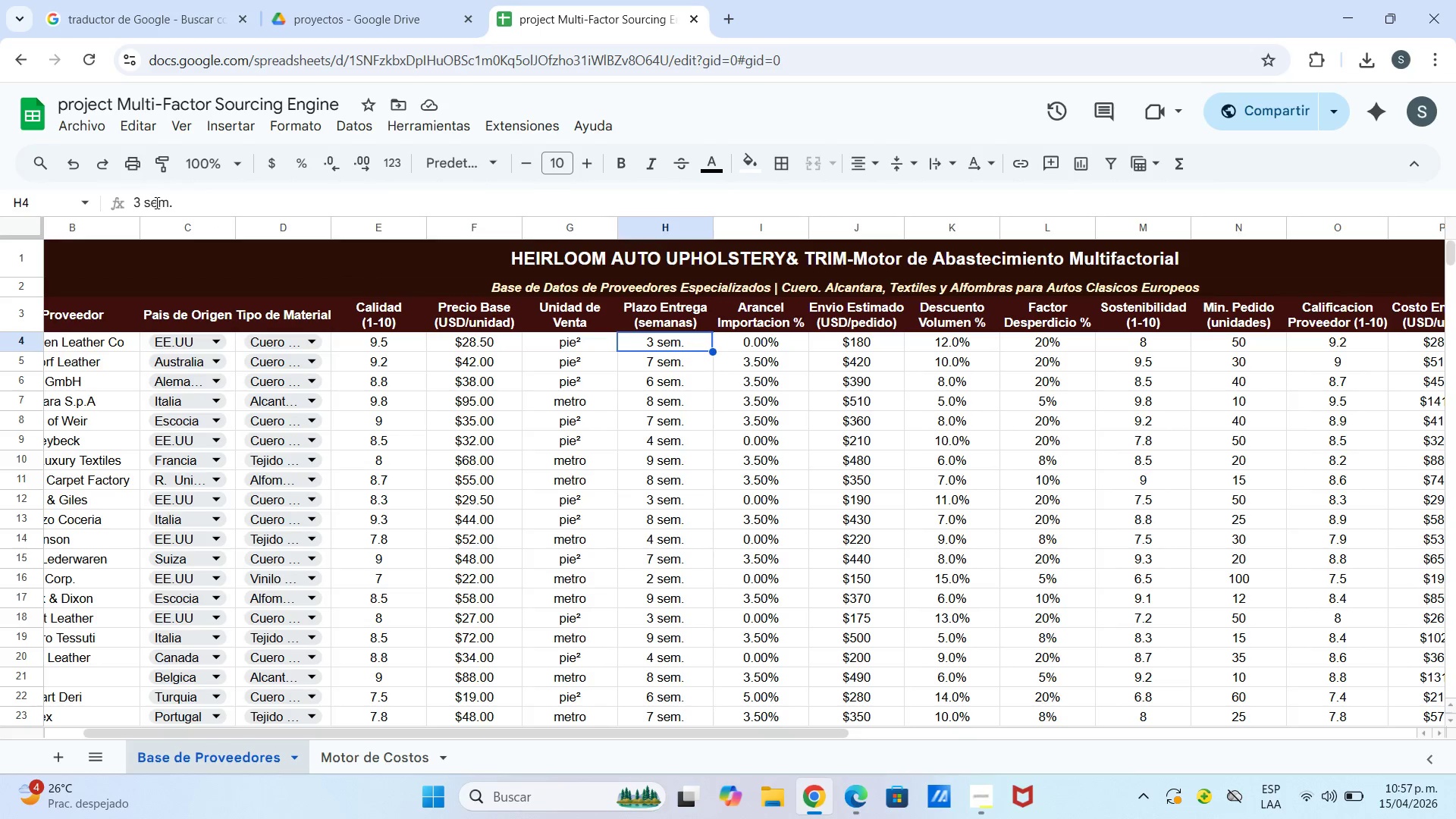 
left_click_drag(start_coordinate=[181, 208], to_coordinate=[144, 211])
 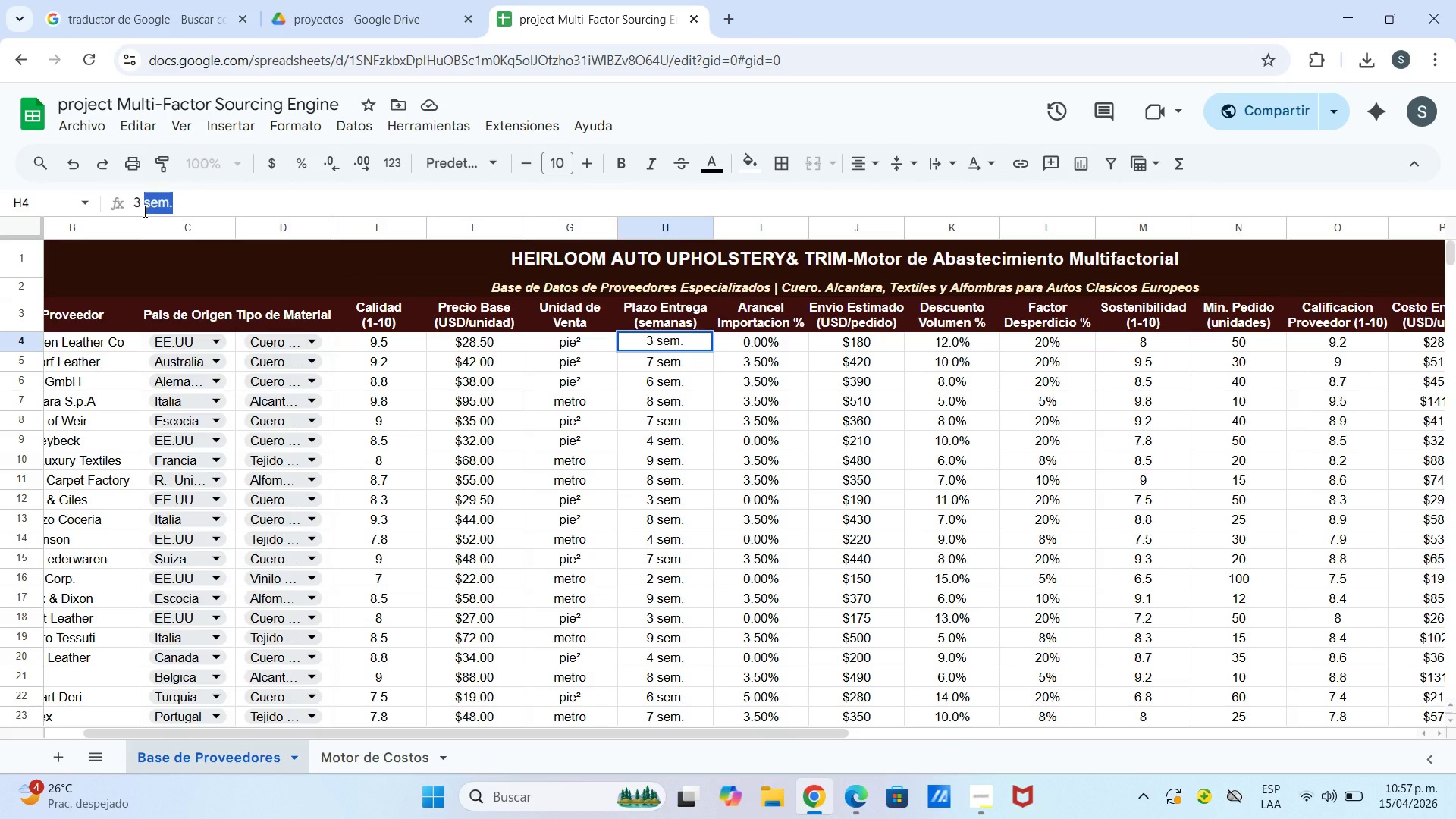 
key(Backspace)
 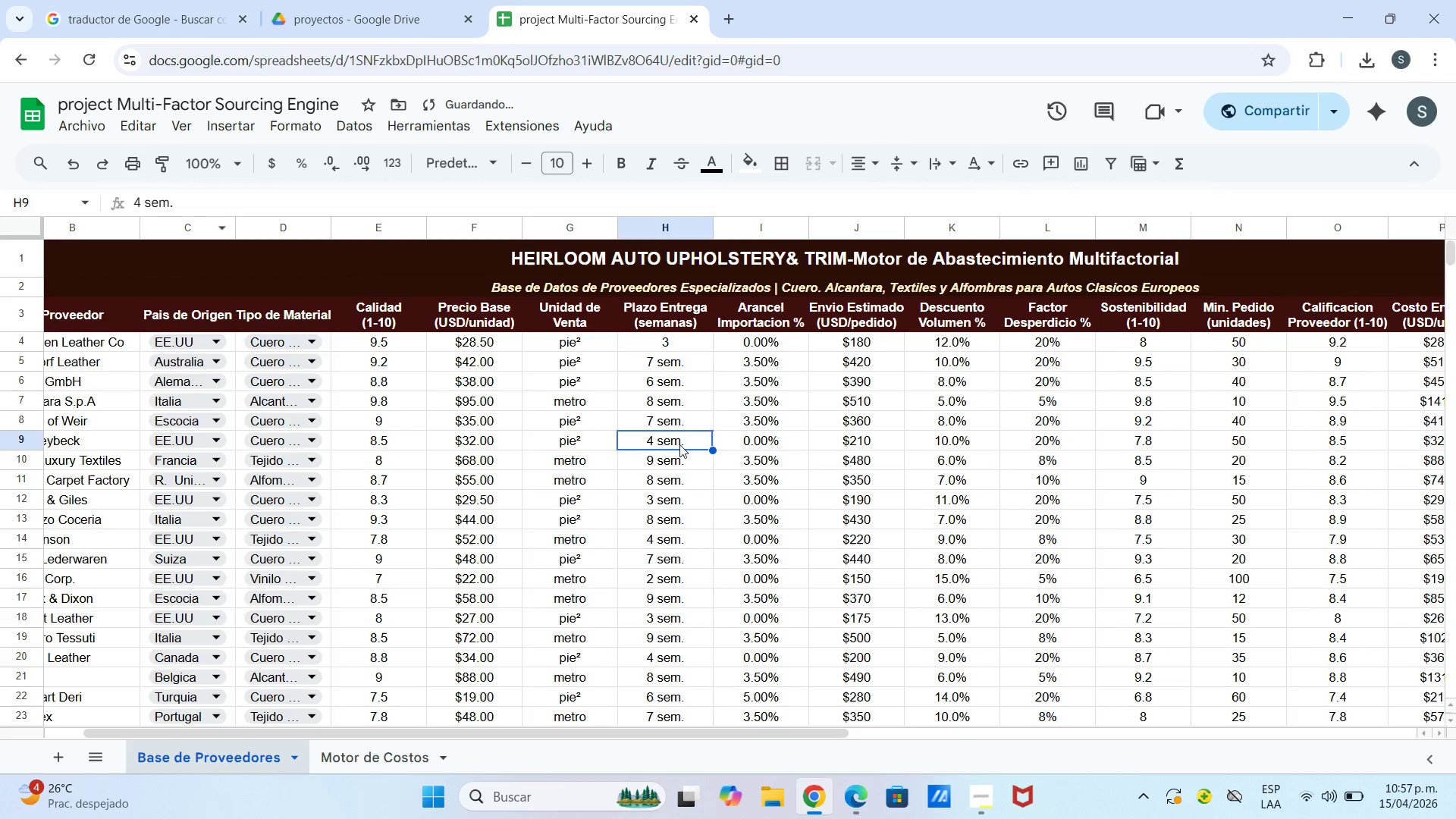 
left_click([680, 367])
 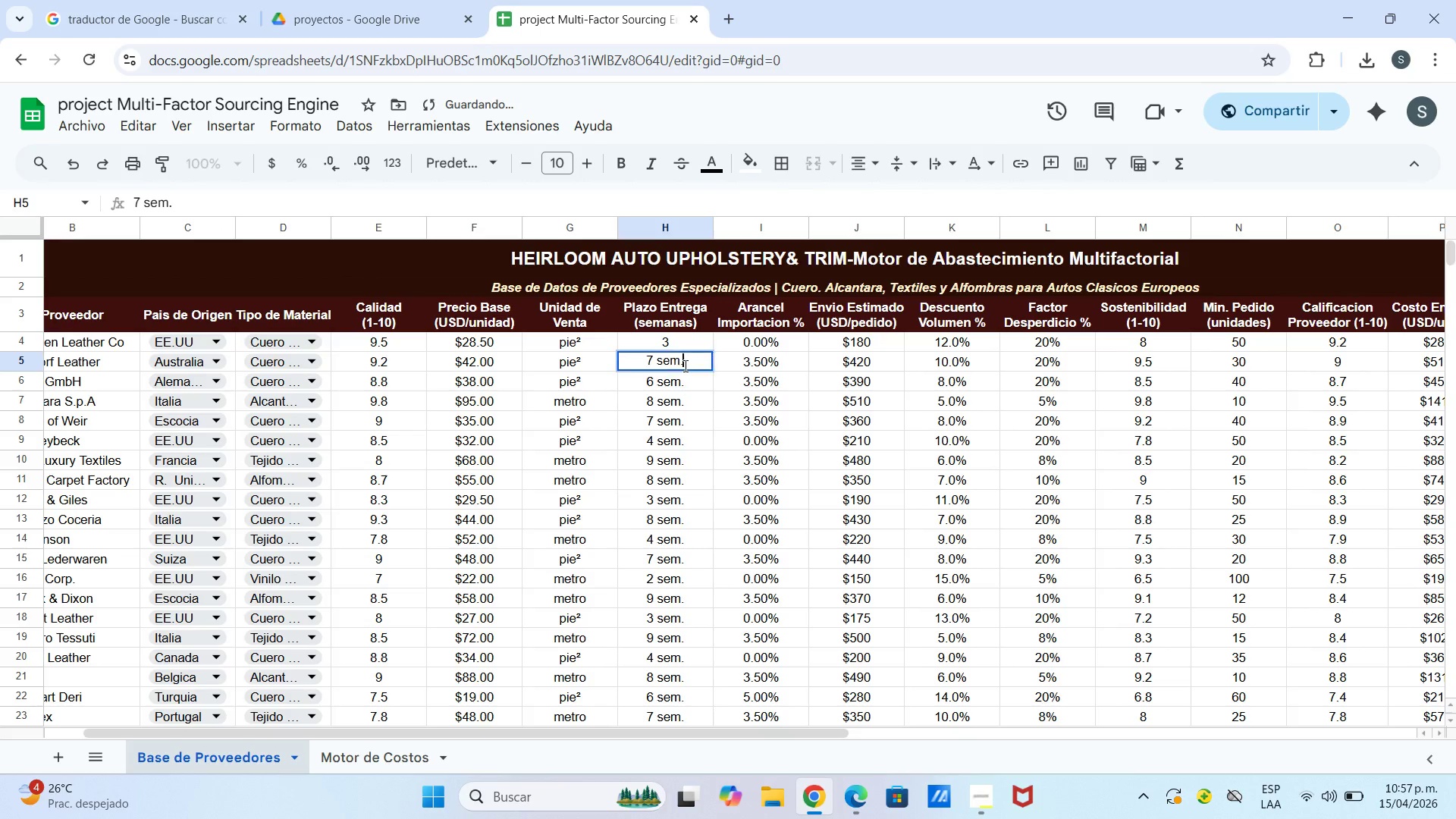 
triple_click([684, 366])
 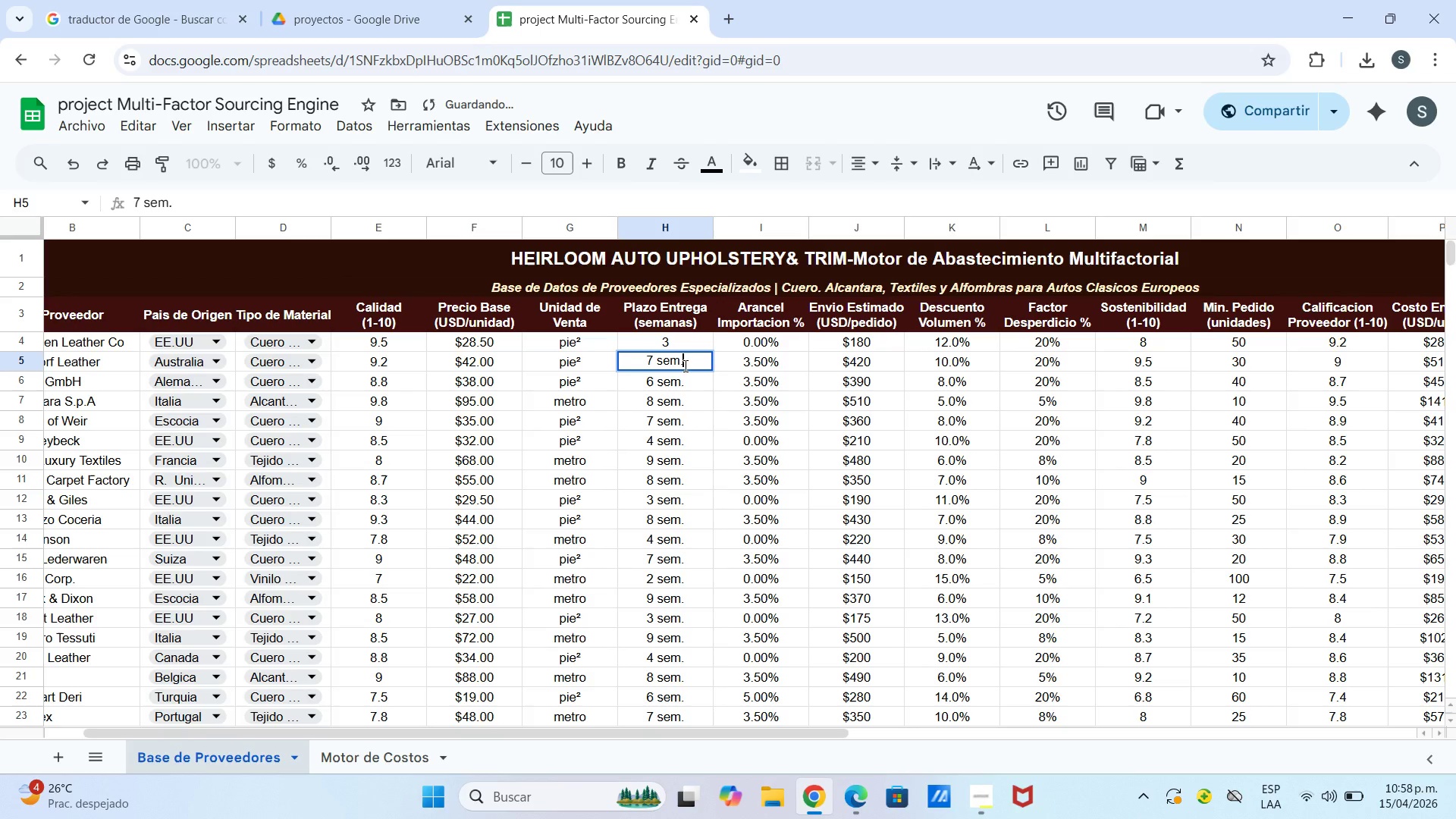 
left_click_drag(start_coordinate=[684, 366], to_coordinate=[654, 372])
 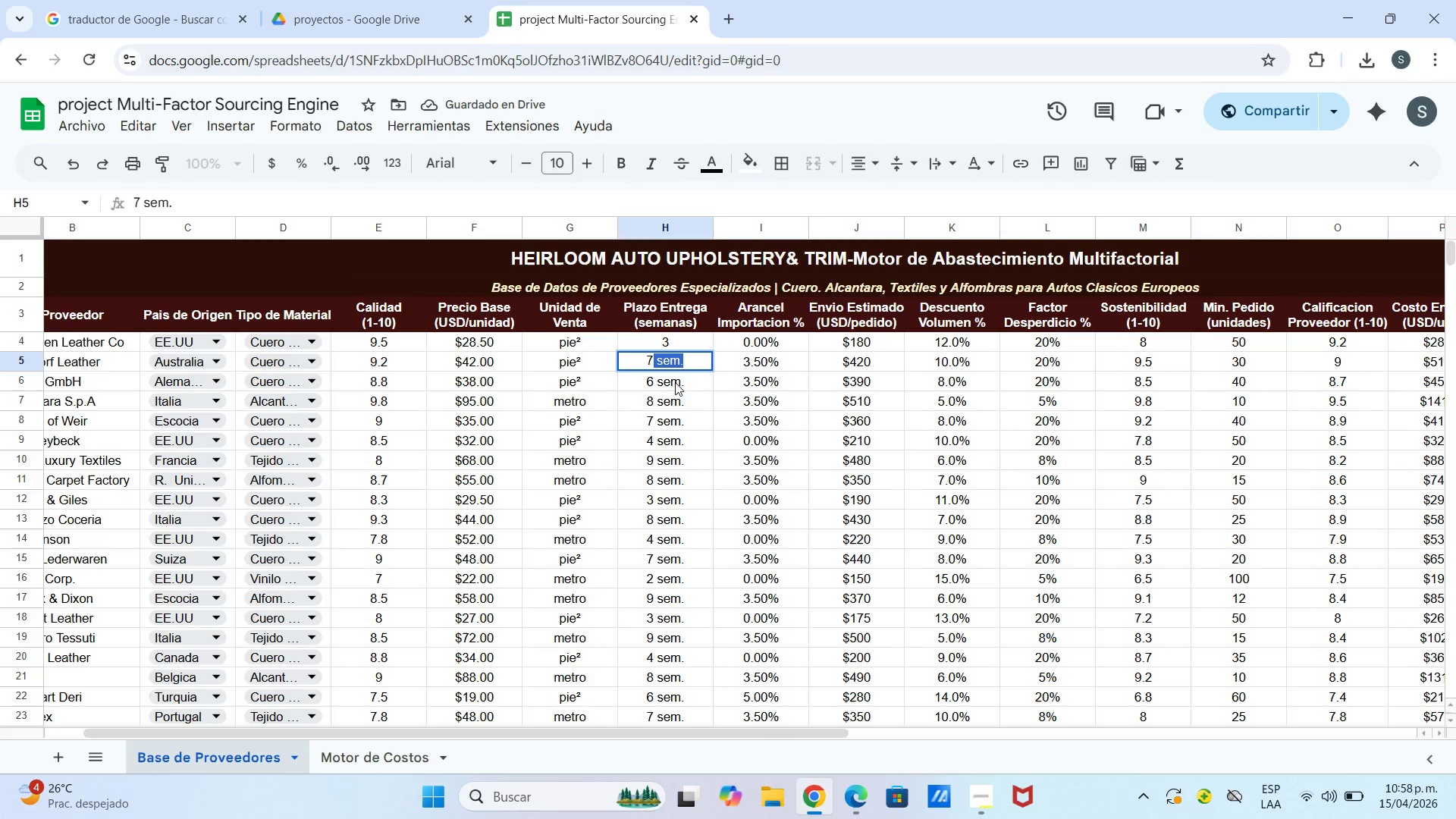 
key(Backspace)
 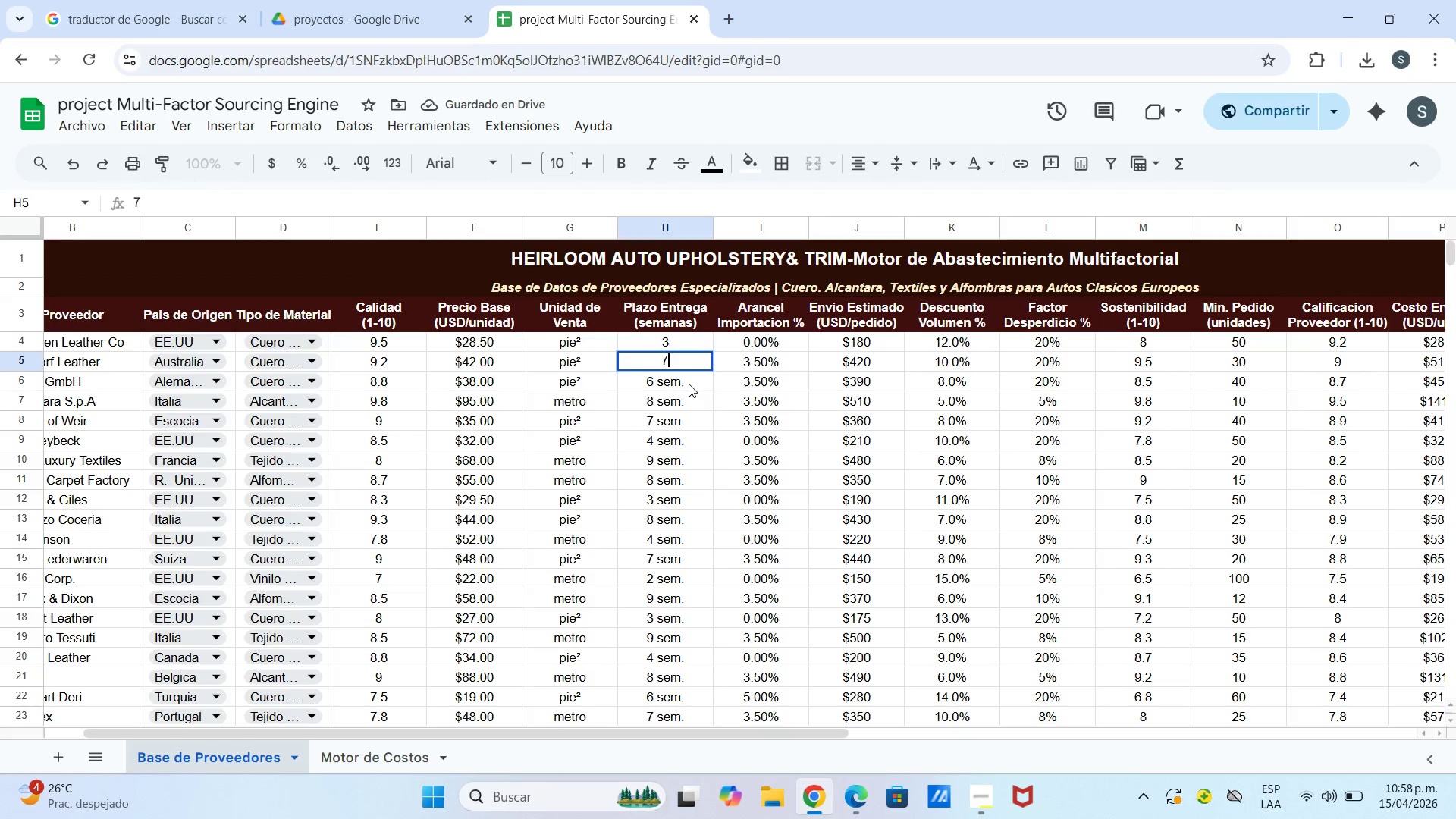 
double_click([689, 384])
 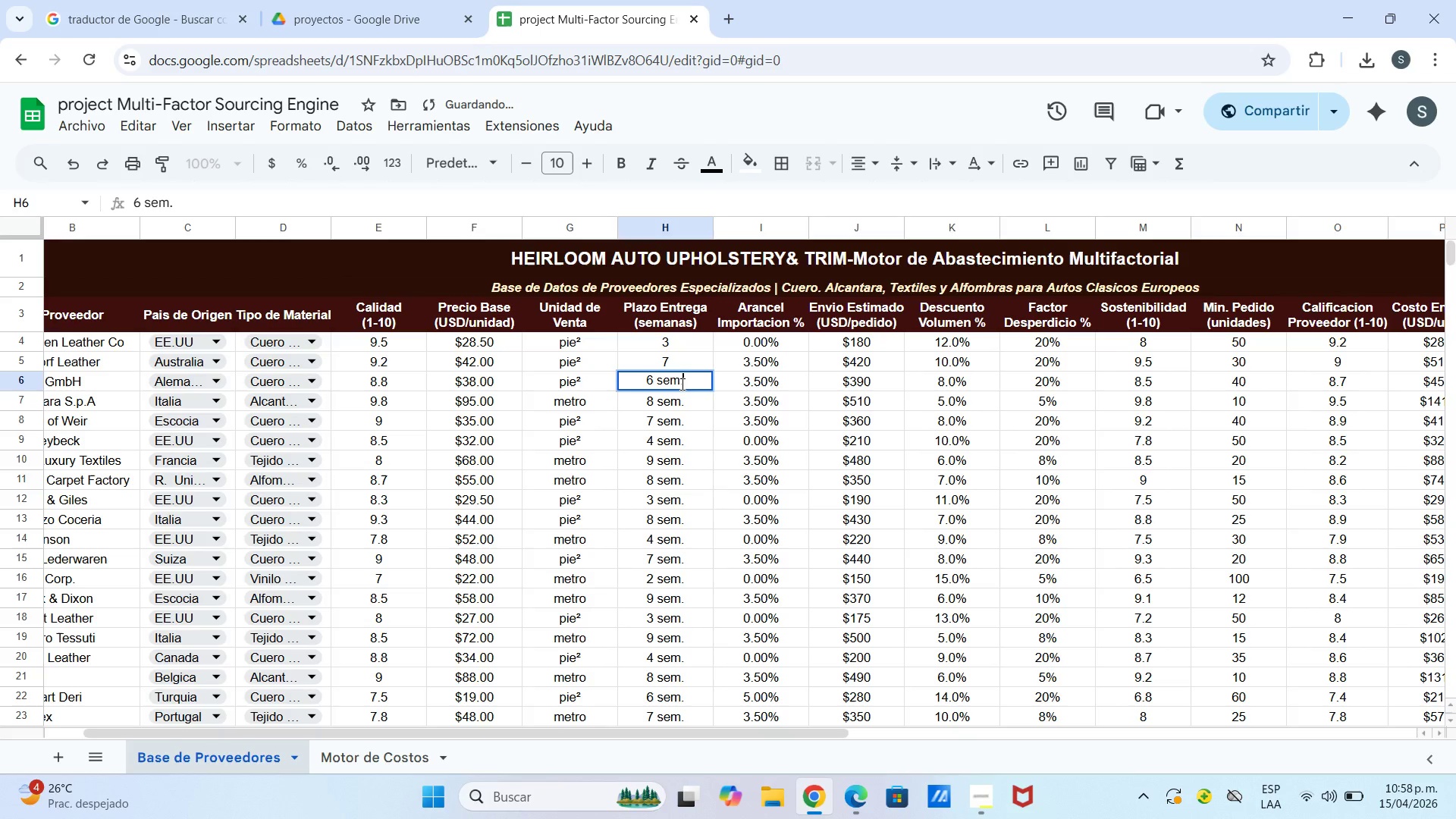 
left_click_drag(start_coordinate=[685, 384], to_coordinate=[657, 384])
 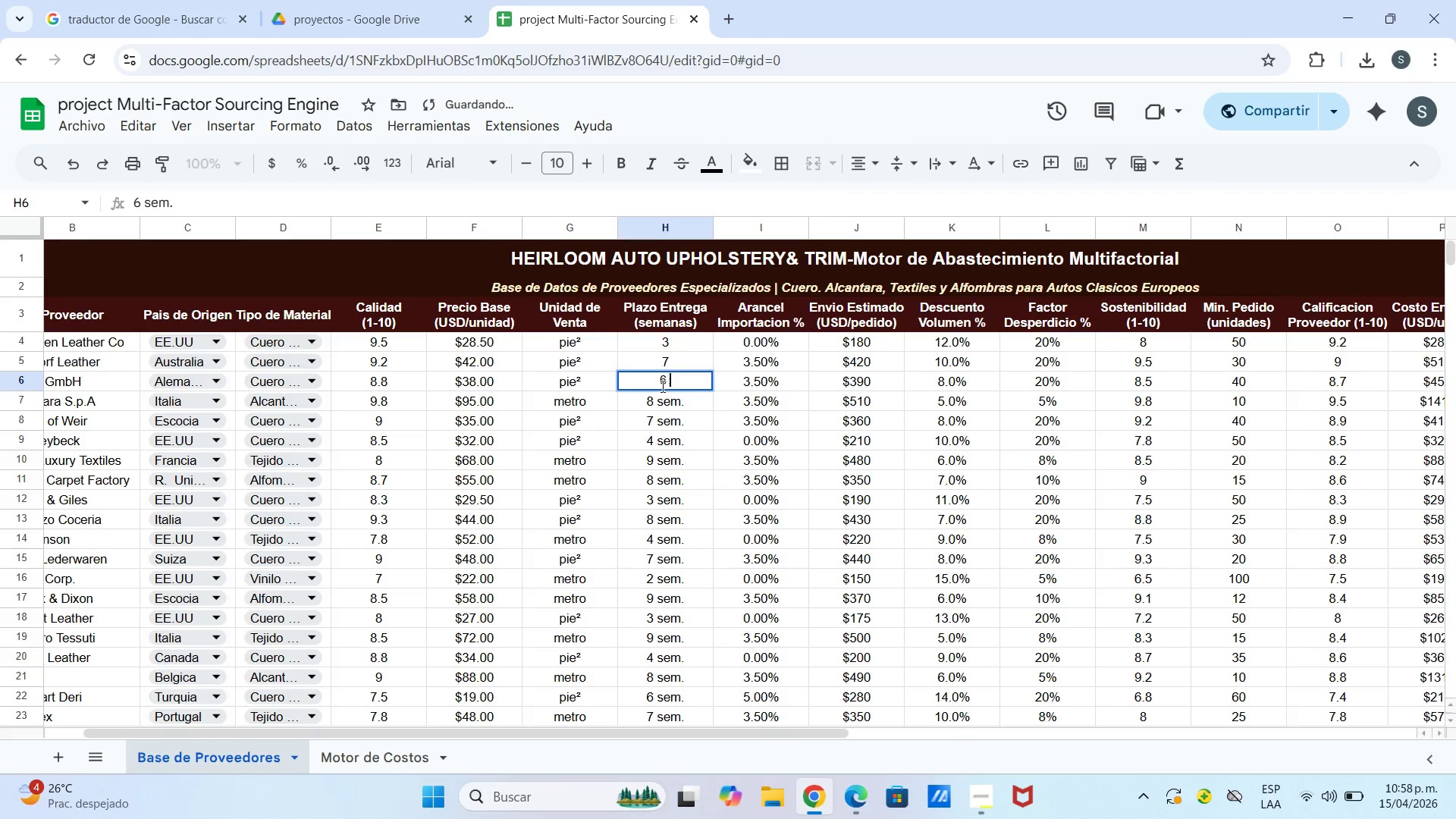 
key(Backspace)
 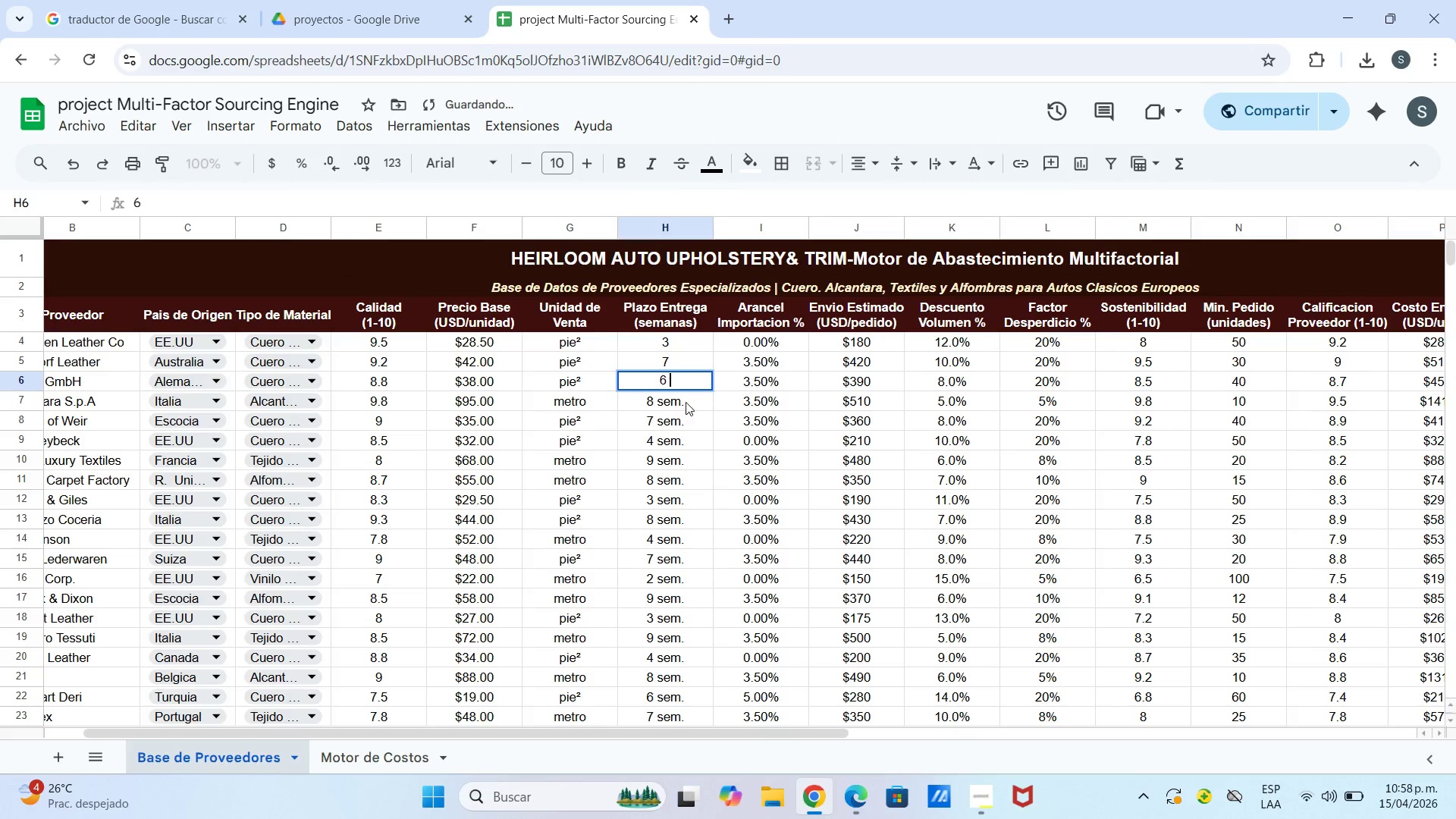 
left_click_drag(start_coordinate=[686, 402], to_coordinate=[682, 402])
 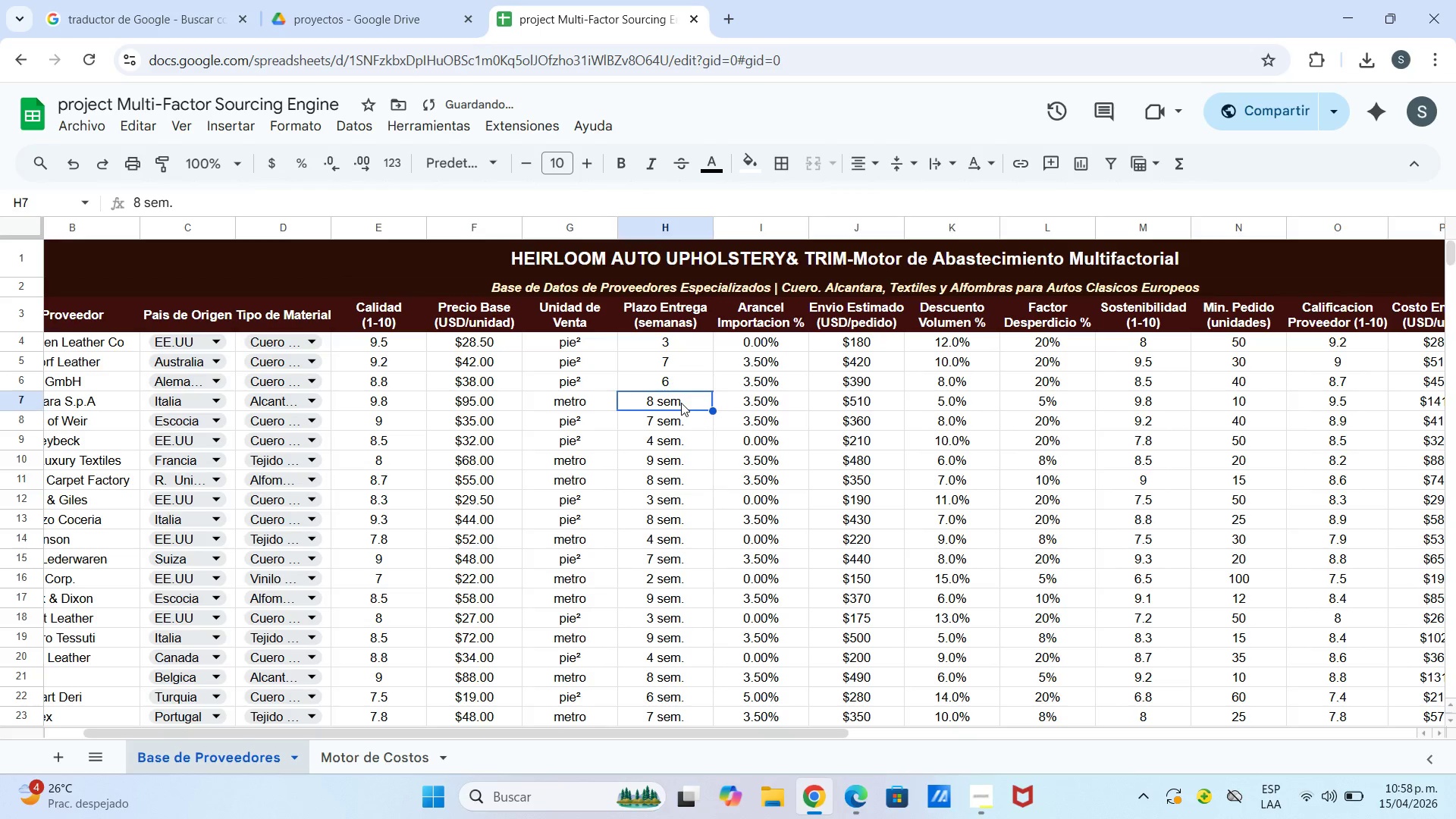 
double_click([681, 403])
 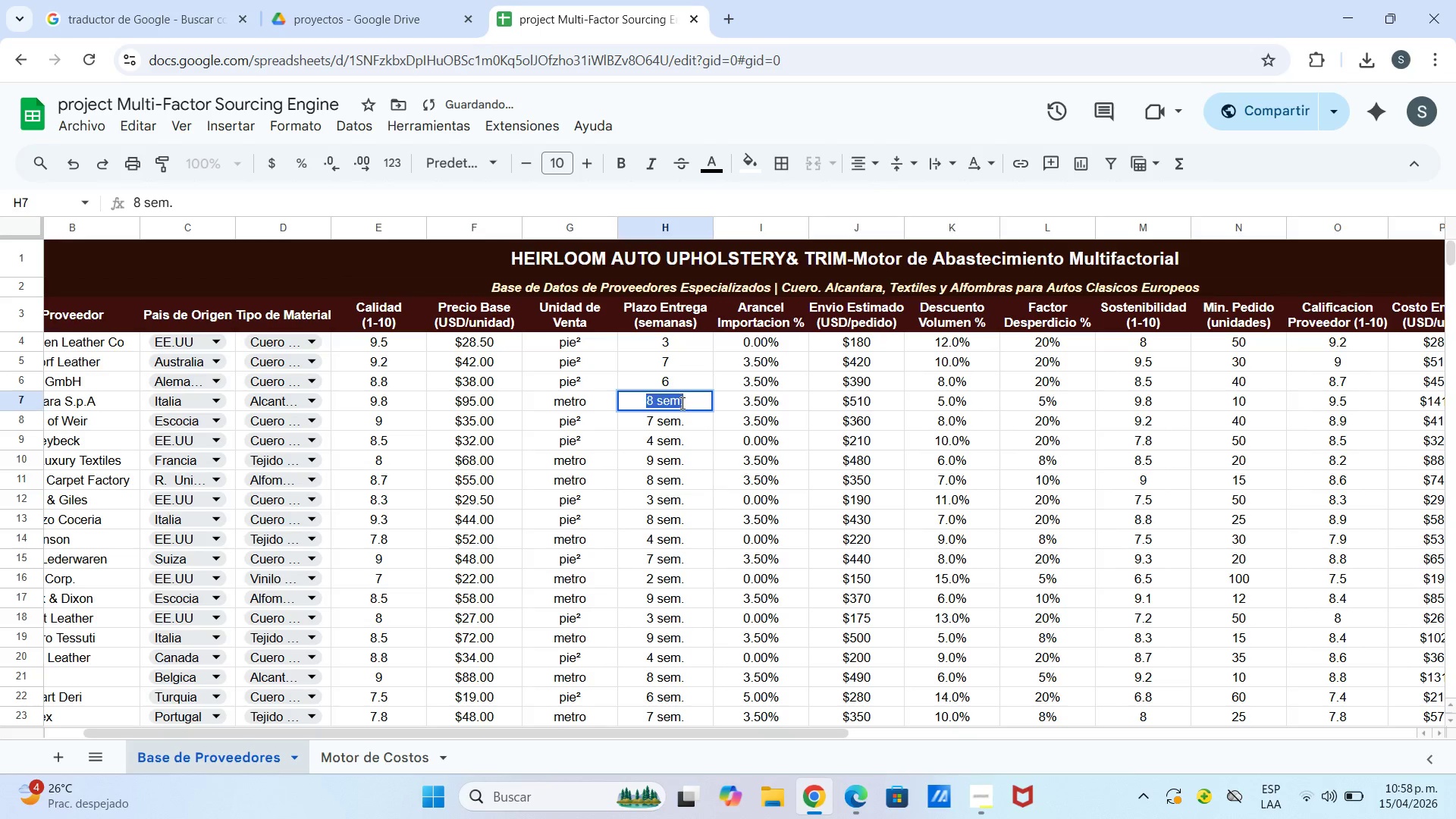 
left_click_drag(start_coordinate=[681, 403], to_coordinate=[661, 405])
 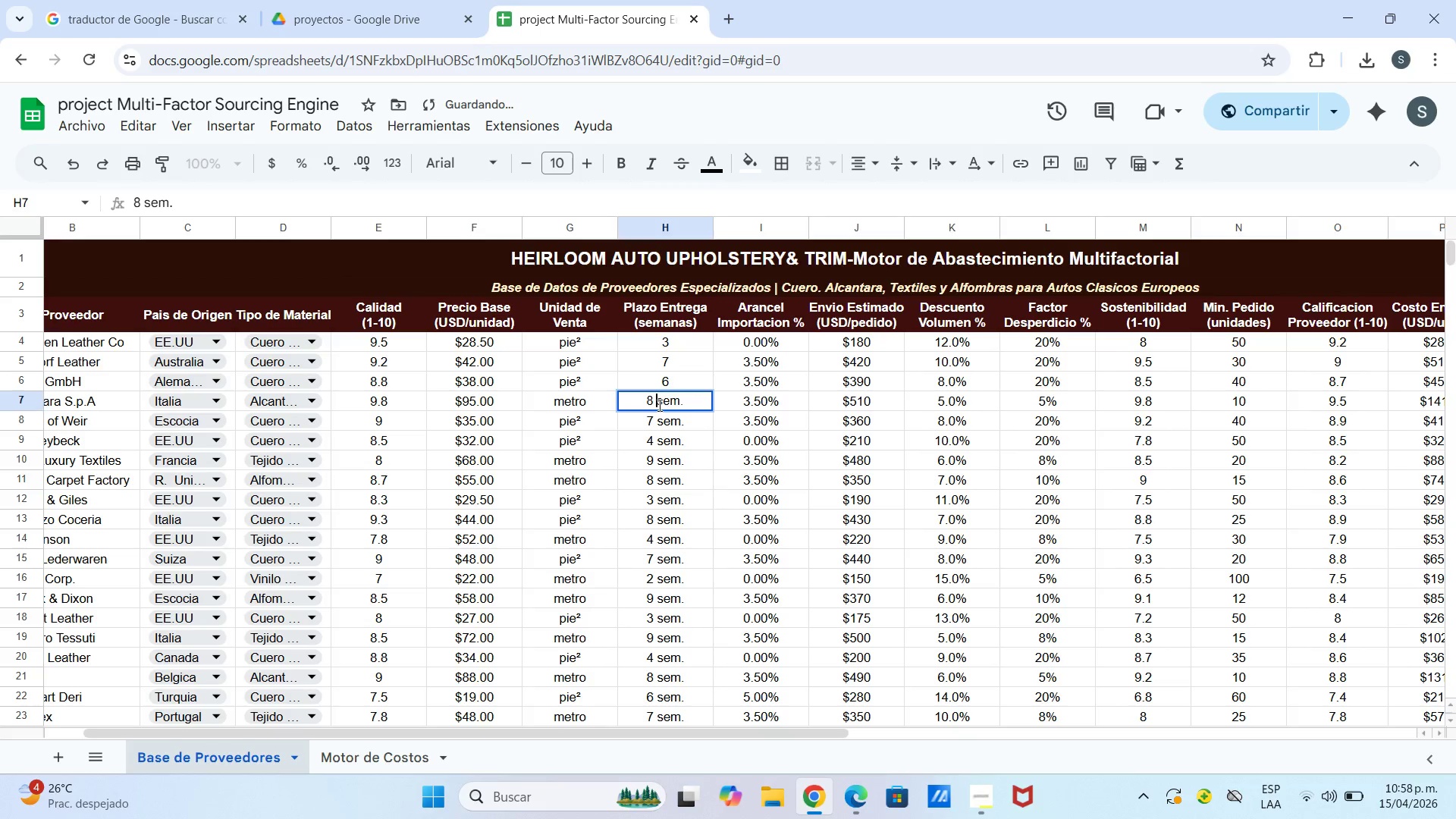 
double_click([658, 405])
 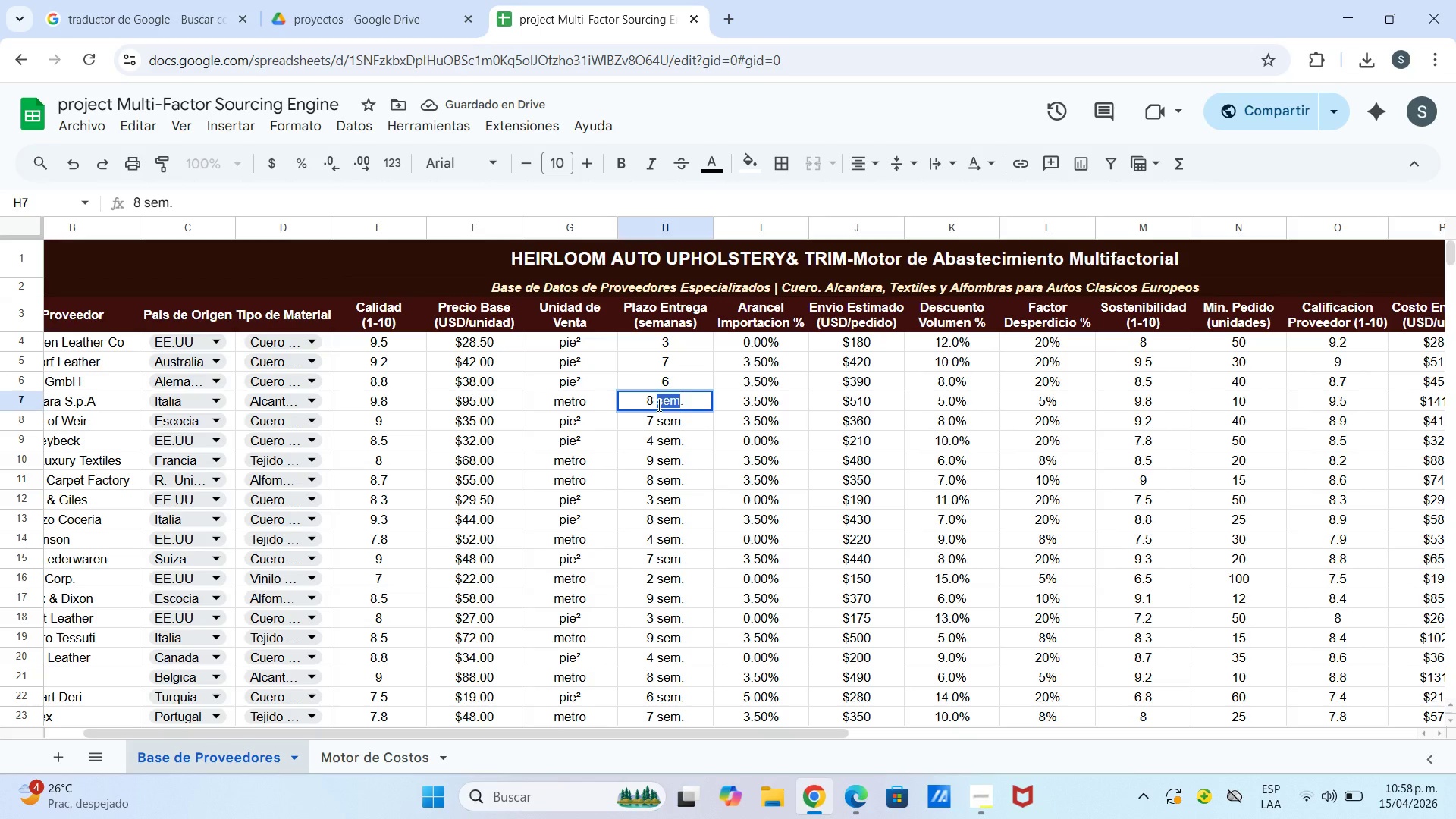 
key(Backspace)
 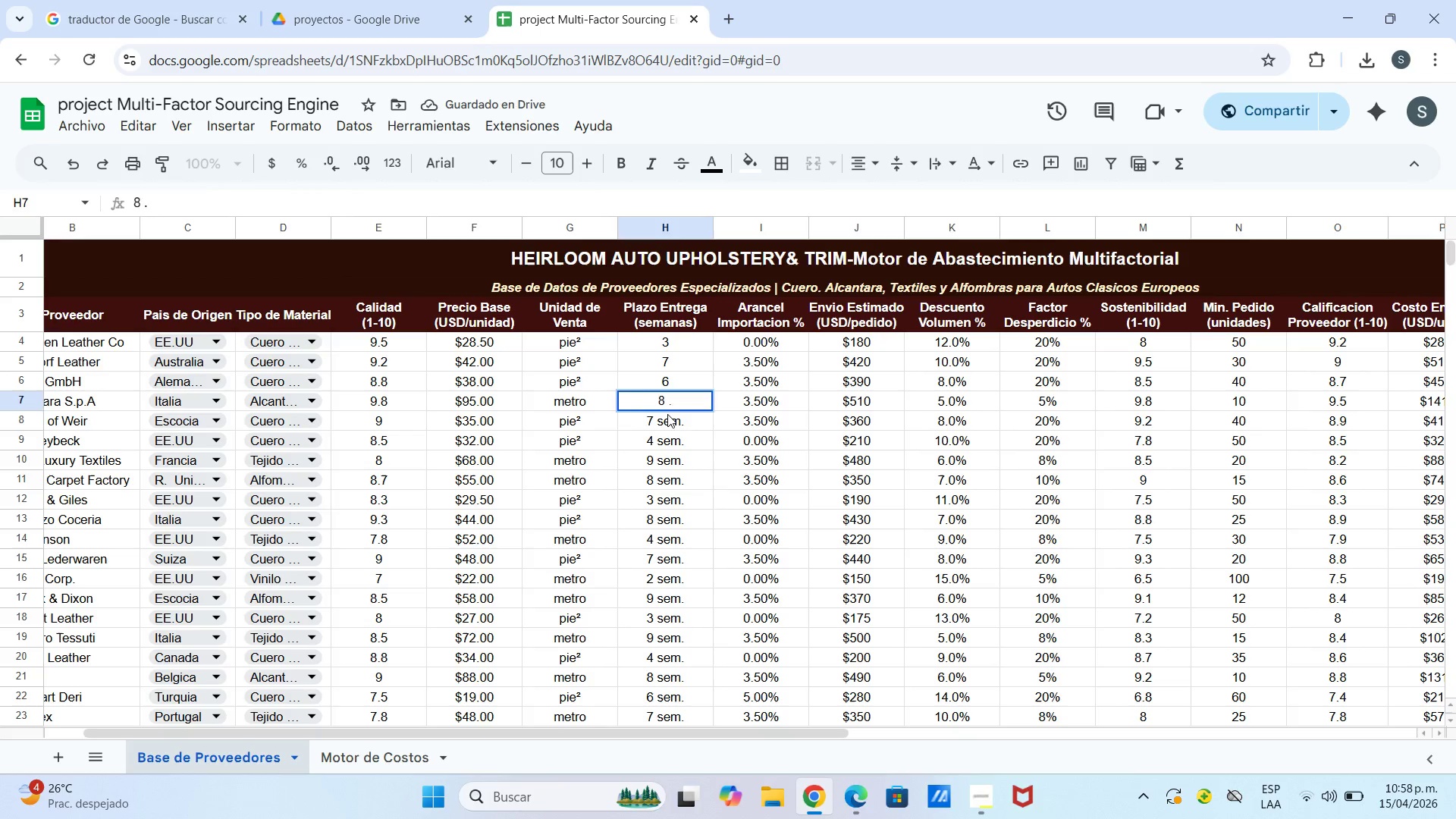 
double_click([667, 414])
 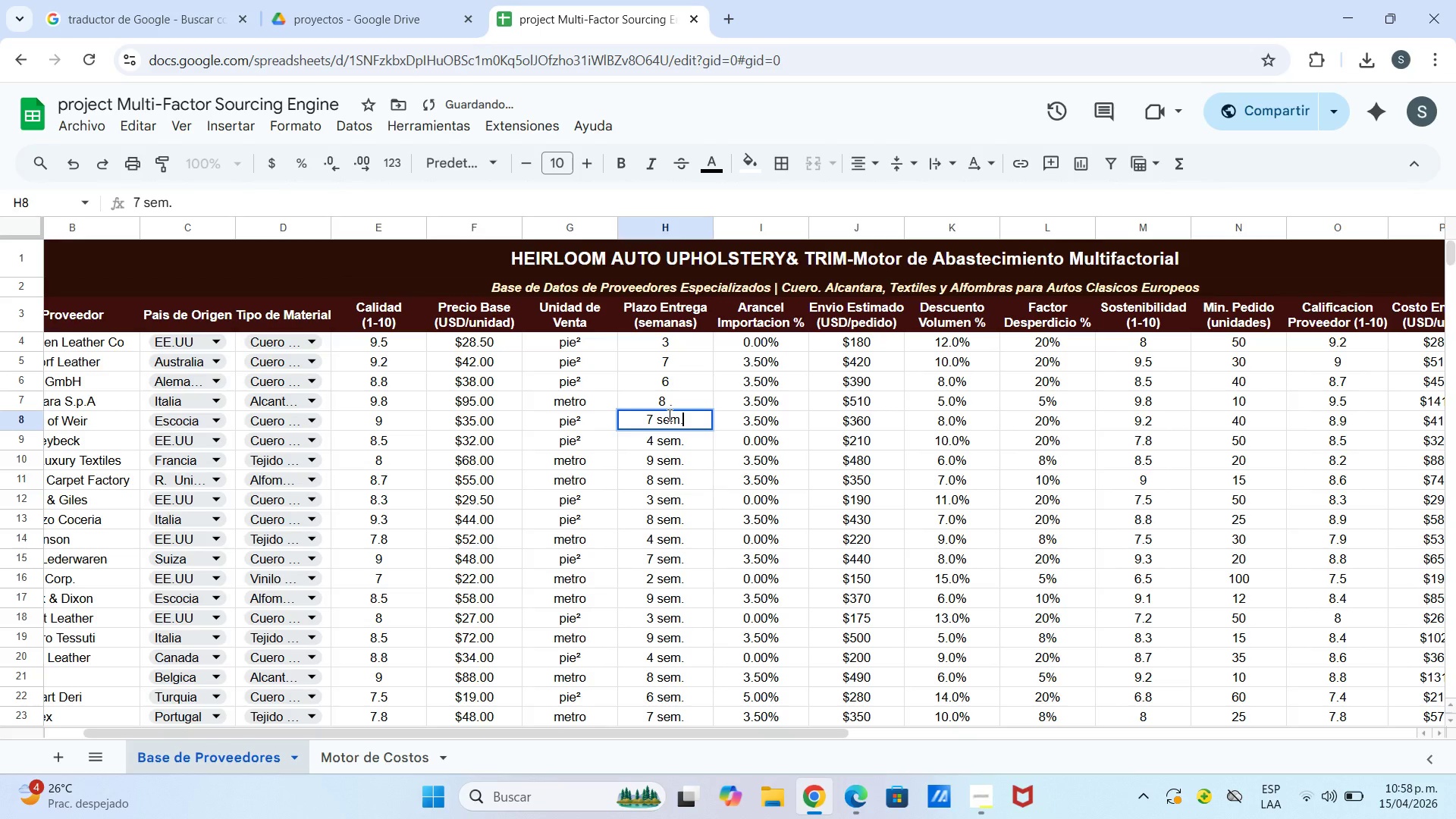 
key(Backspace)
 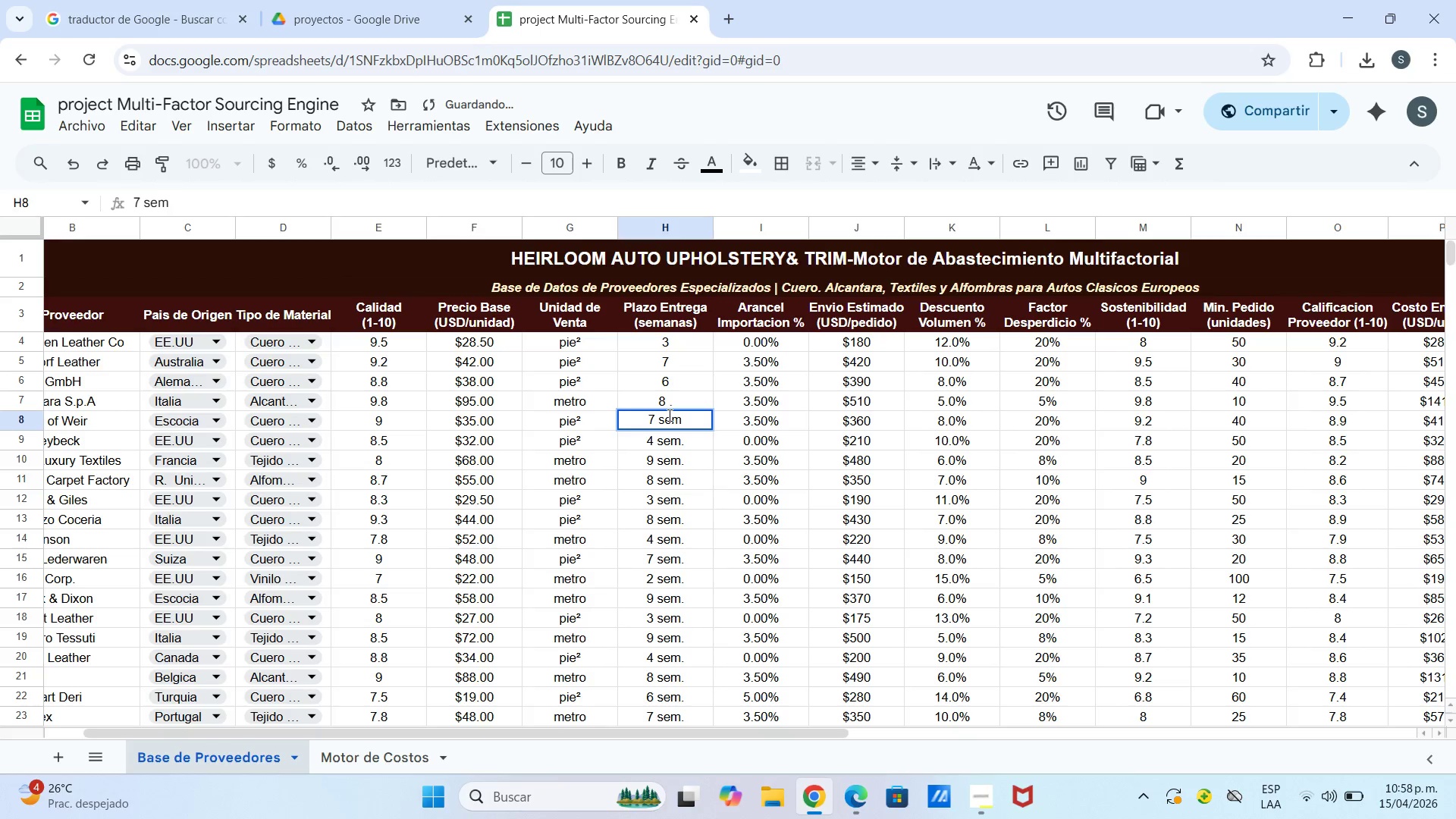 
key(Backspace)
 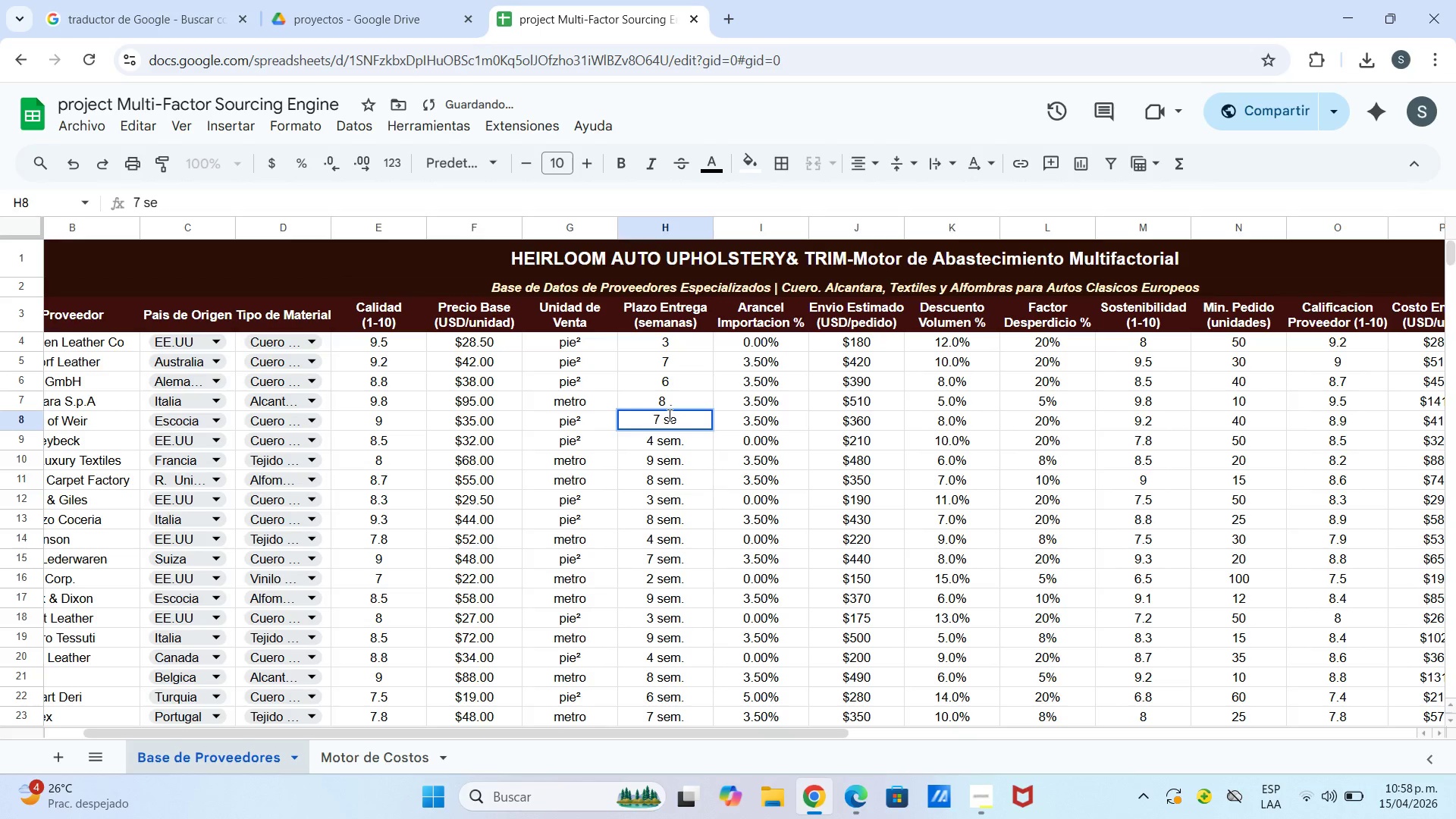 
key(Backspace)
 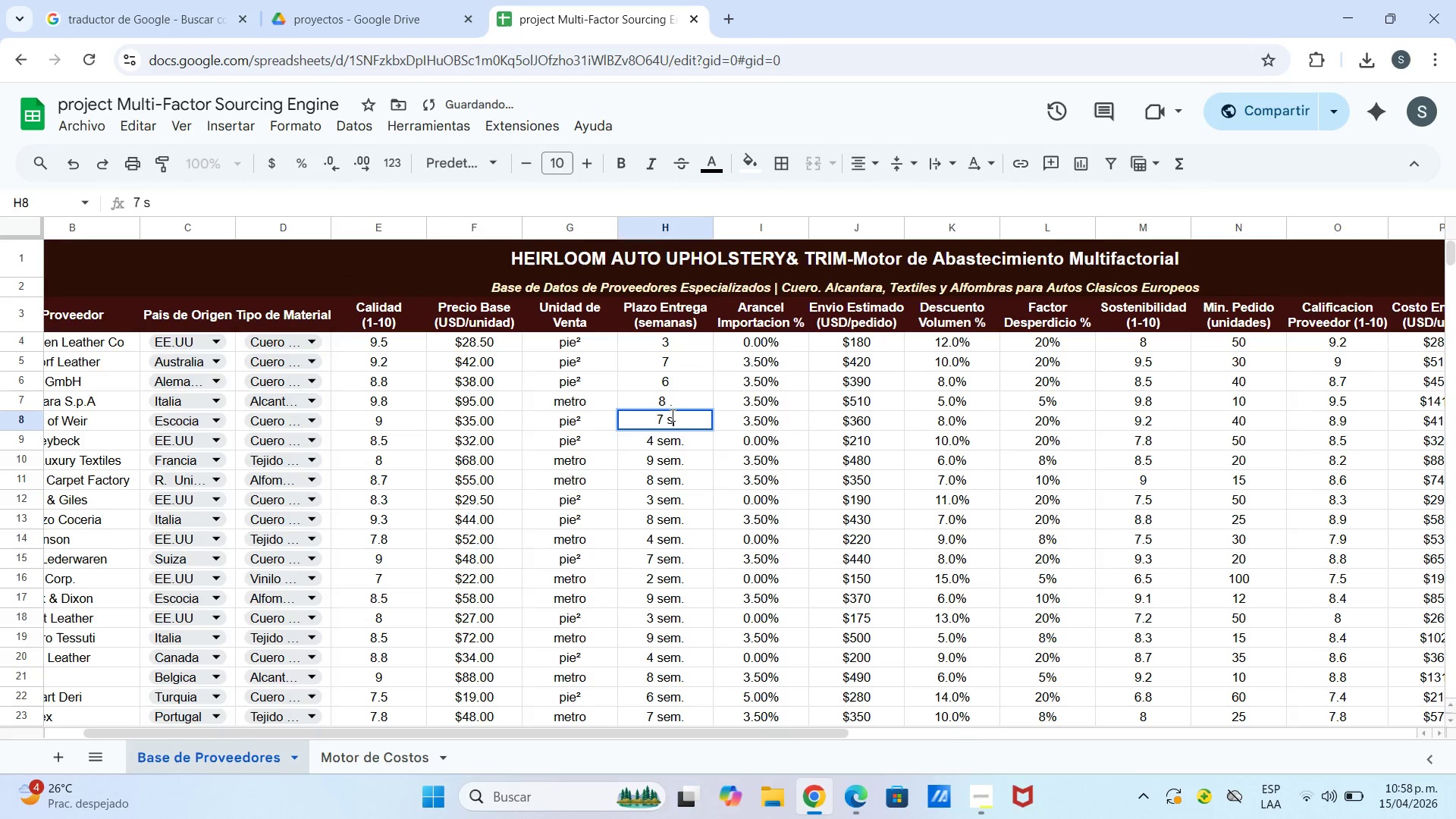 
key(Backspace)
 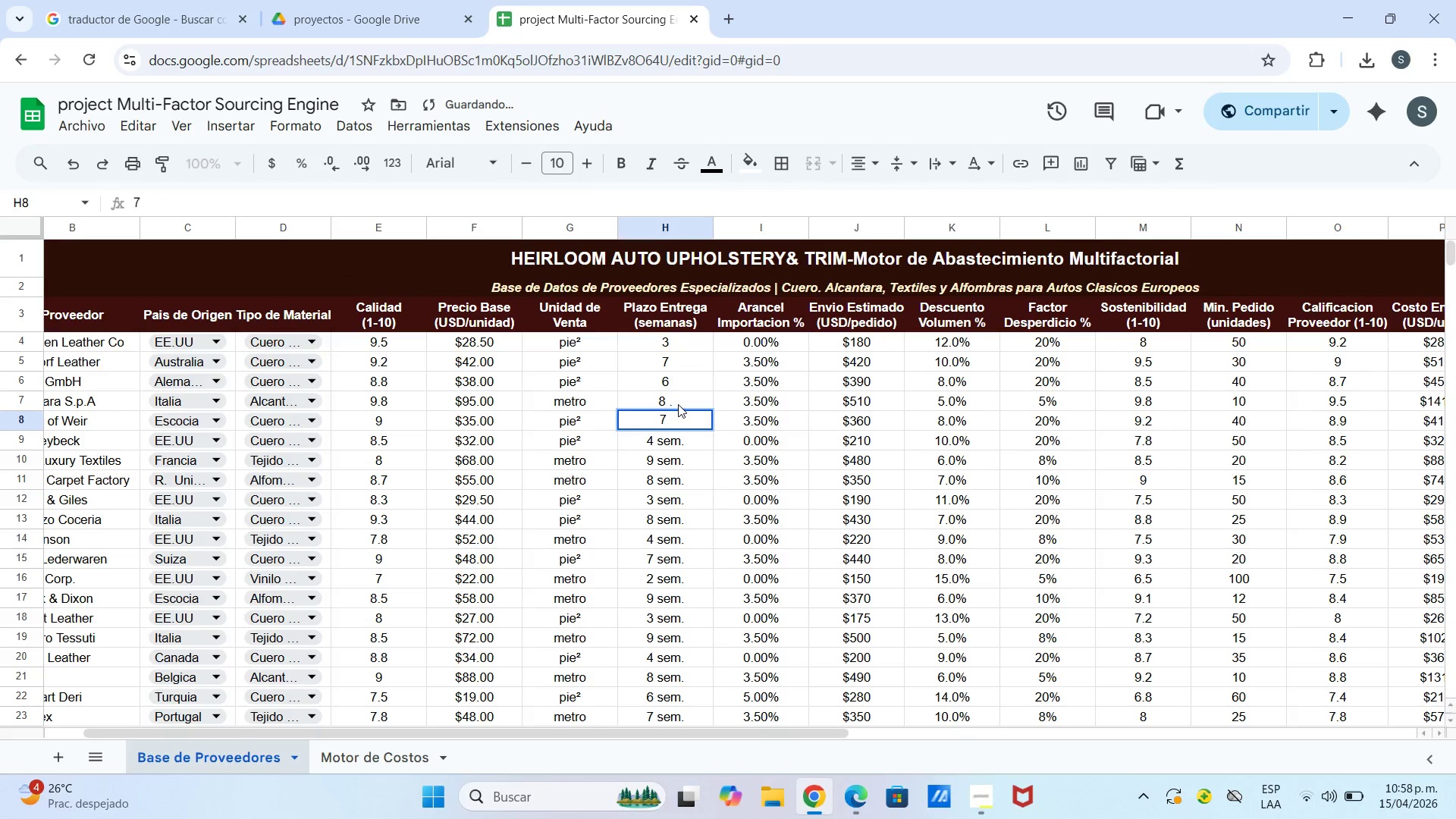 
key(Backspace)
 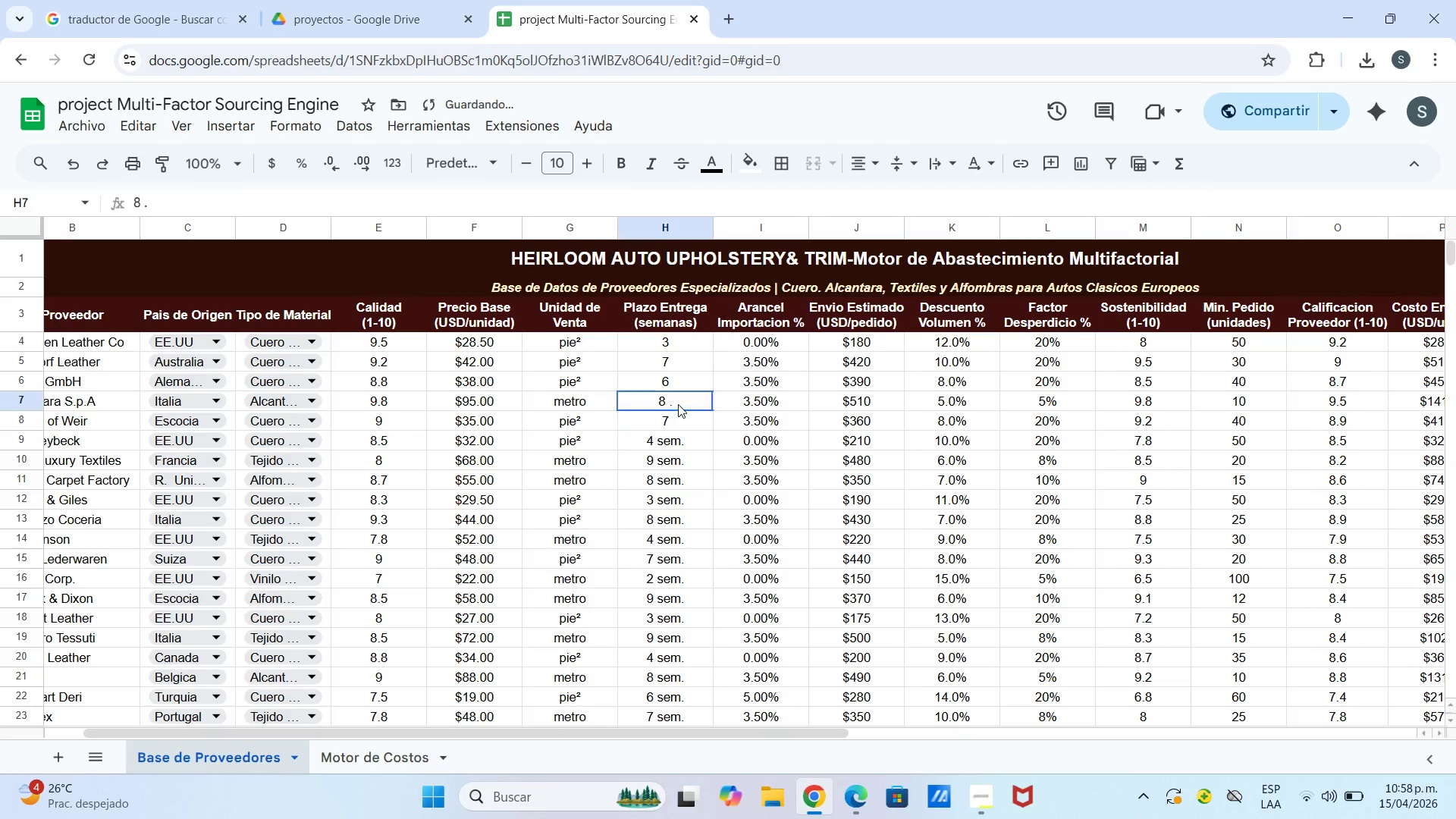 
double_click([678, 404])
 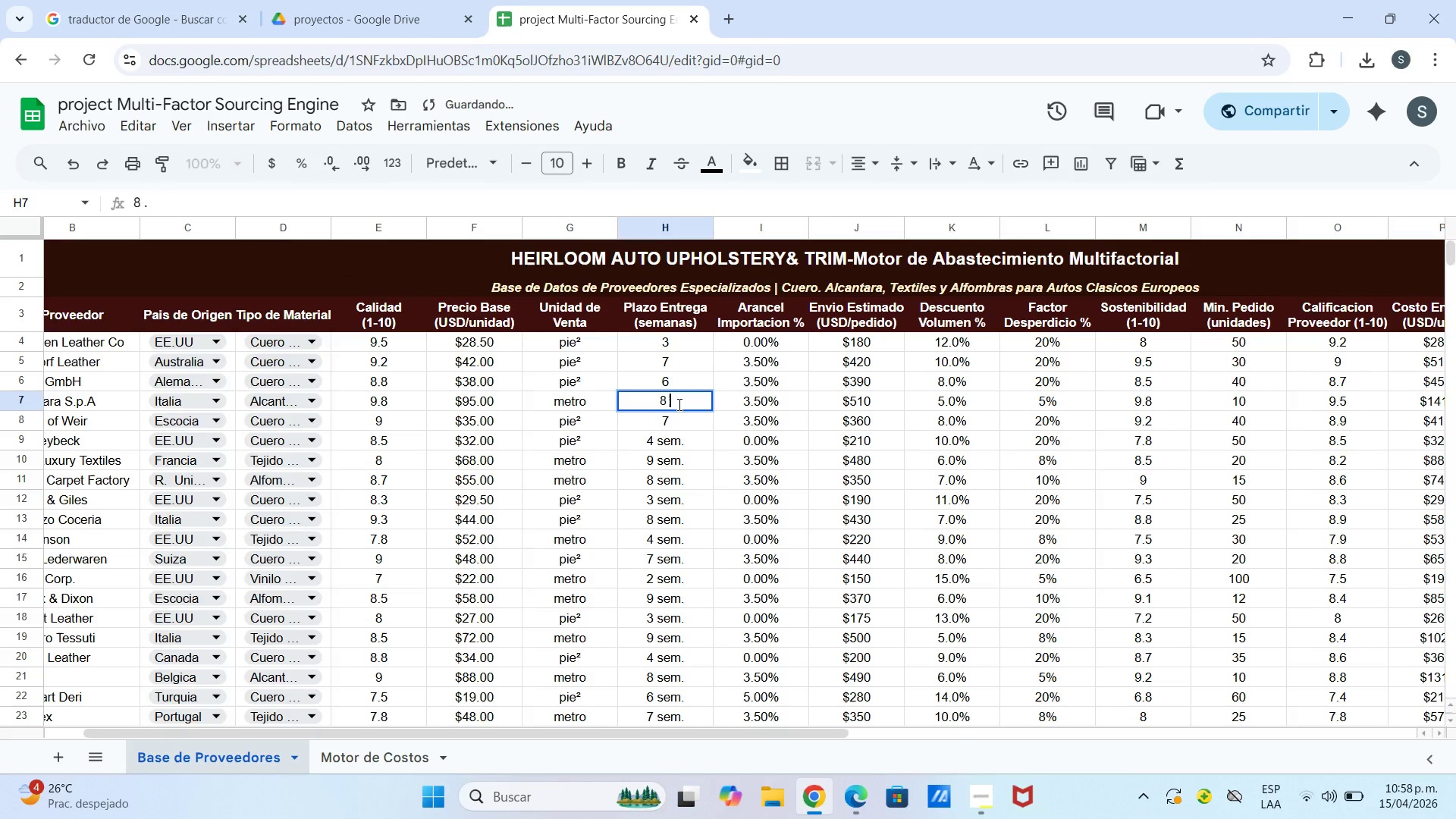 
key(Backspace)
 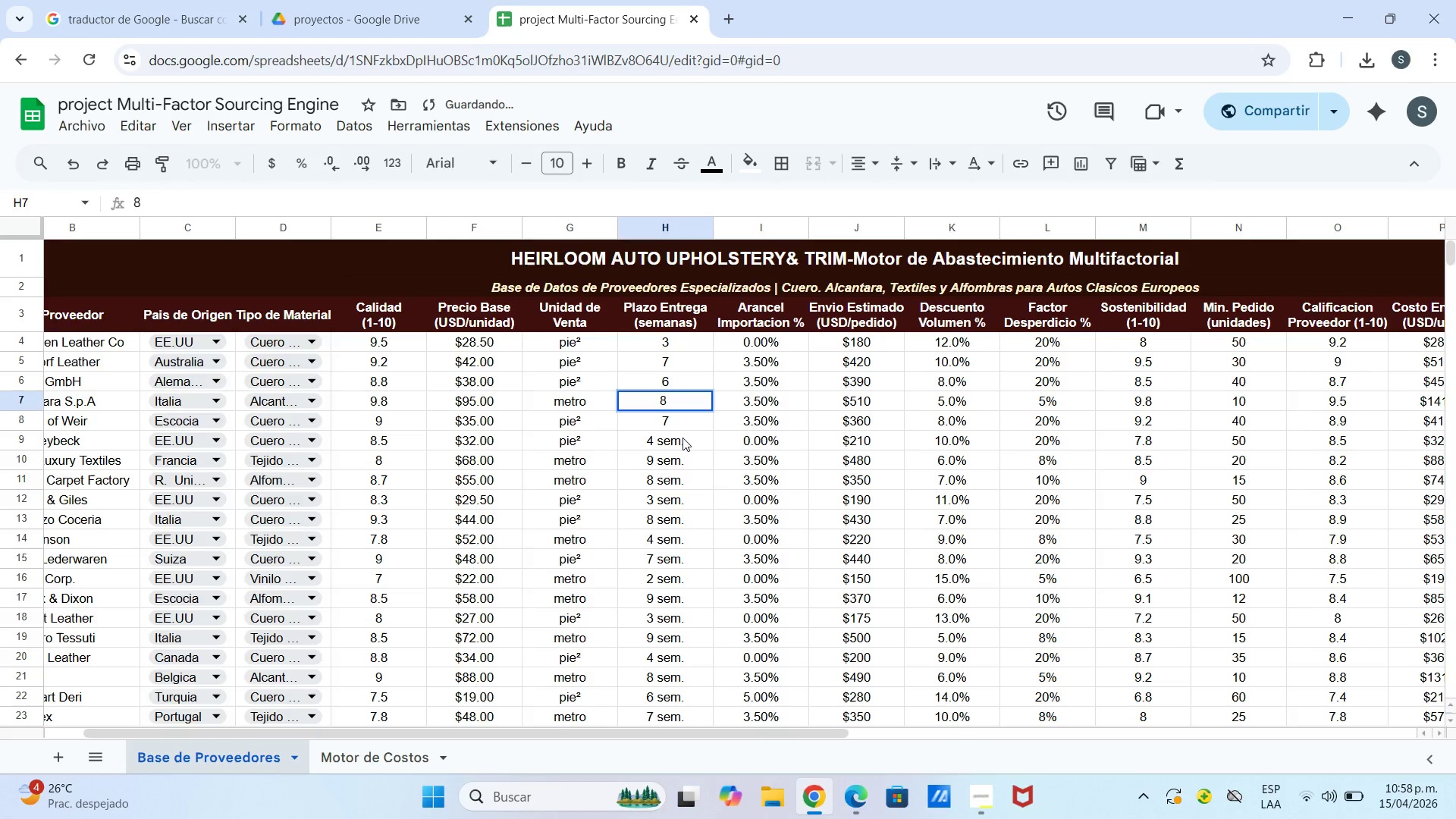 
double_click([684, 437])
 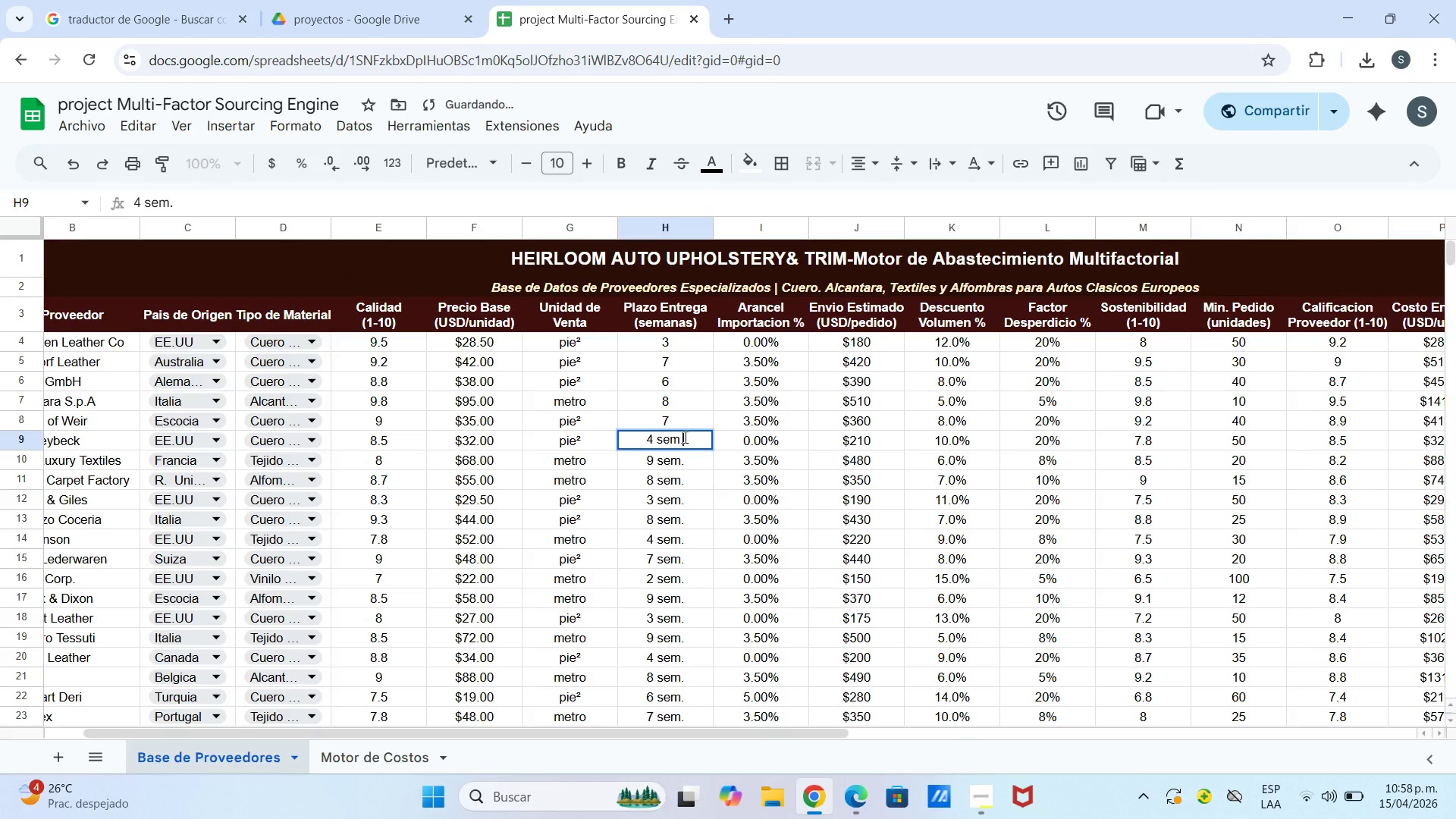 
key(Backspace)
 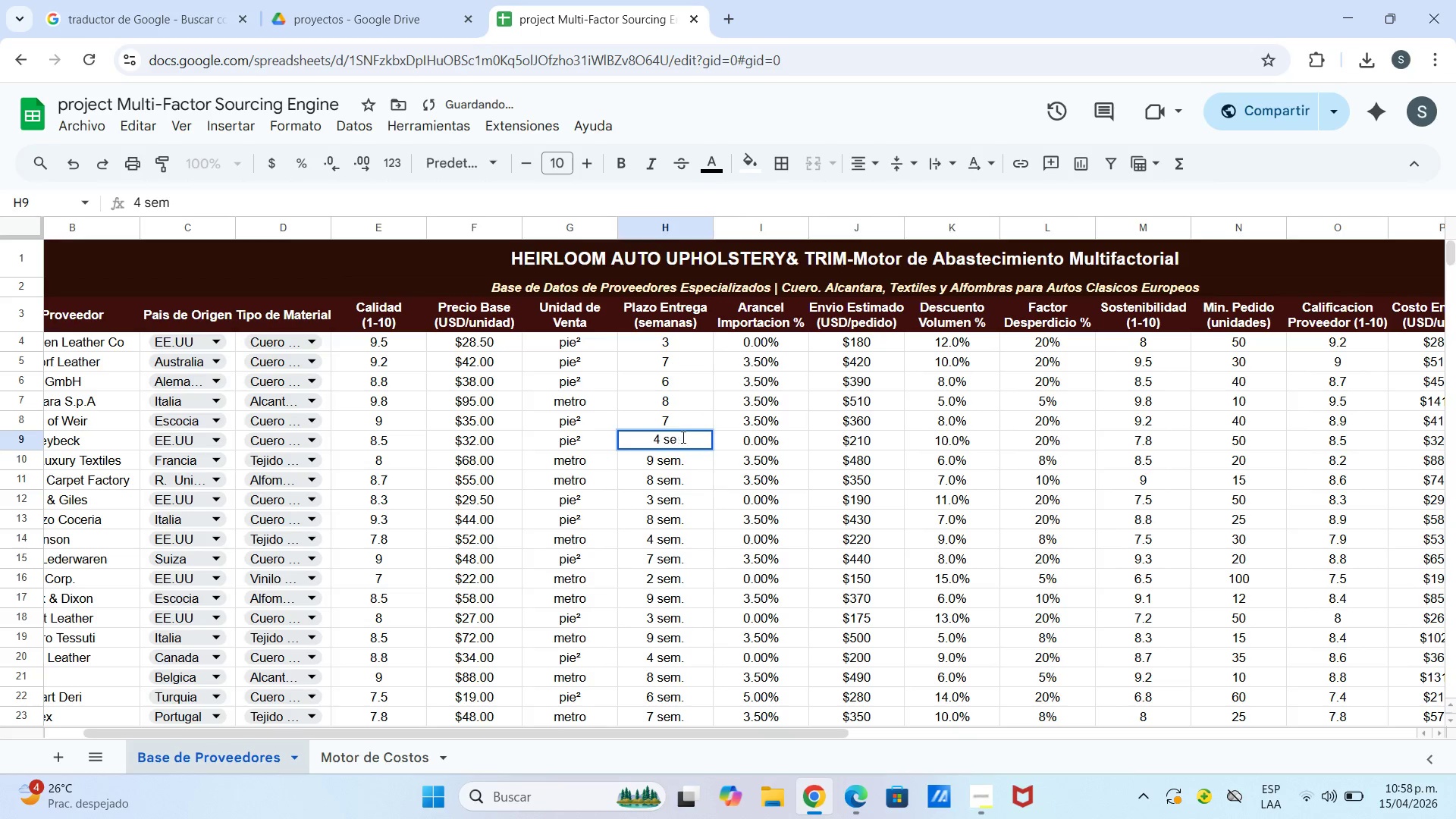 
key(Backspace)
 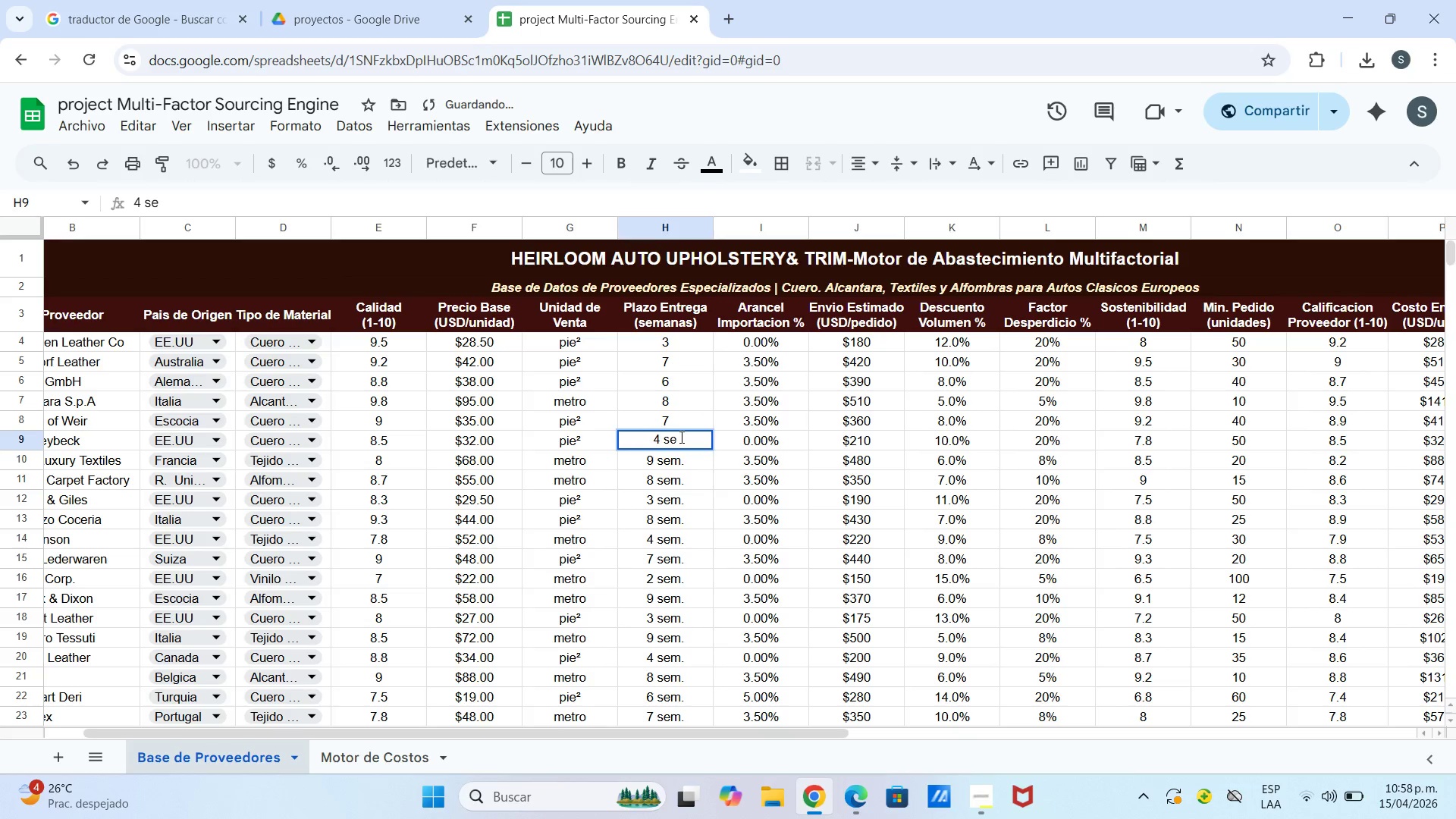 
key(Backspace)
 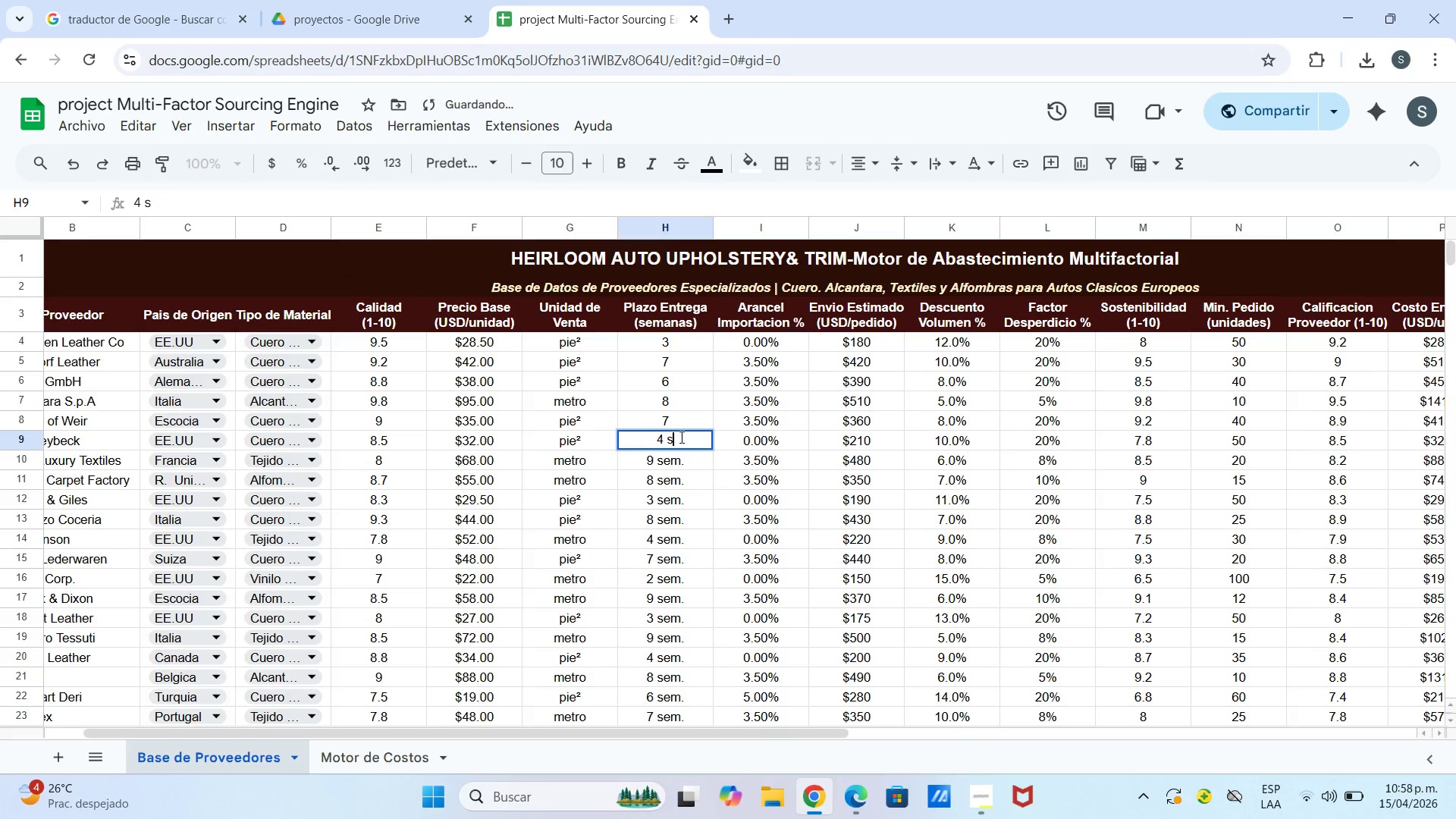 
key(Backspace)
 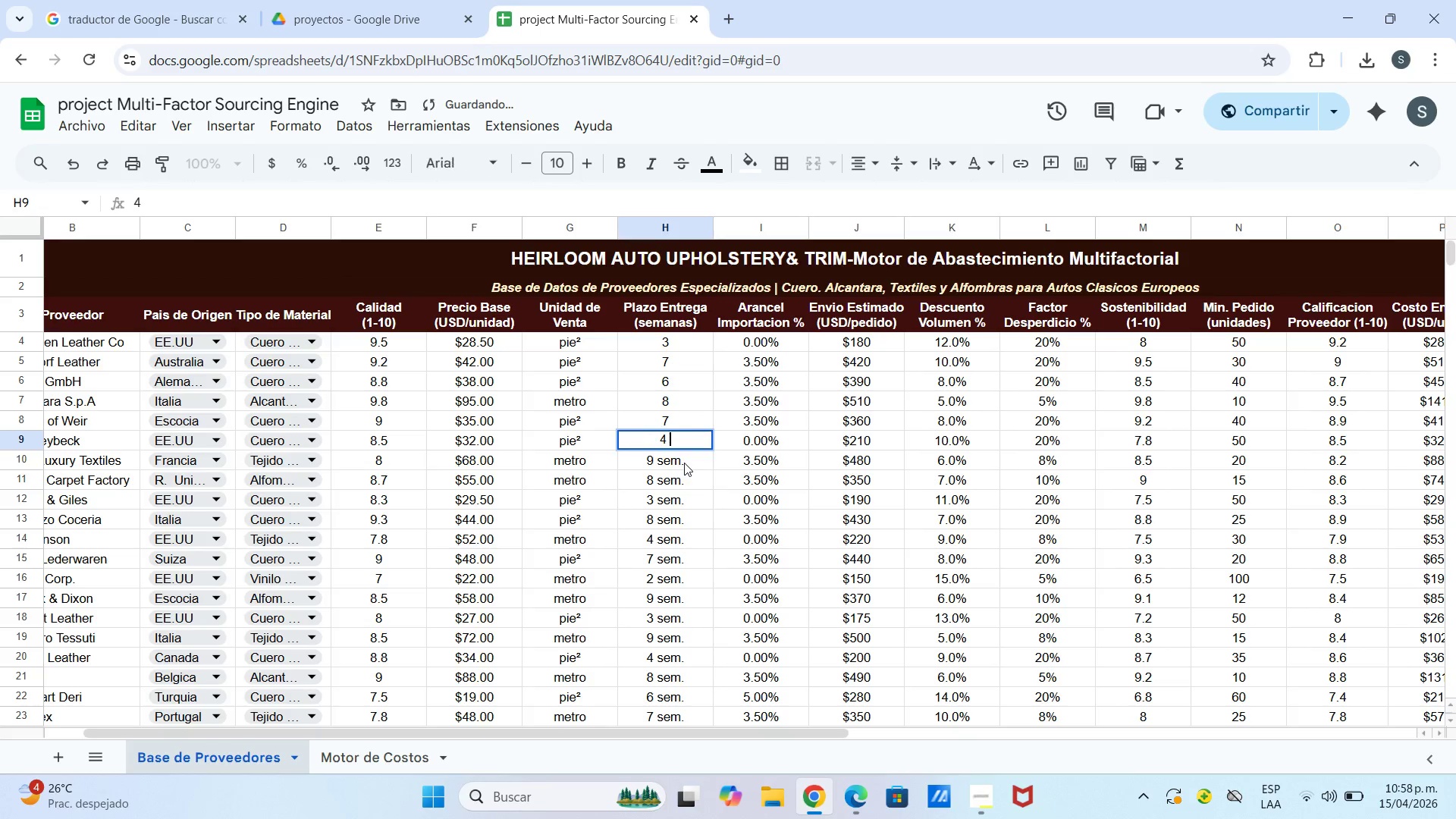 
double_click([684, 463])
 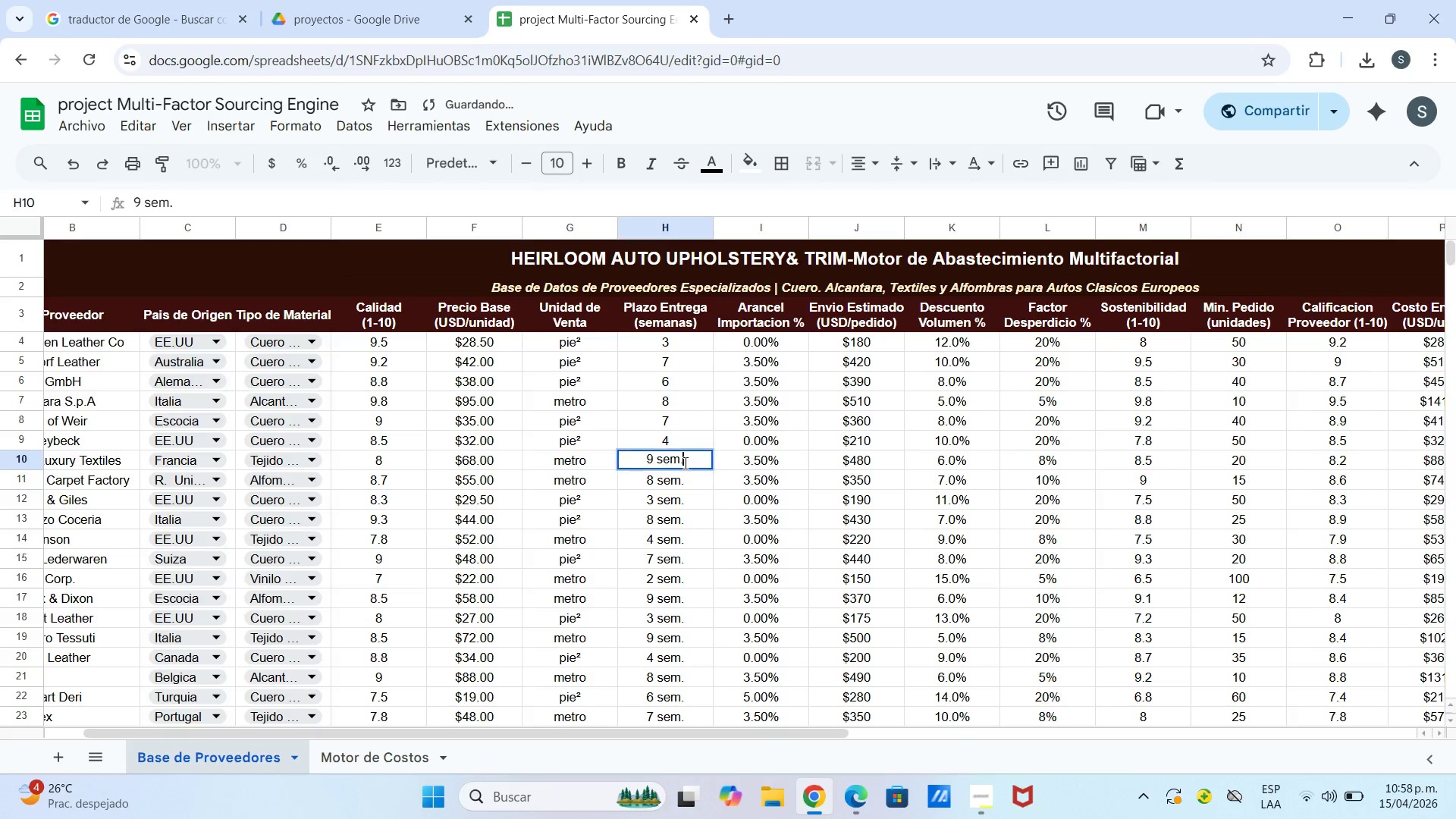 
key(Backspace)
 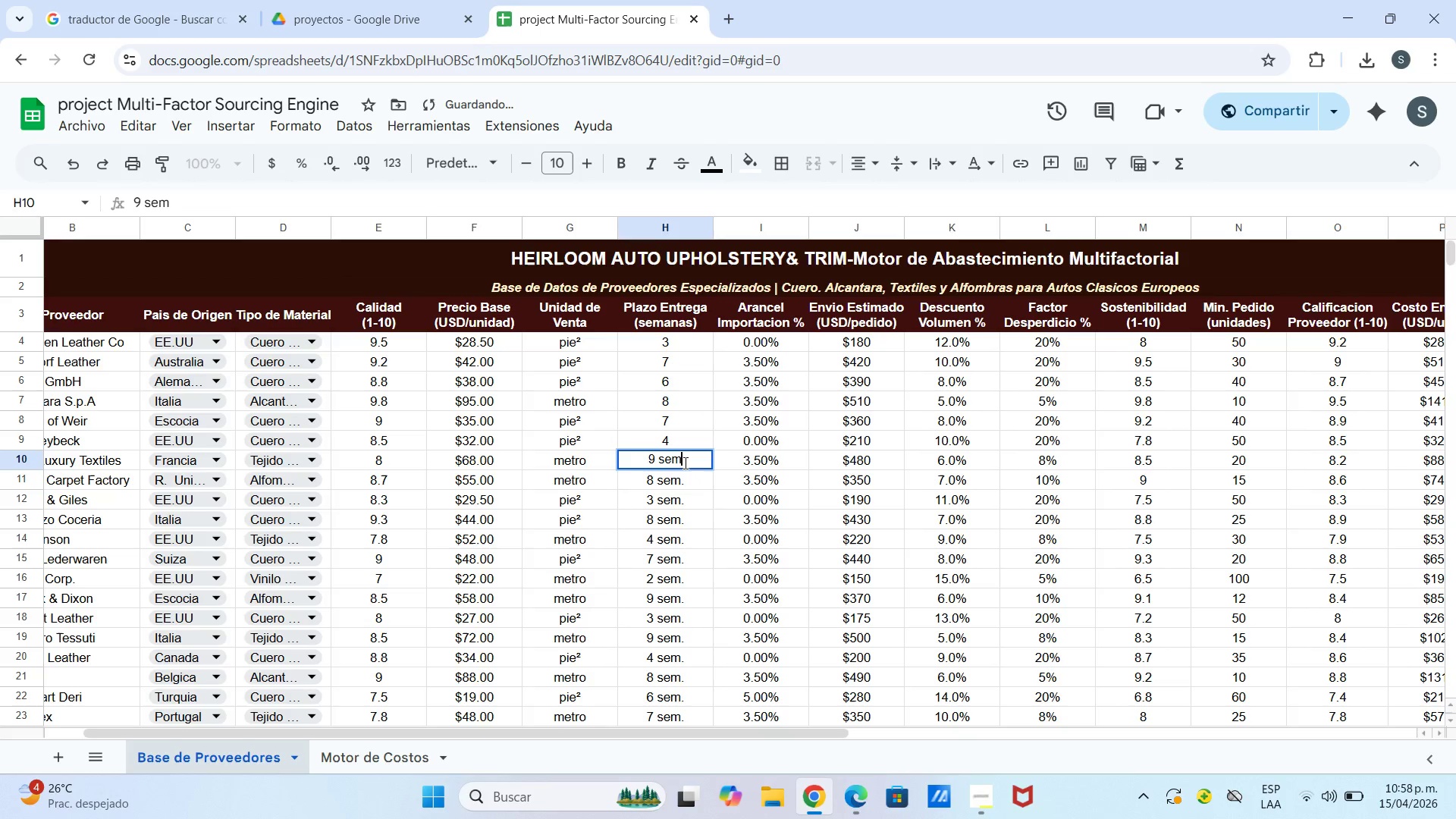 
key(Backspace)
 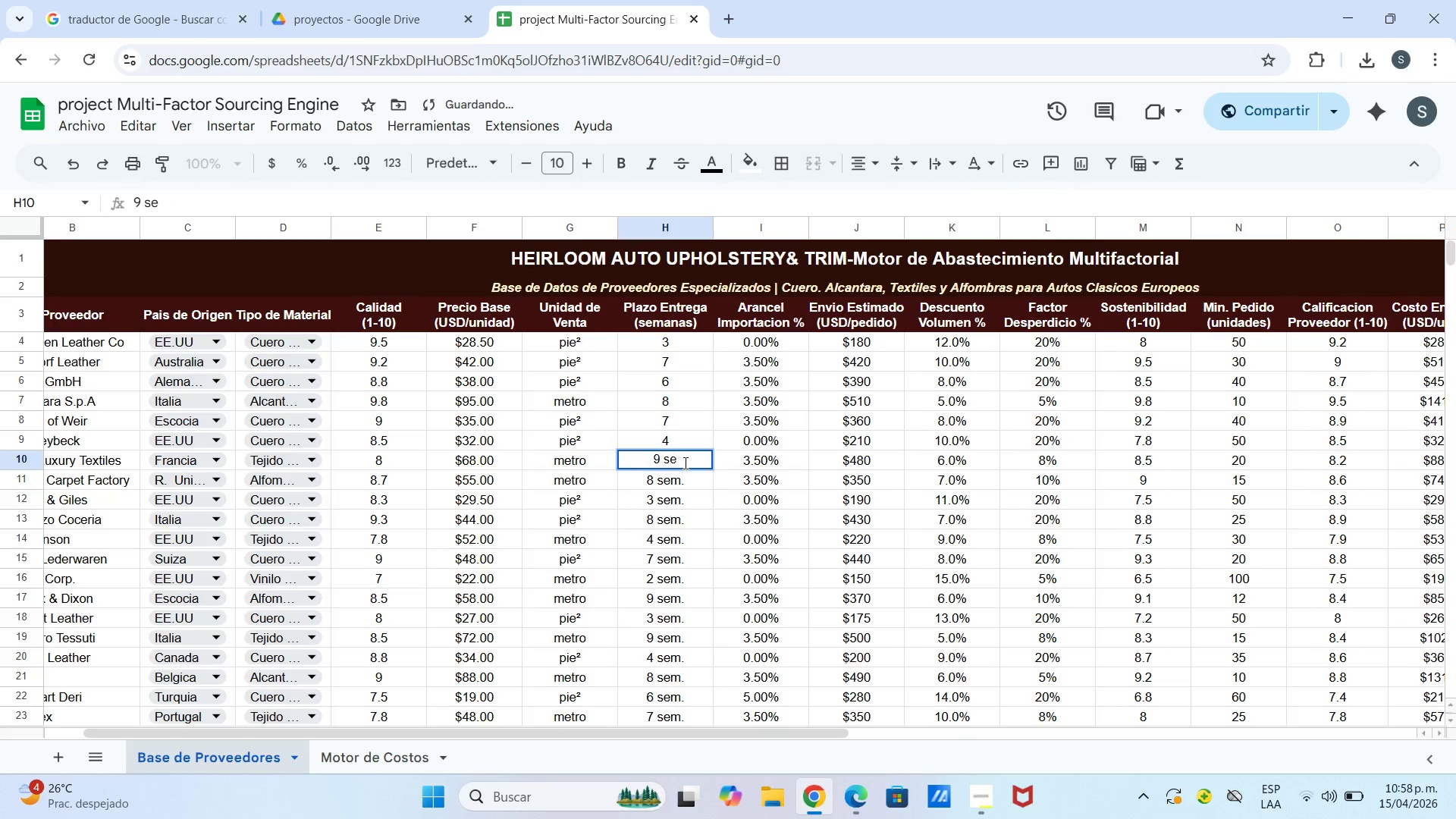 
key(Backspace)
 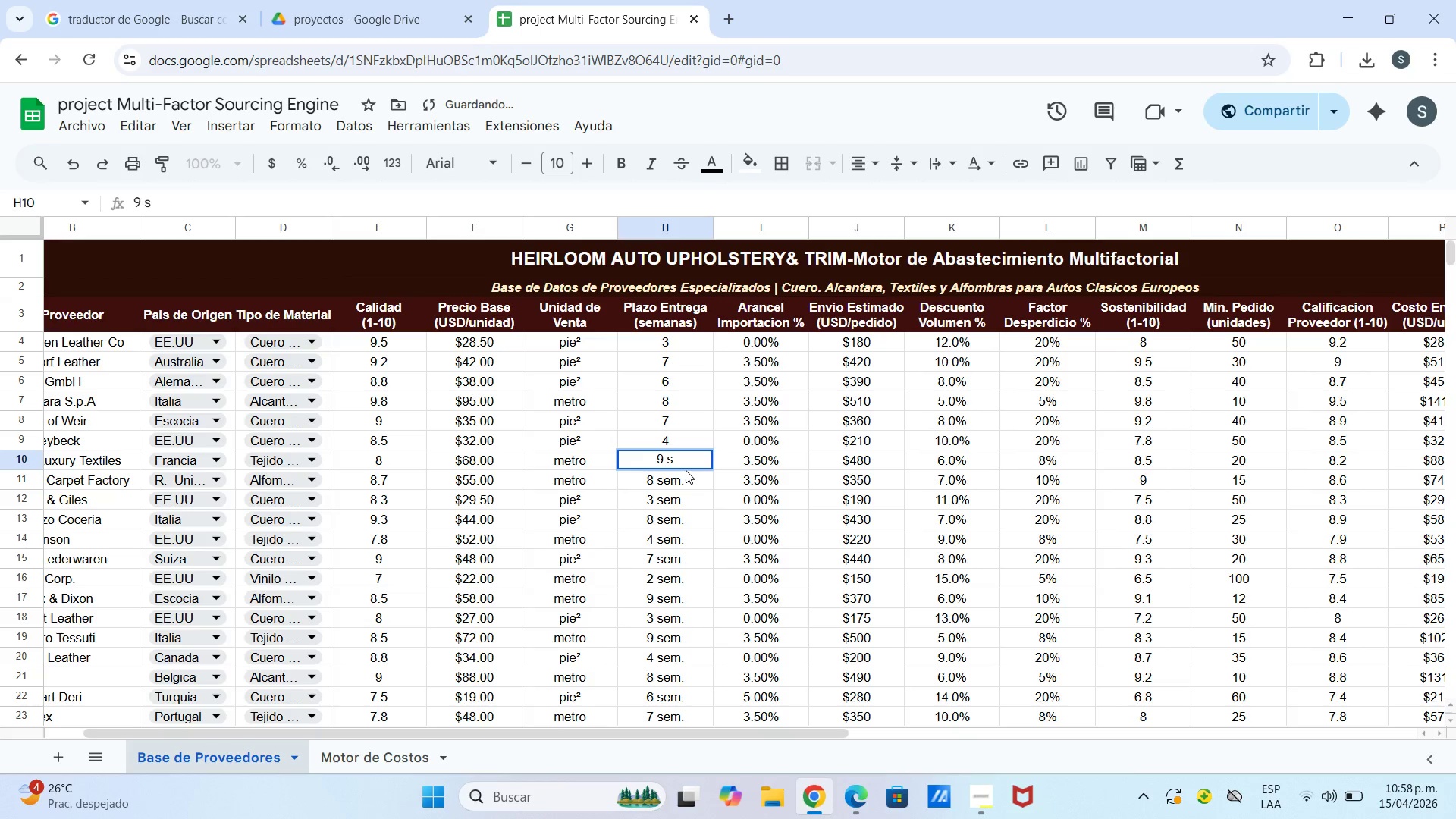 
key(Backspace)
 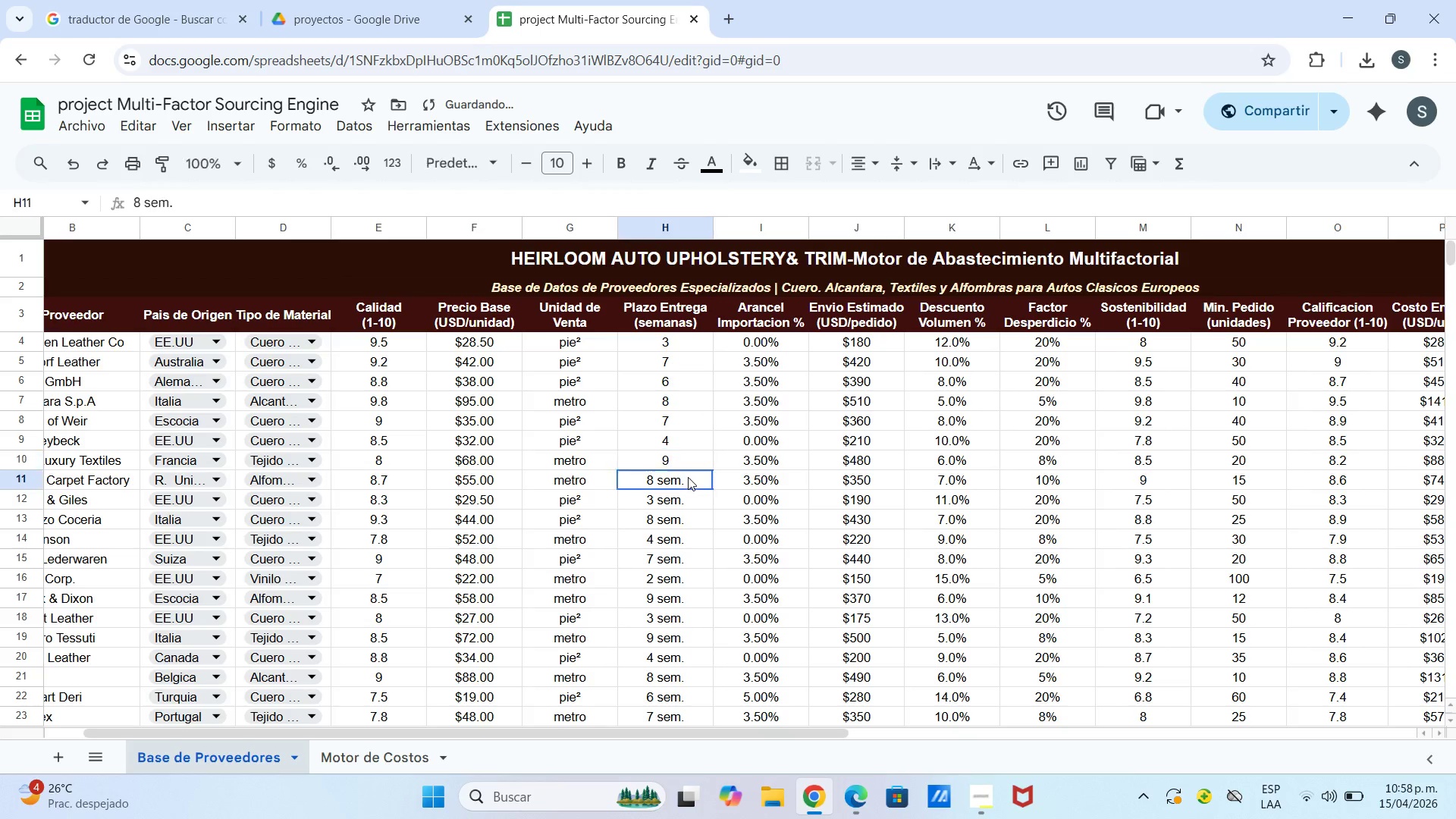 
double_click([688, 477])
 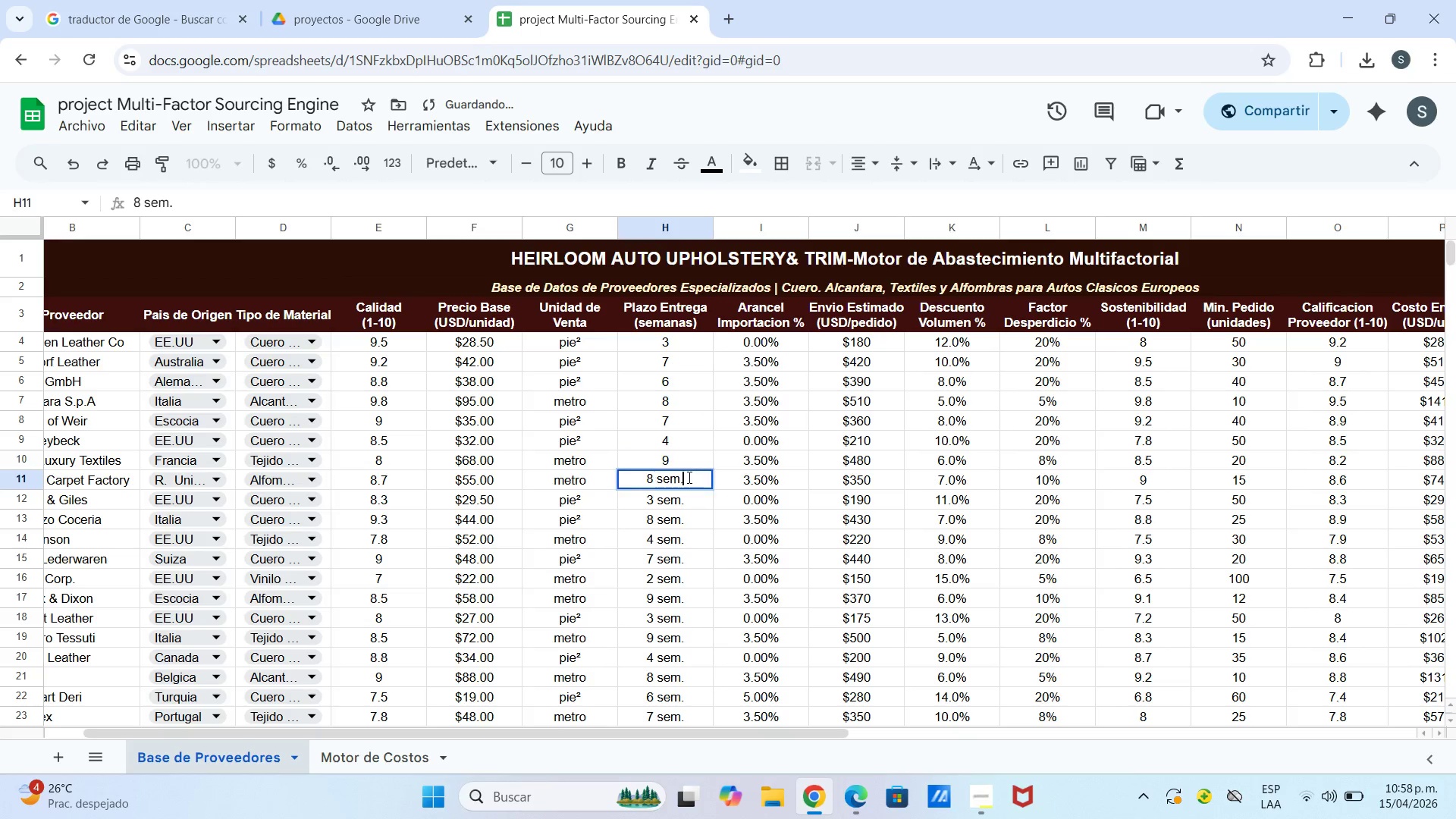 
key(Backspace)
 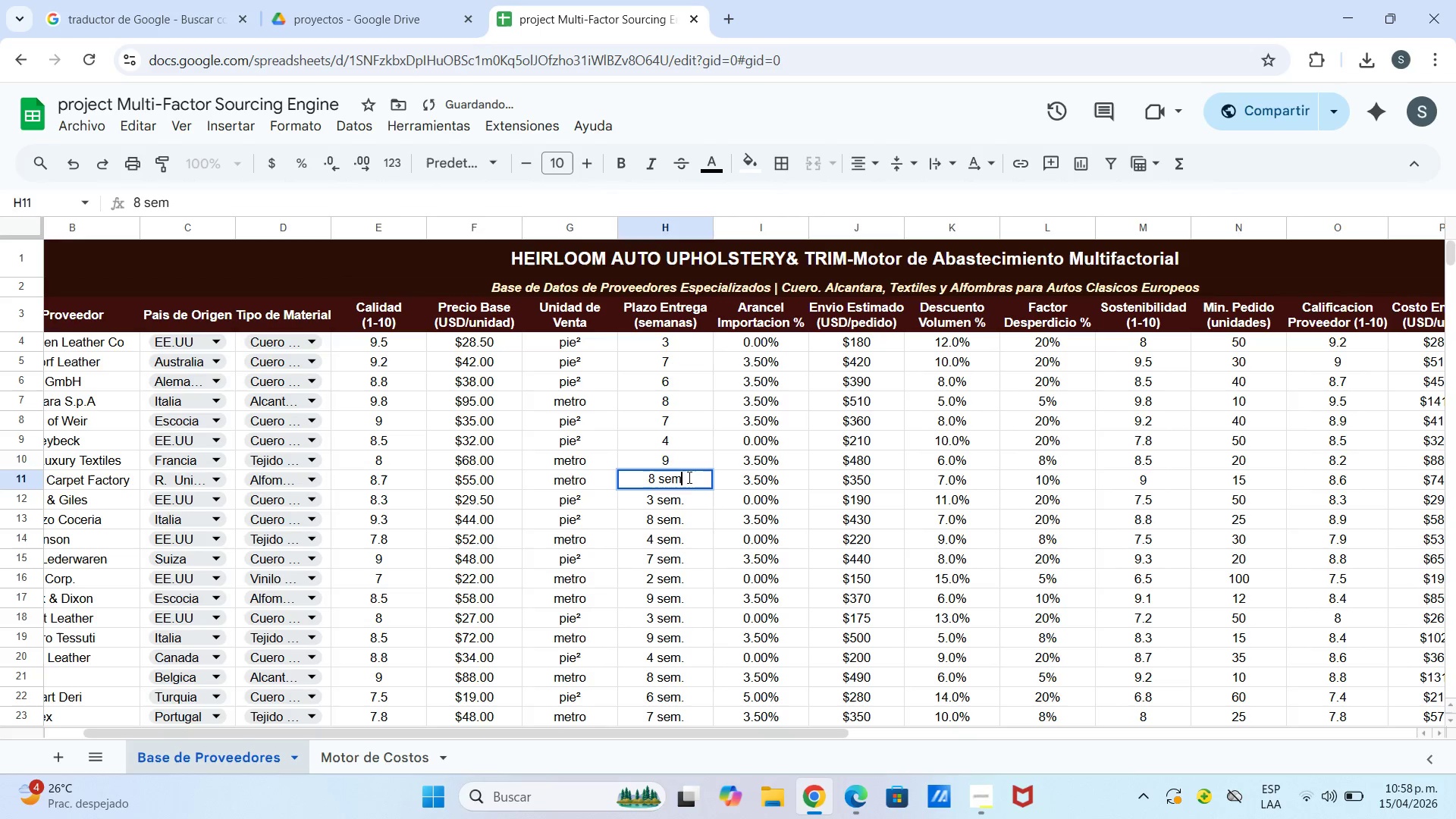 
key(Backspace)
 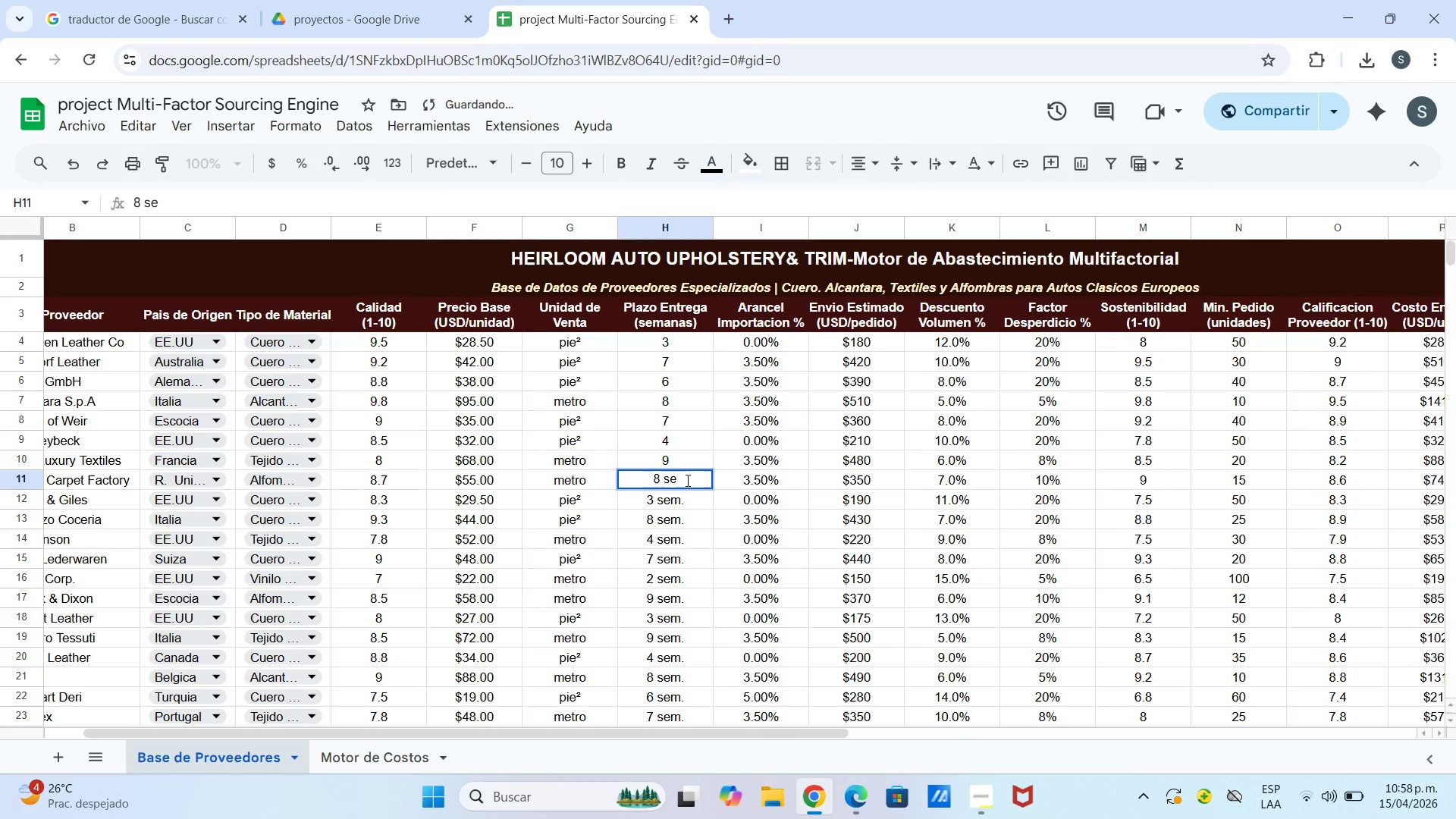 
key(Backspace)
 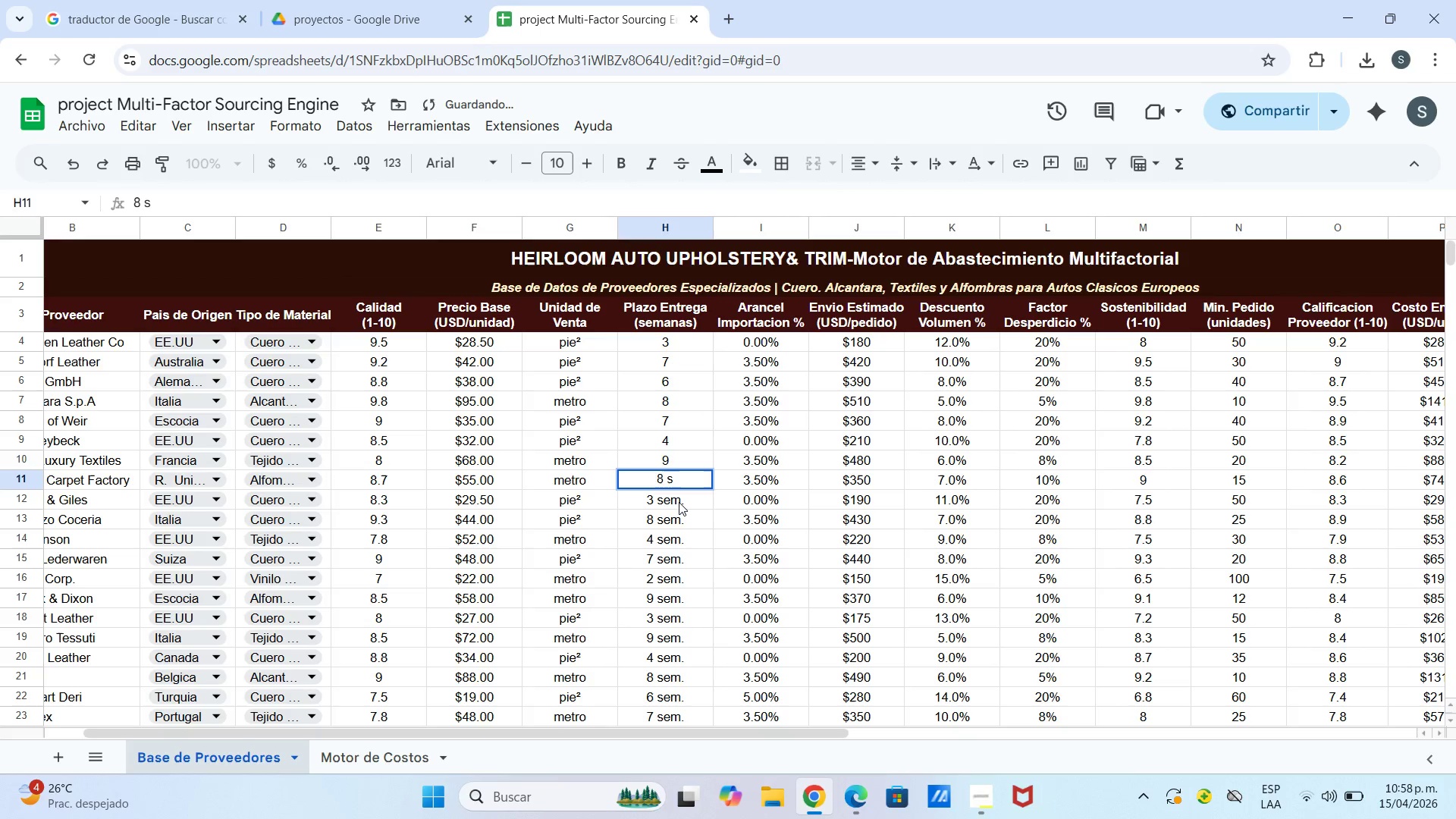 
key(Backspace)
 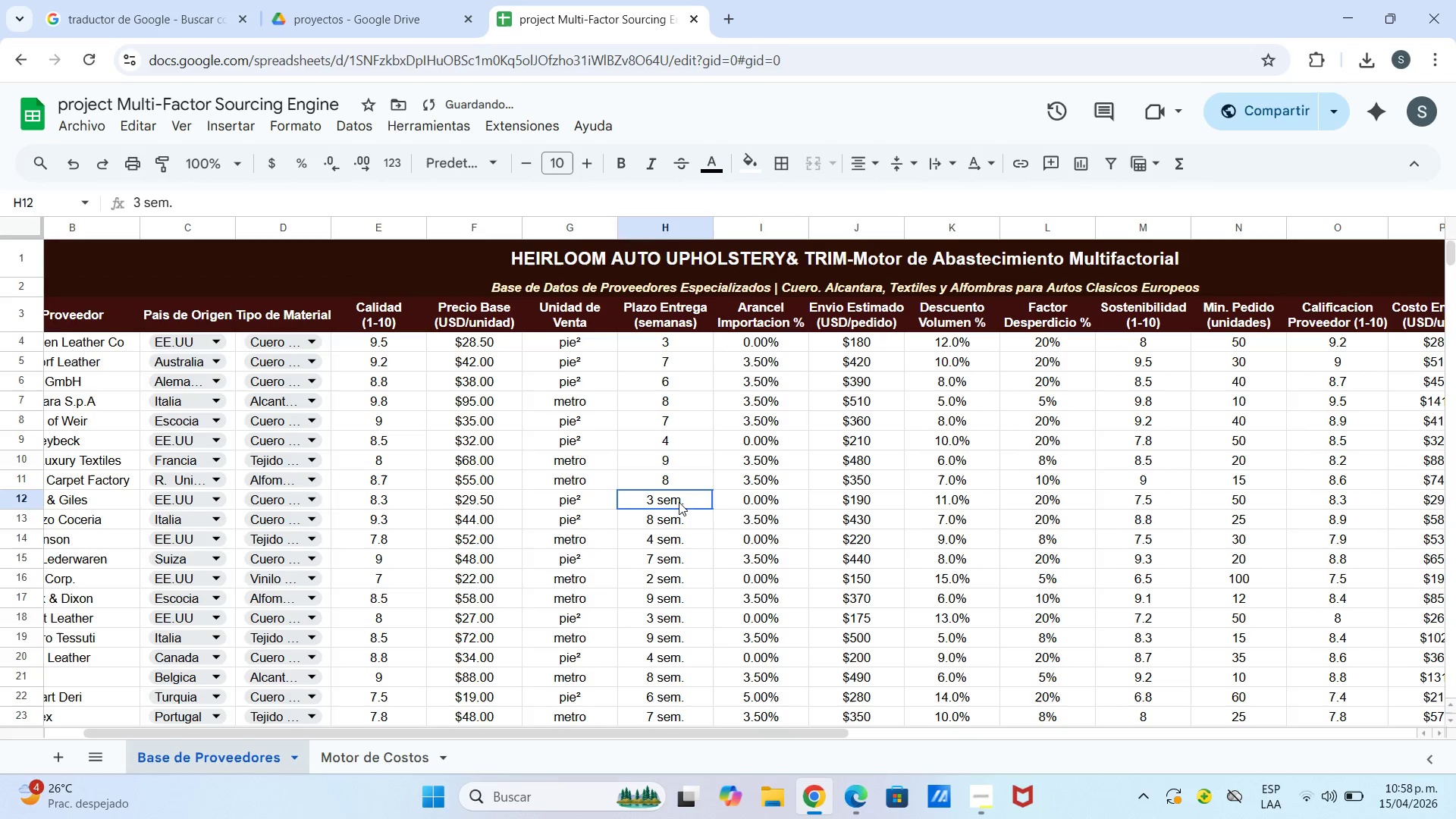 
double_click([679, 502])
 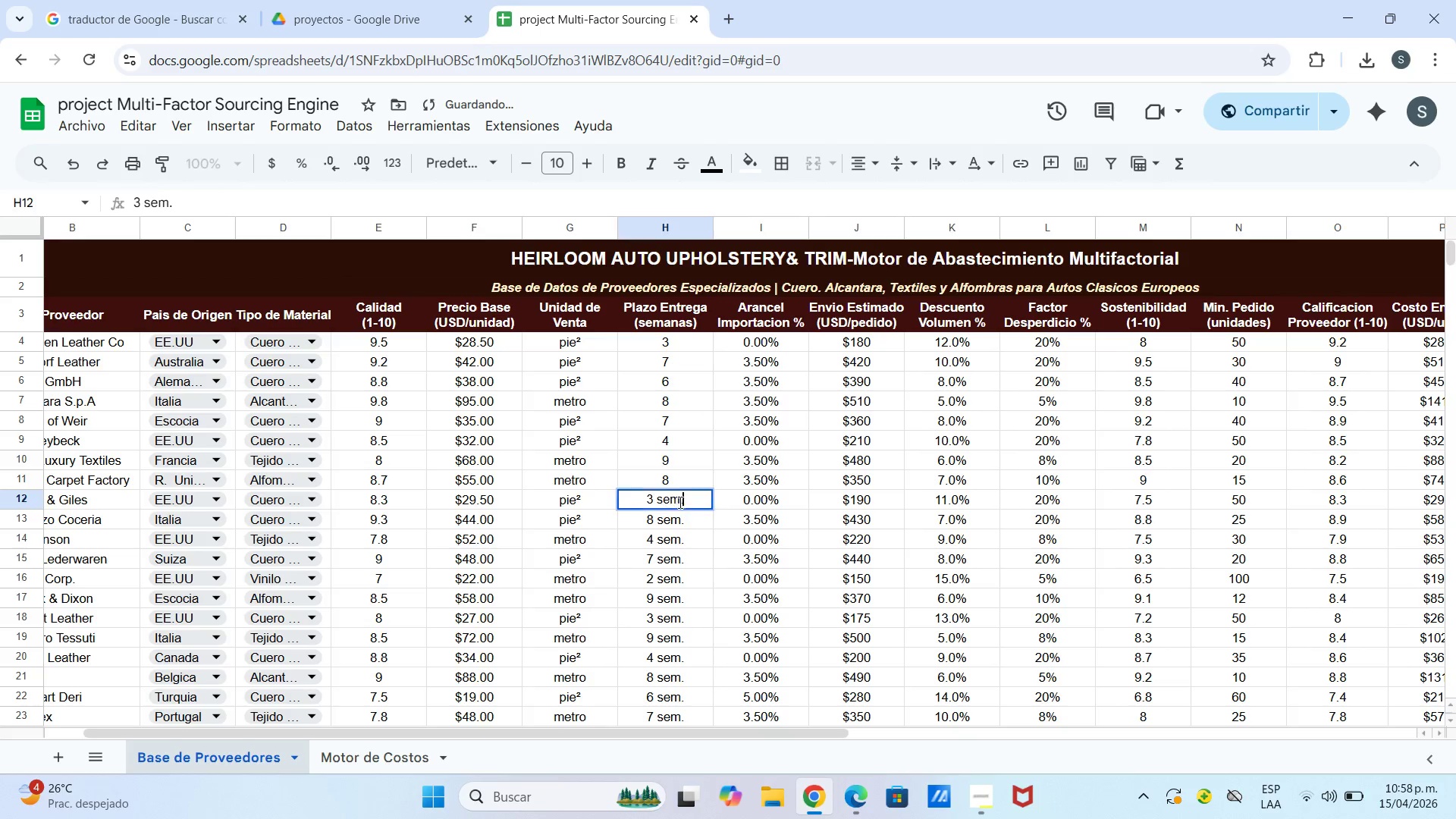 
key(Backspace)
 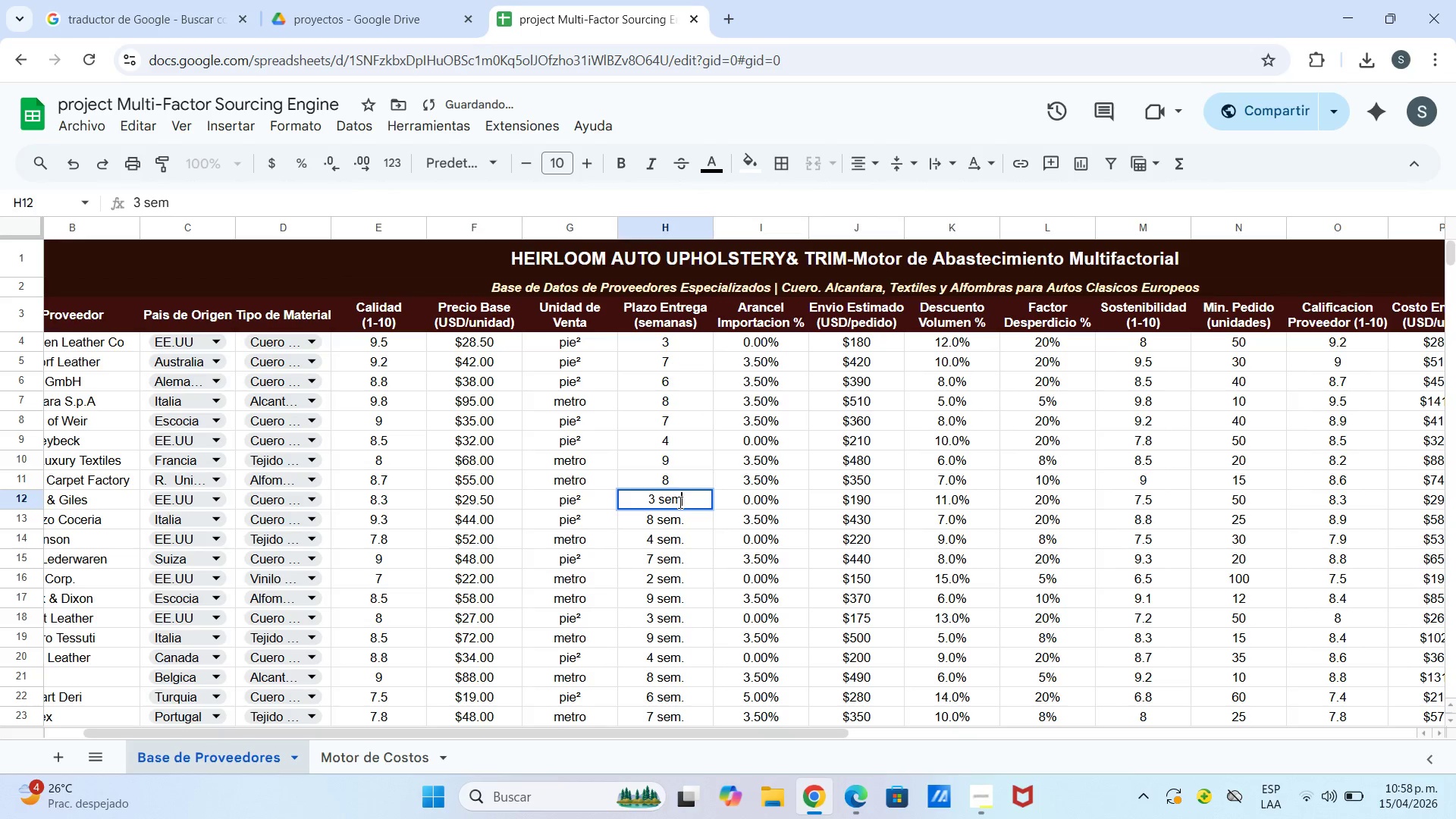 
key(Backspace)
 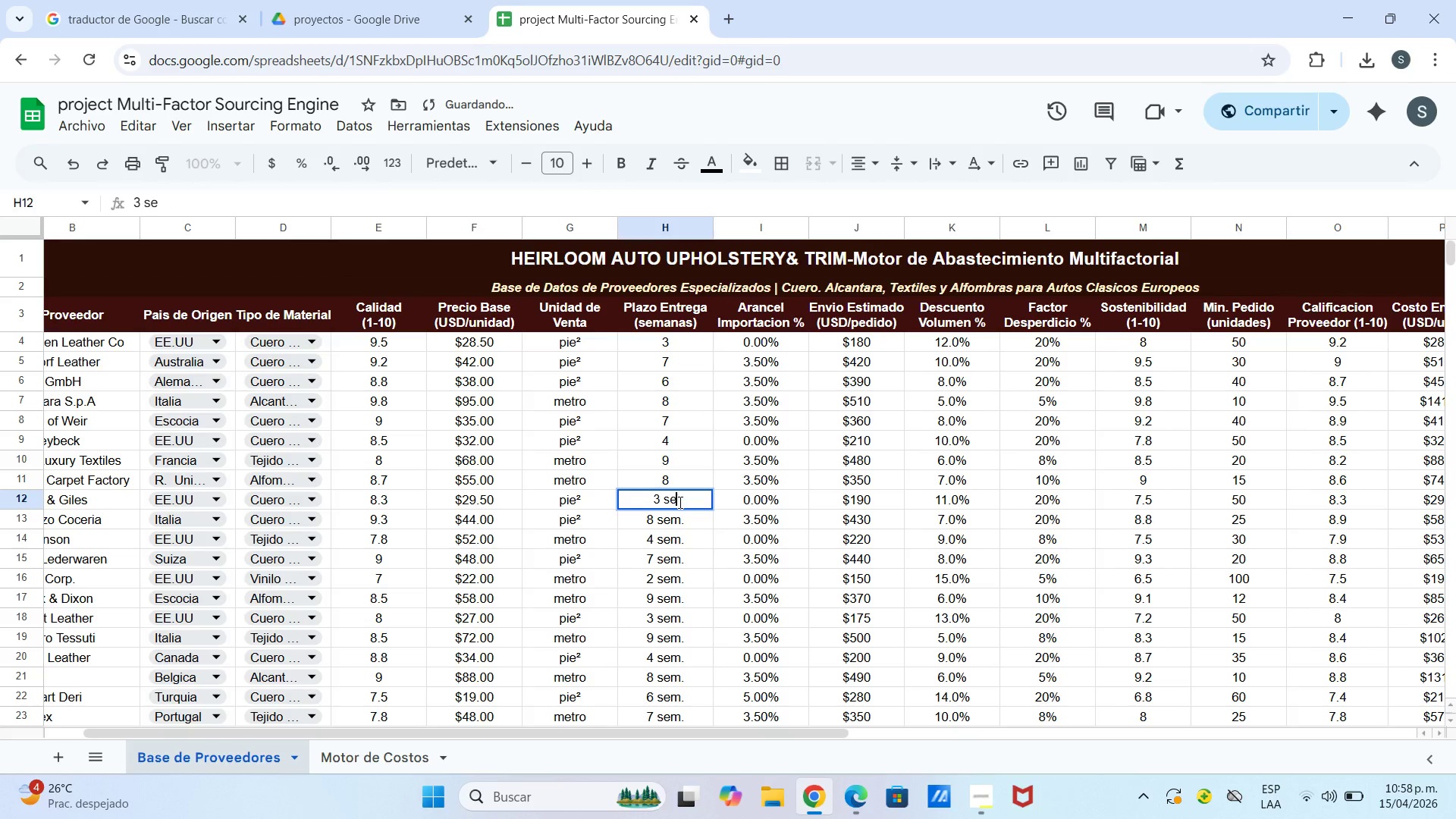 
key(Backspace)
 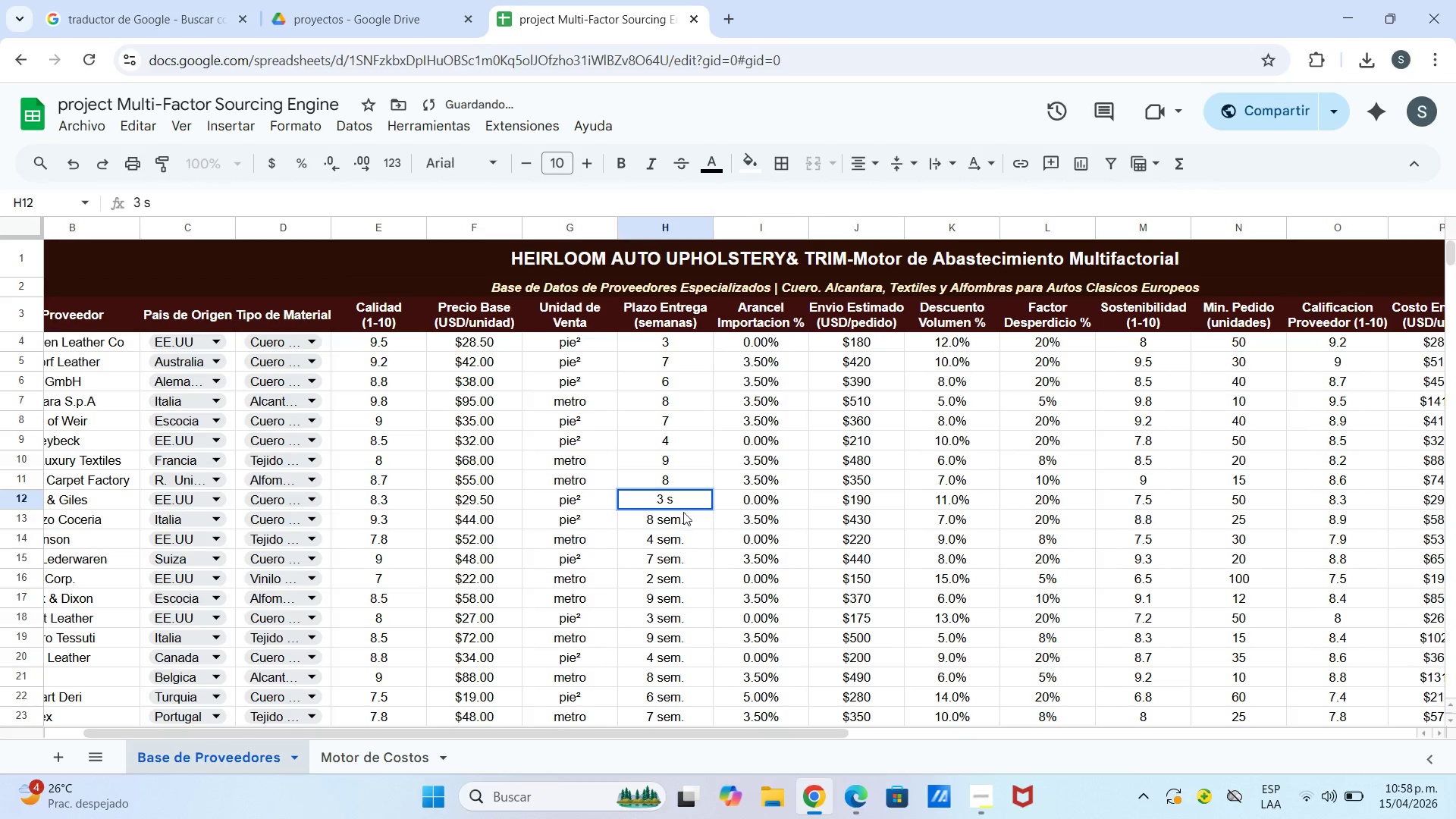 
key(Backspace)
 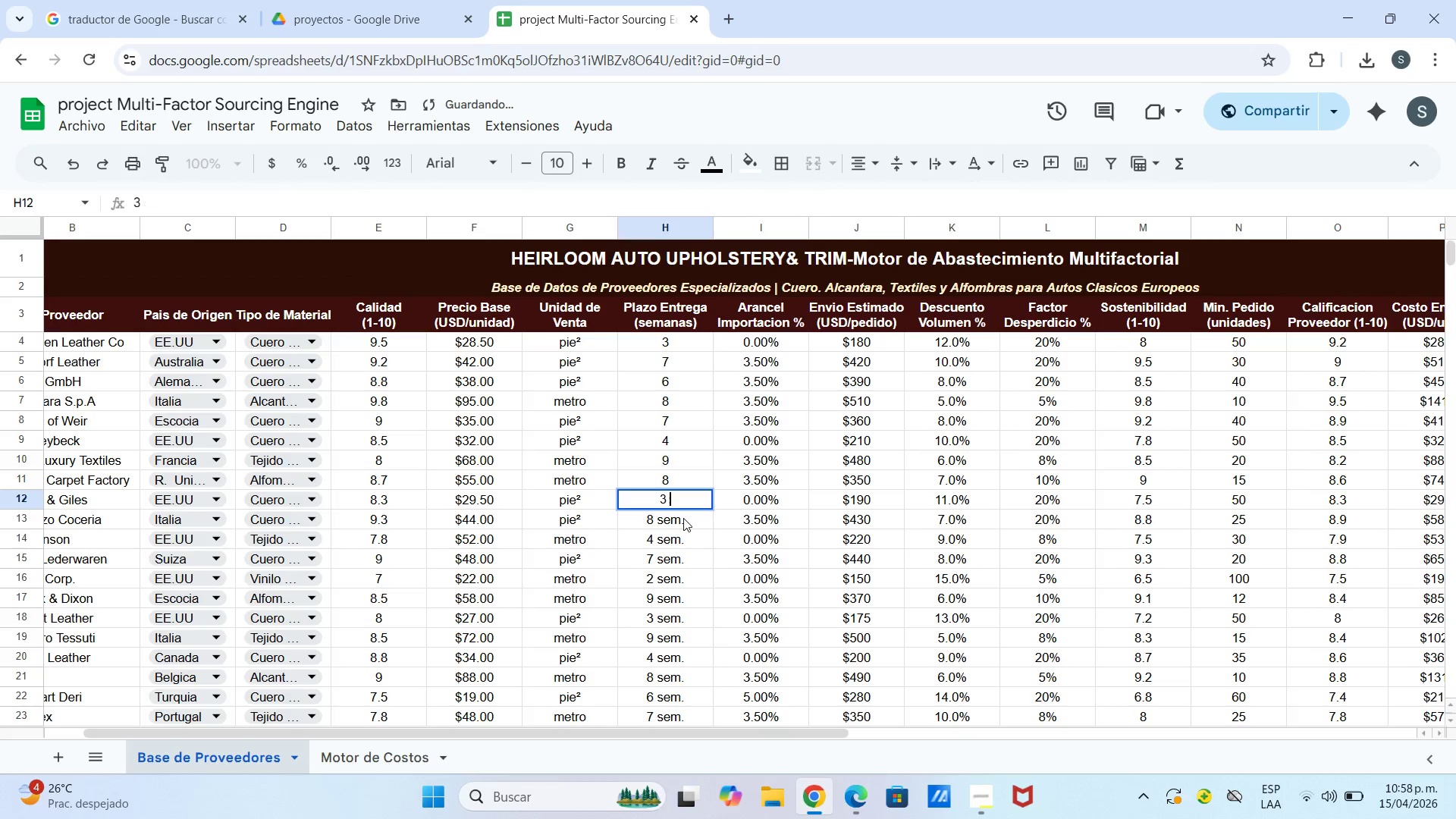 
left_click([683, 518])
 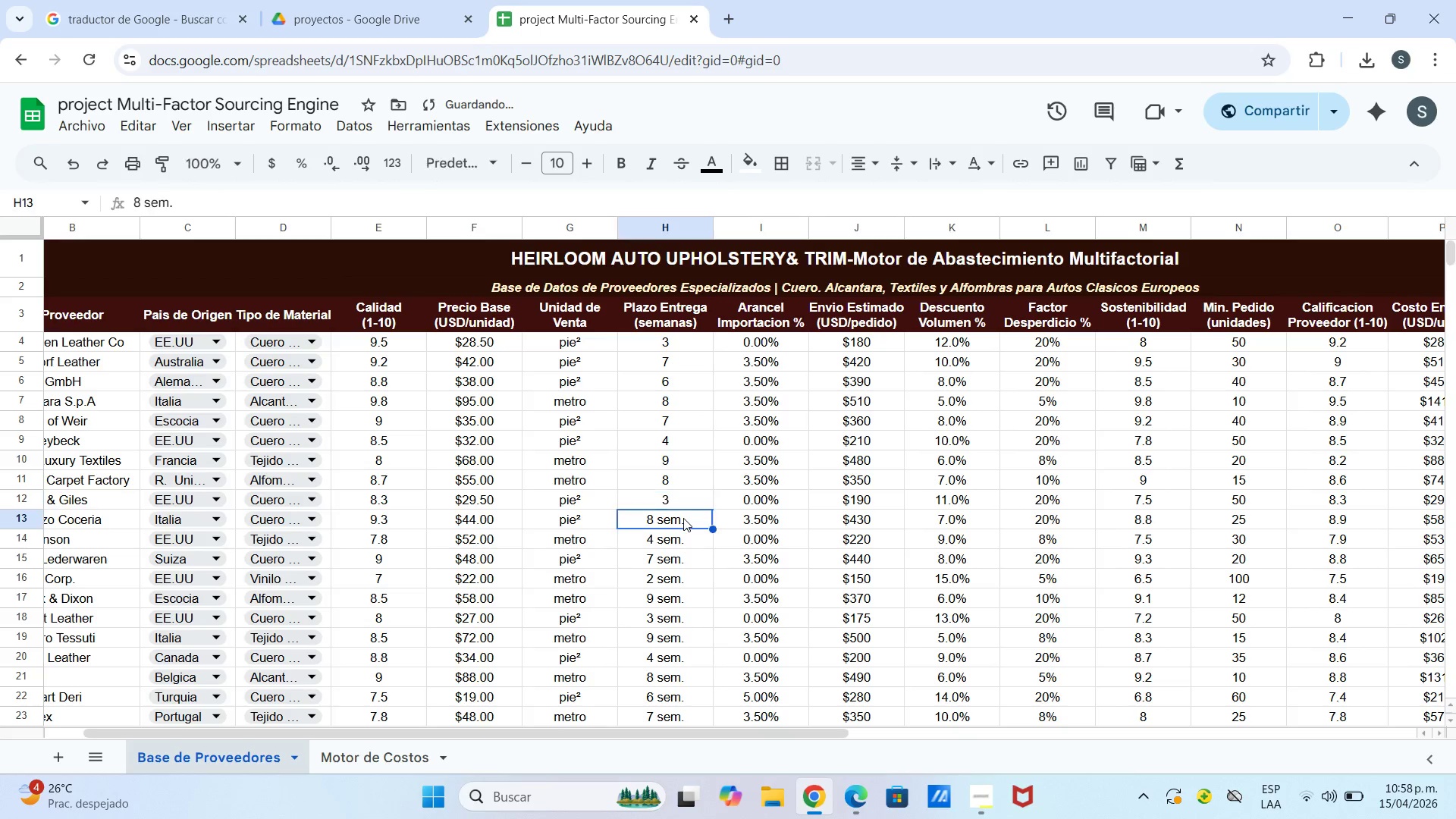 
key(Backspace)
 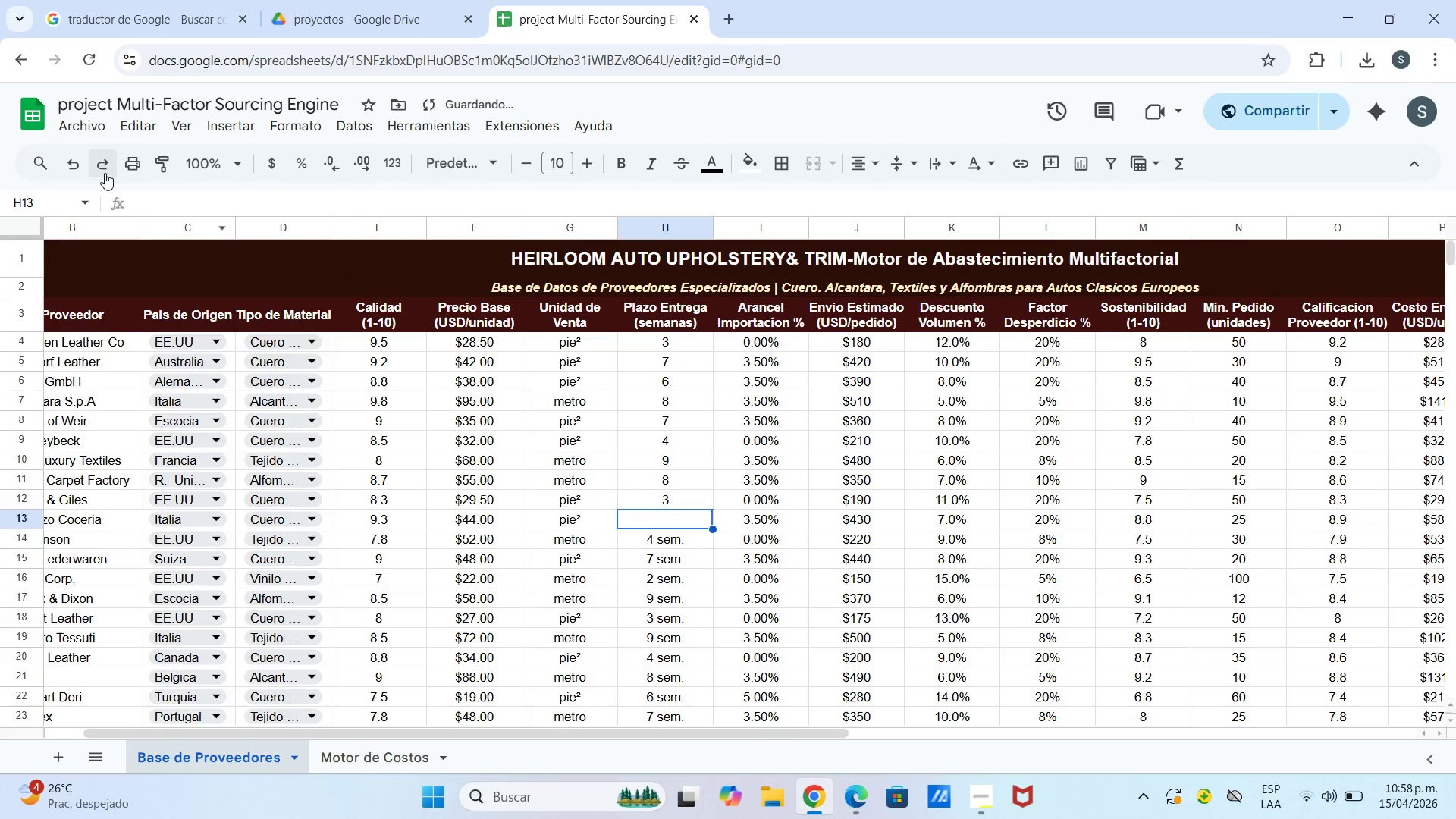 
left_click([78, 166])
 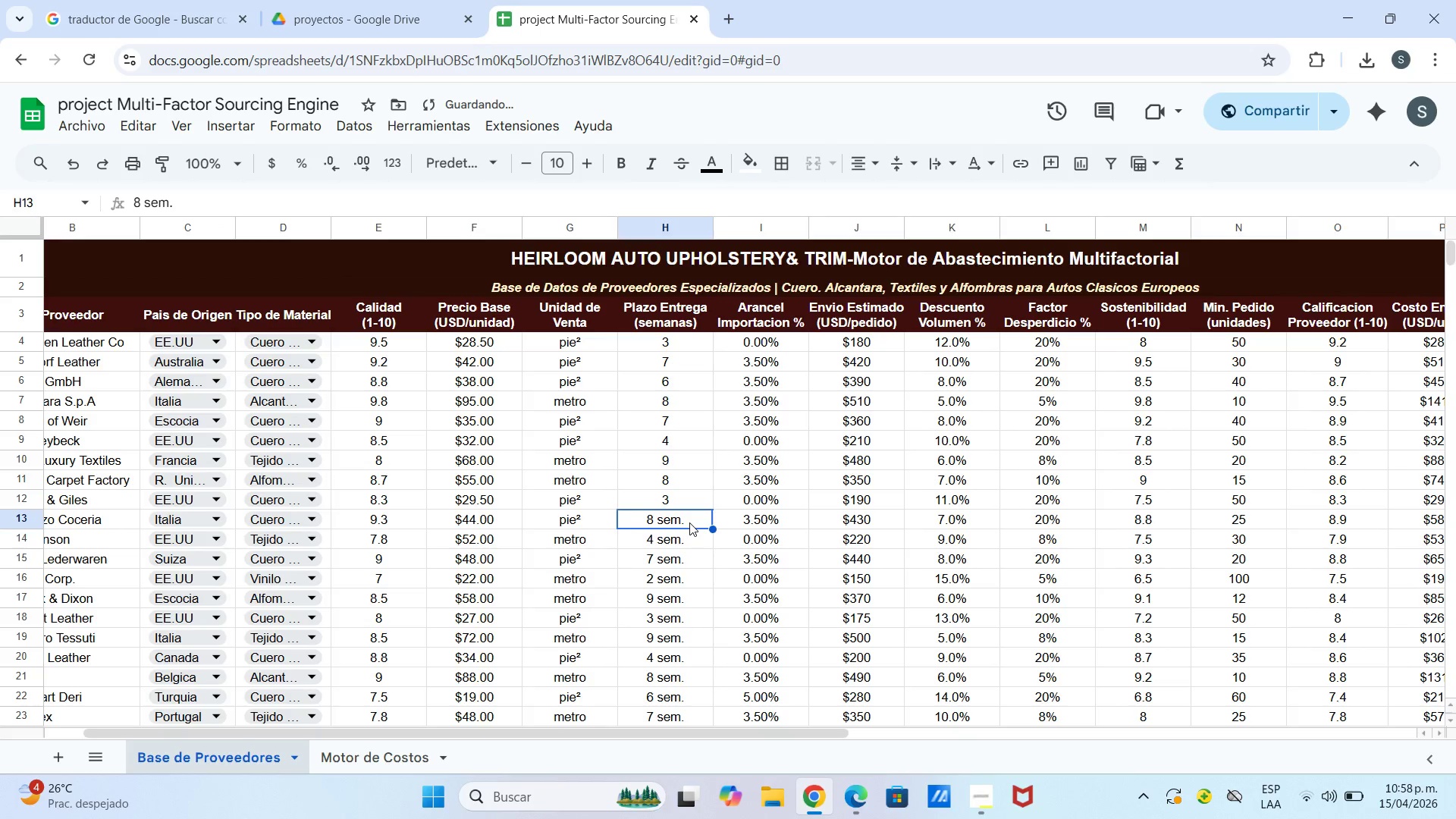 
double_click([689, 522])
 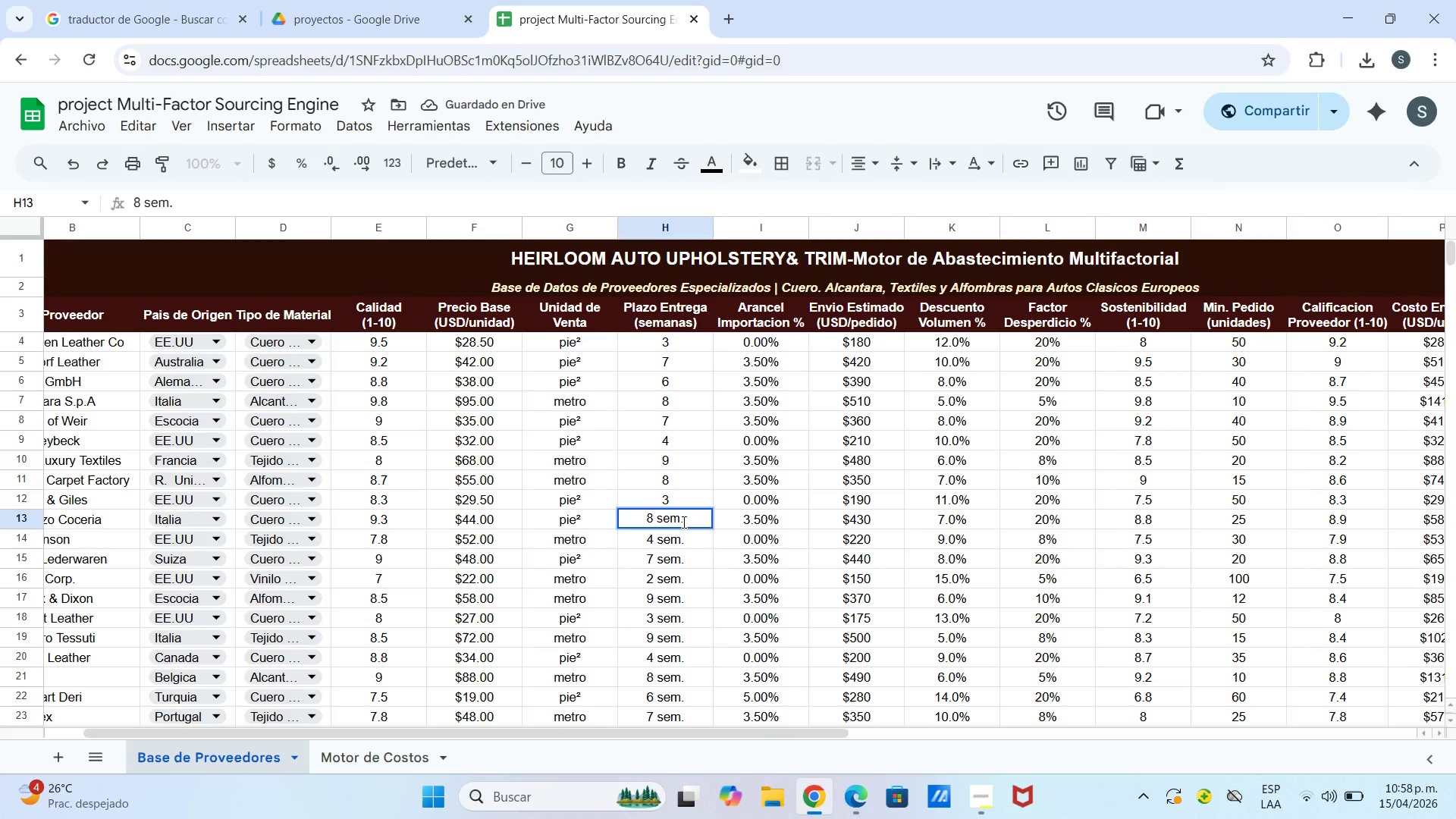 
key(Backspace)
 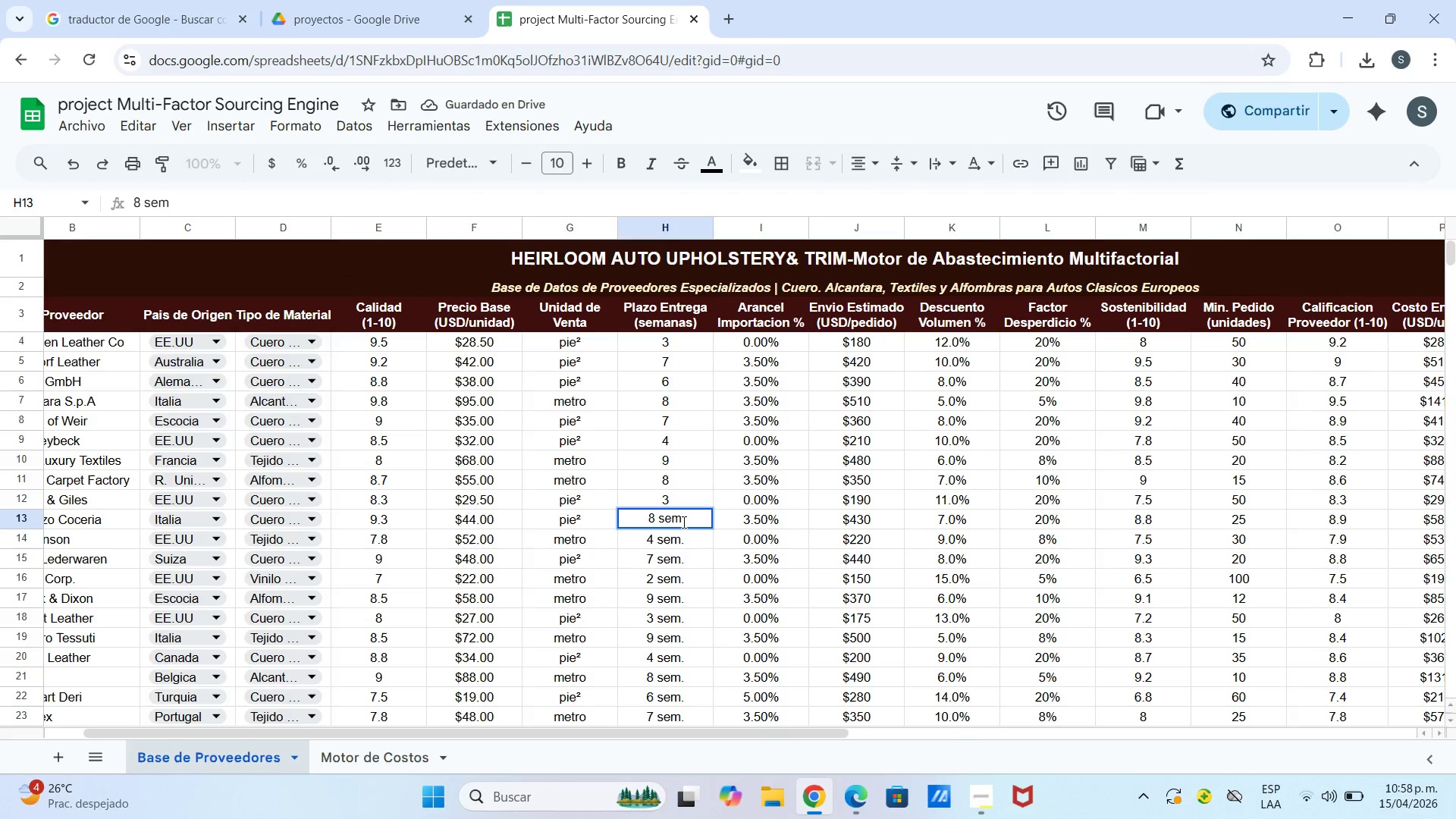 
key(Backspace)
 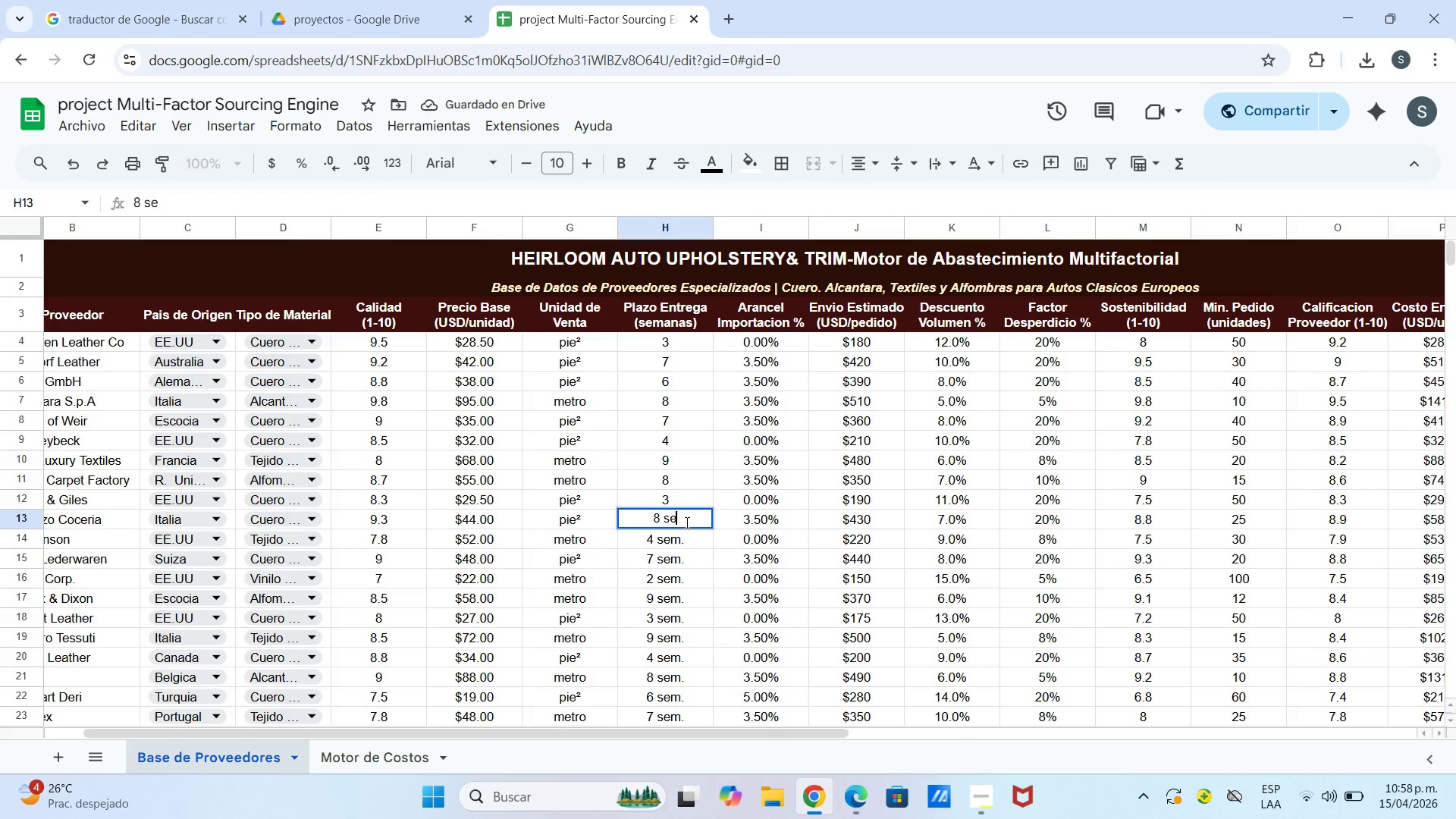 
key(Backspace)
 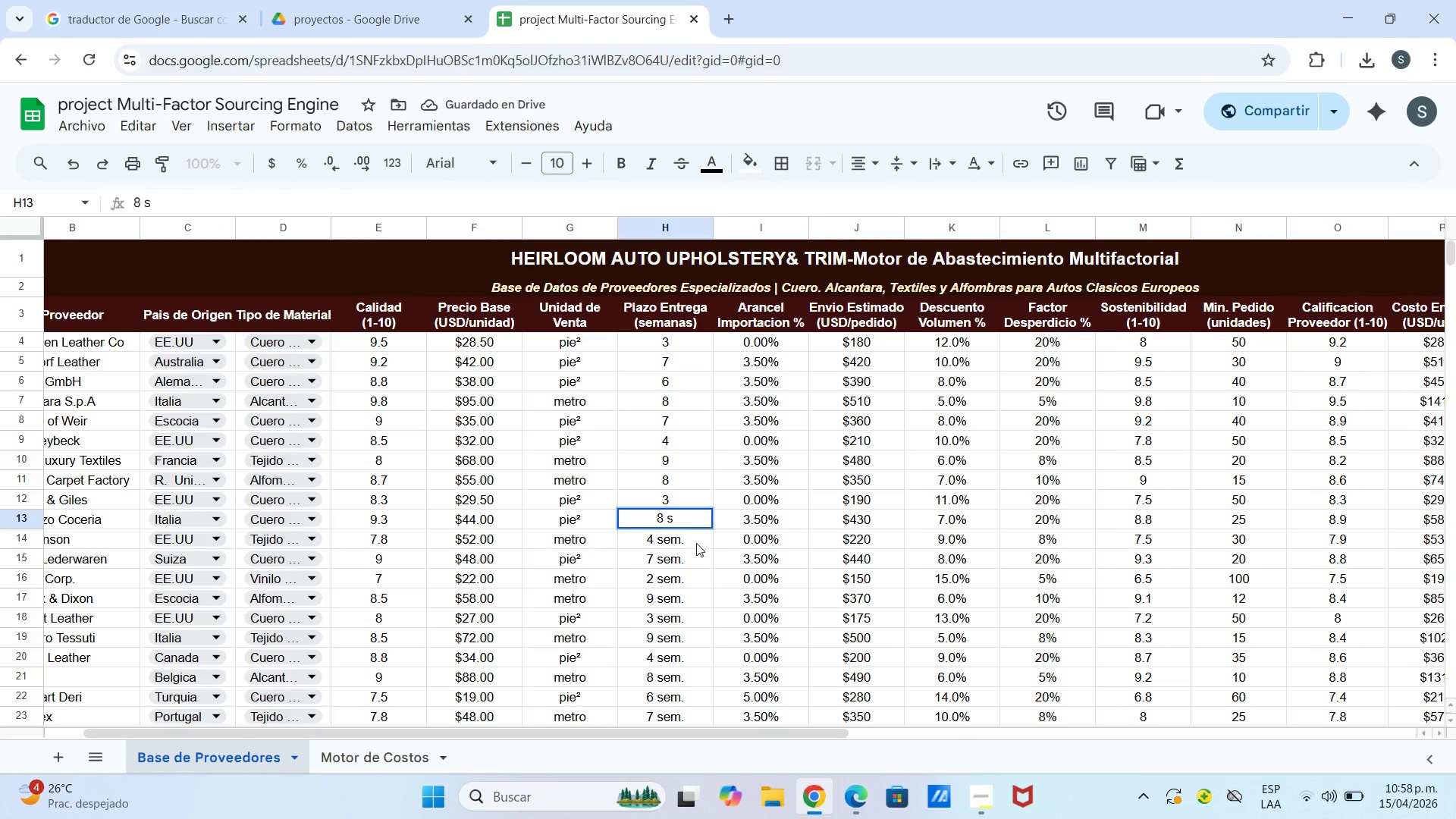 
key(Backspace)
 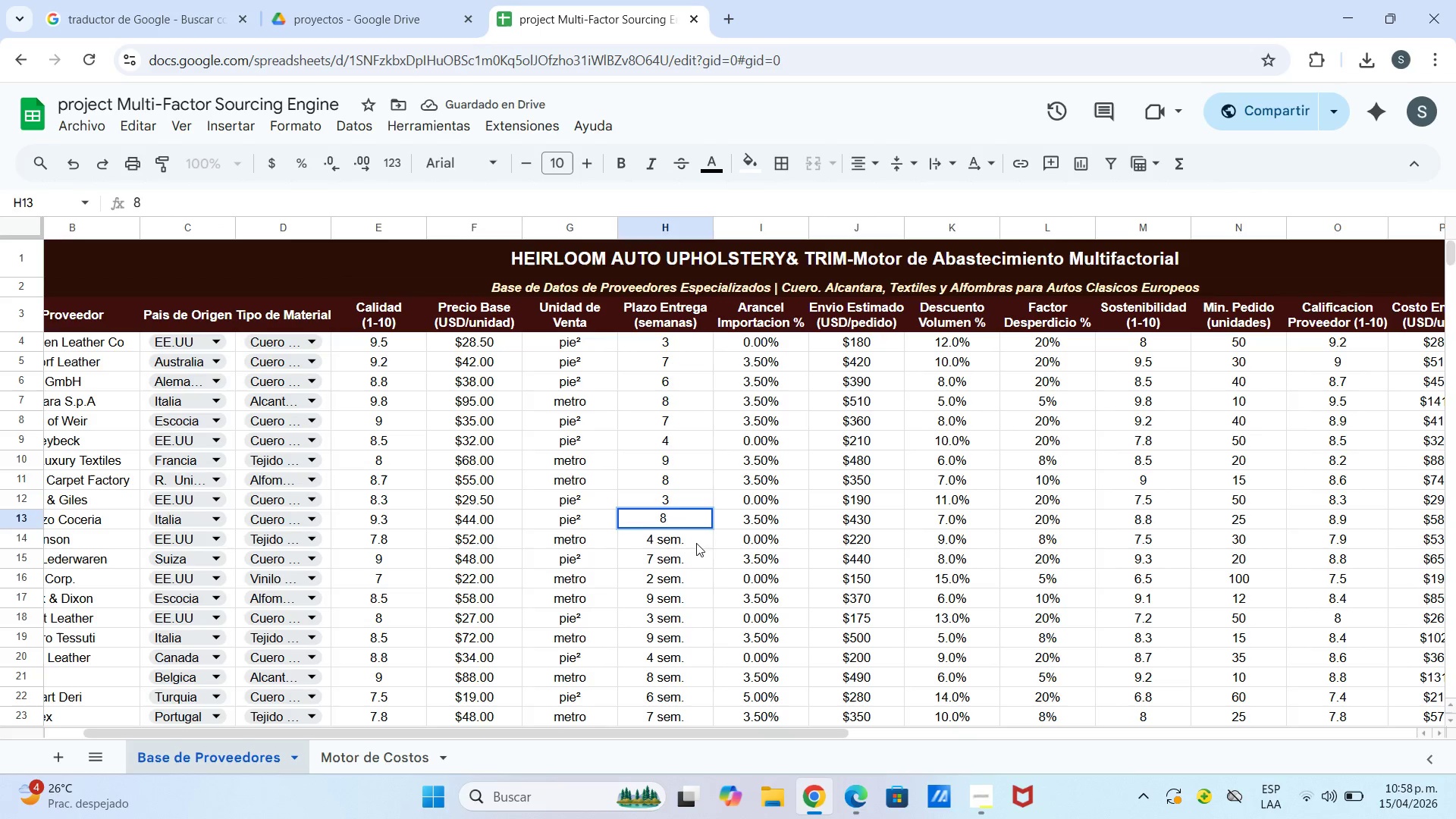 
left_click([696, 543])
 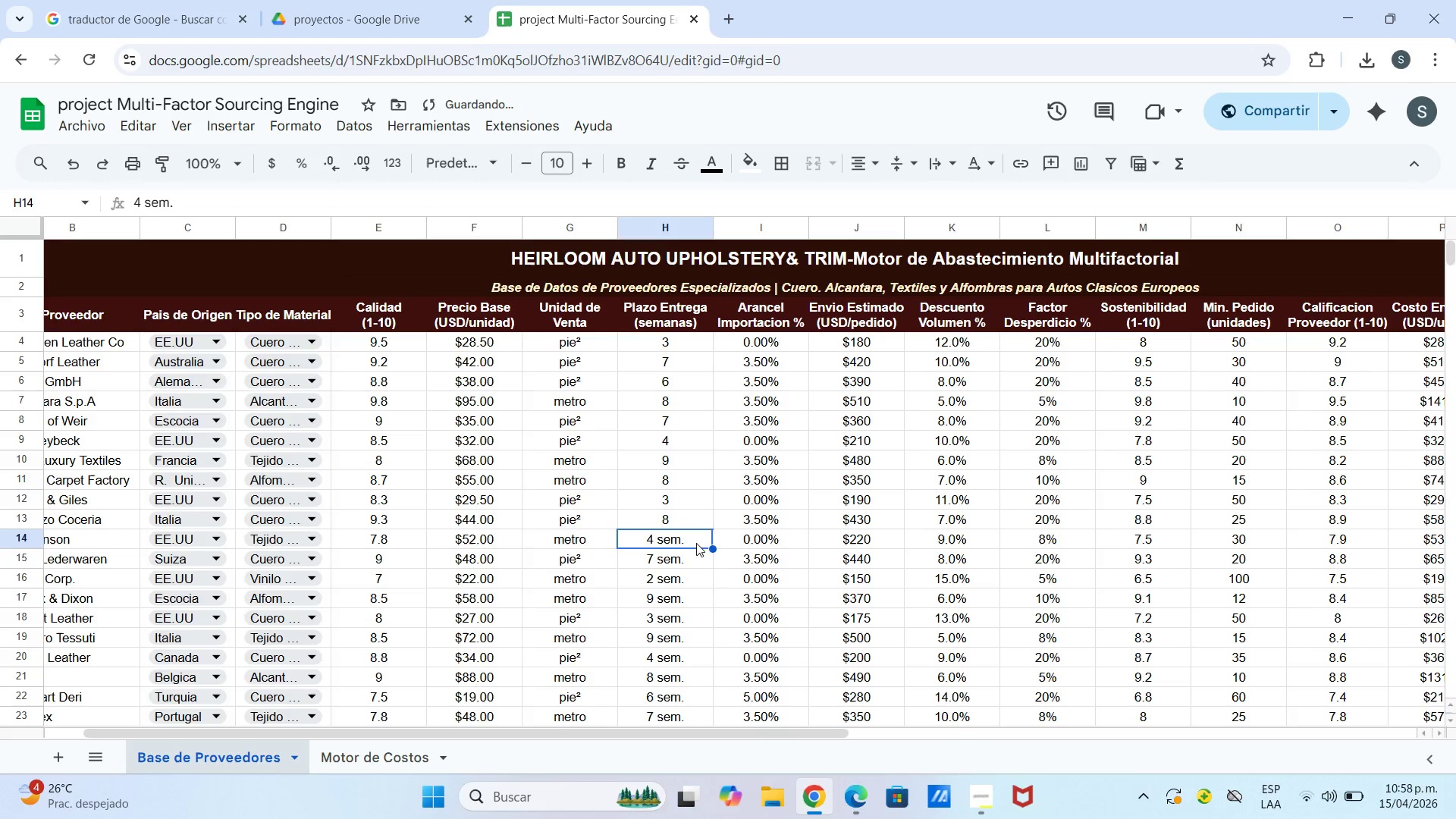 
double_click([696, 542])
 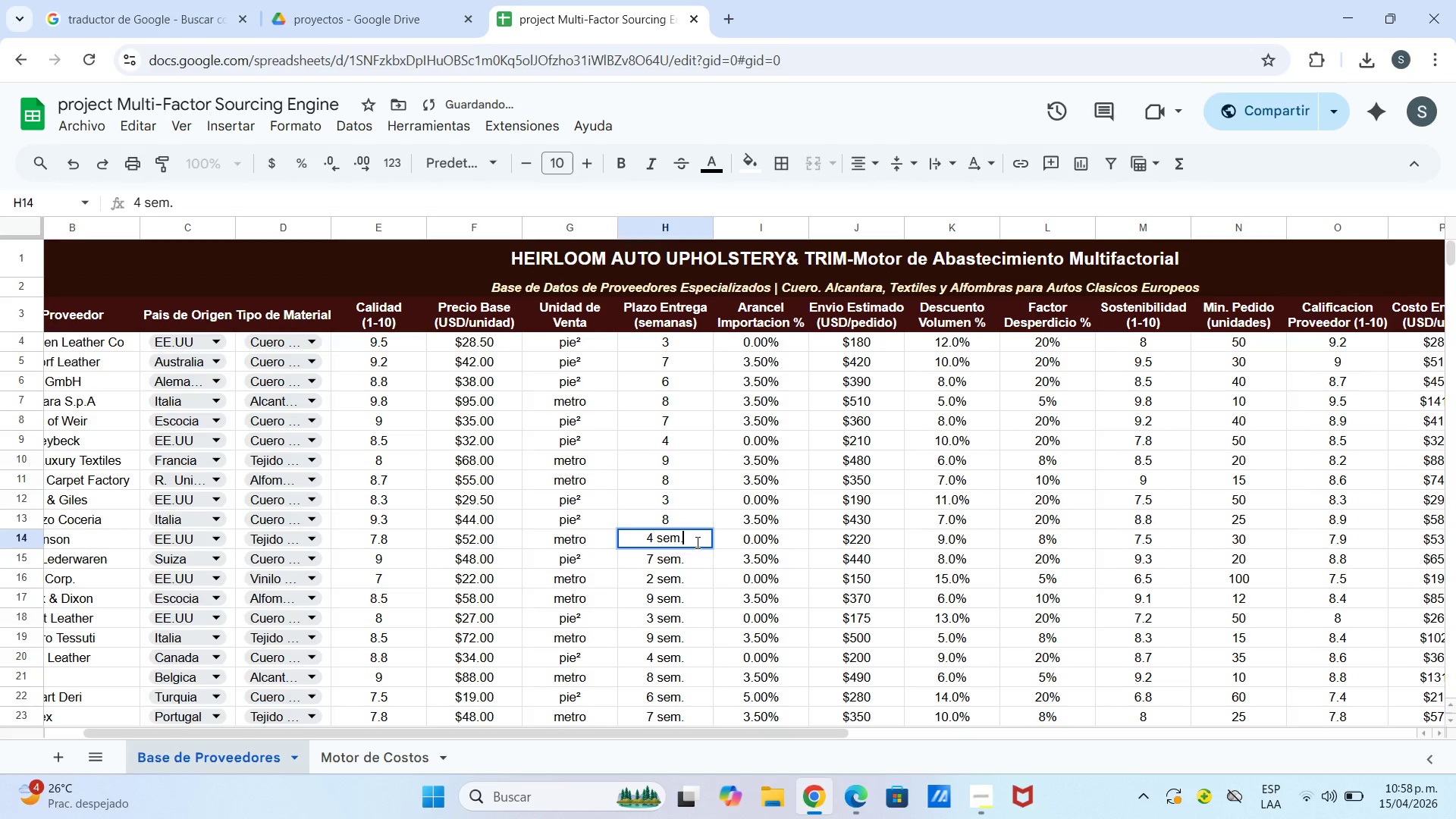 
key(Backspace)
 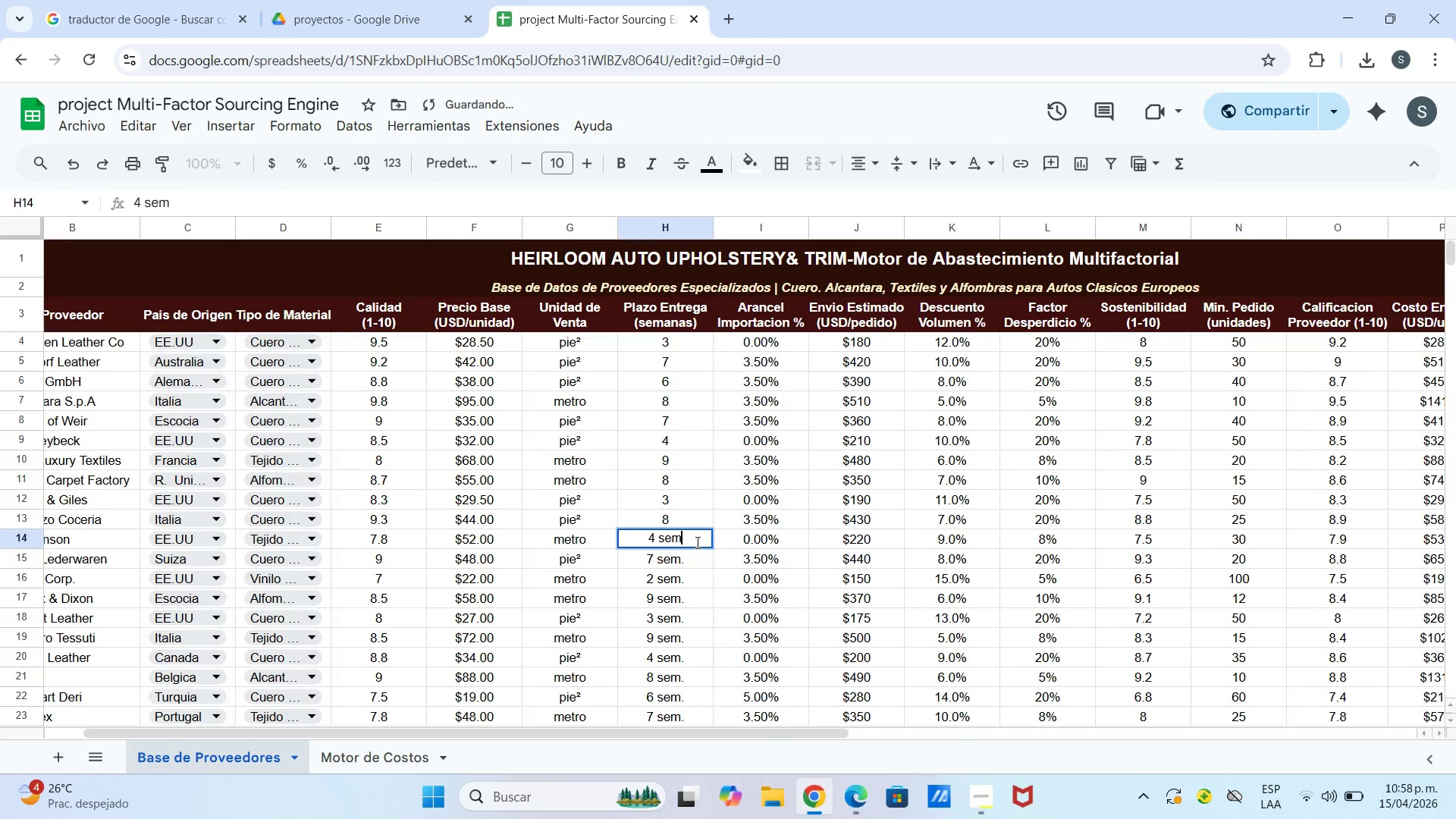 
key(Backspace)
 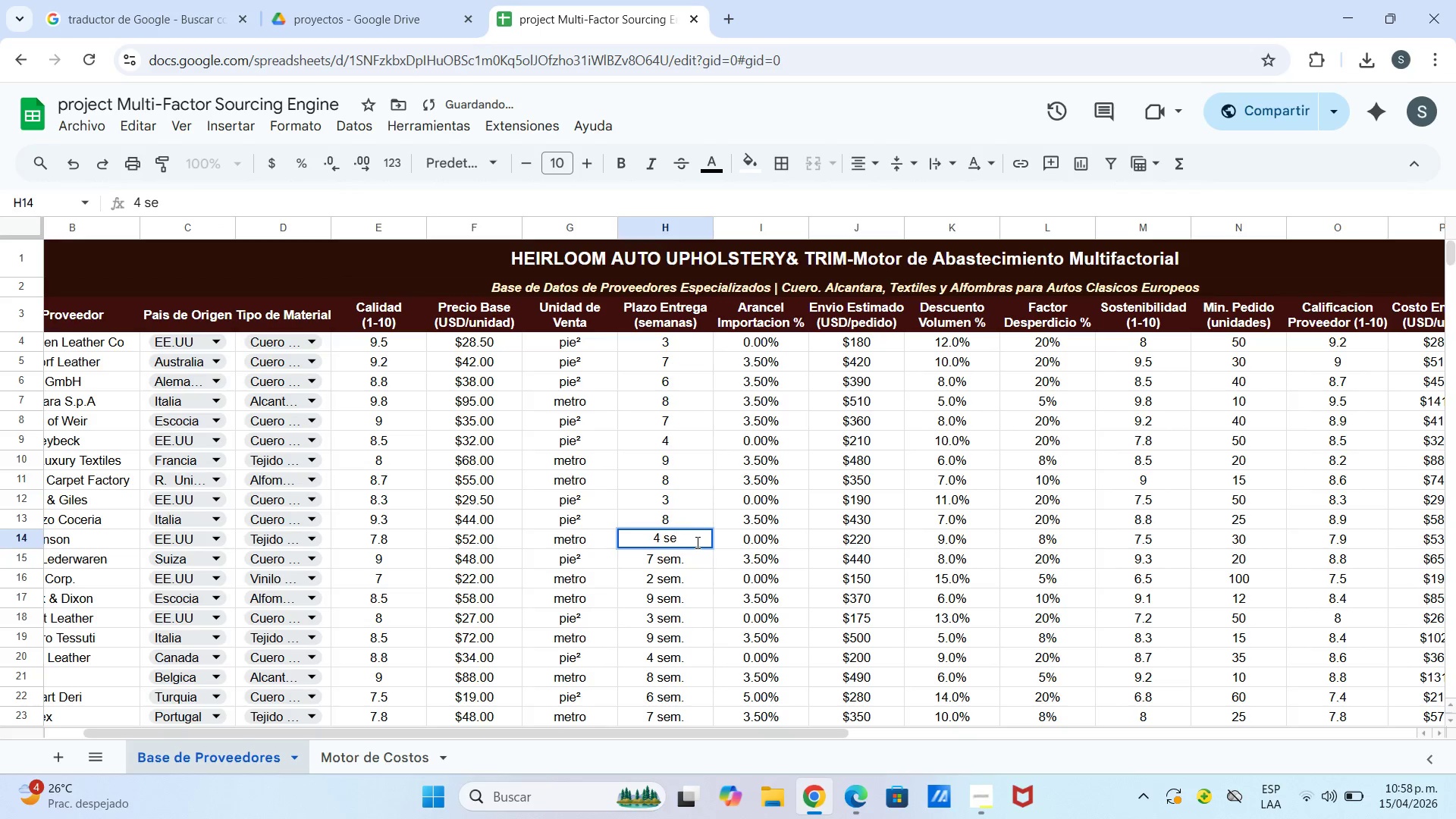 
key(Backspace)
 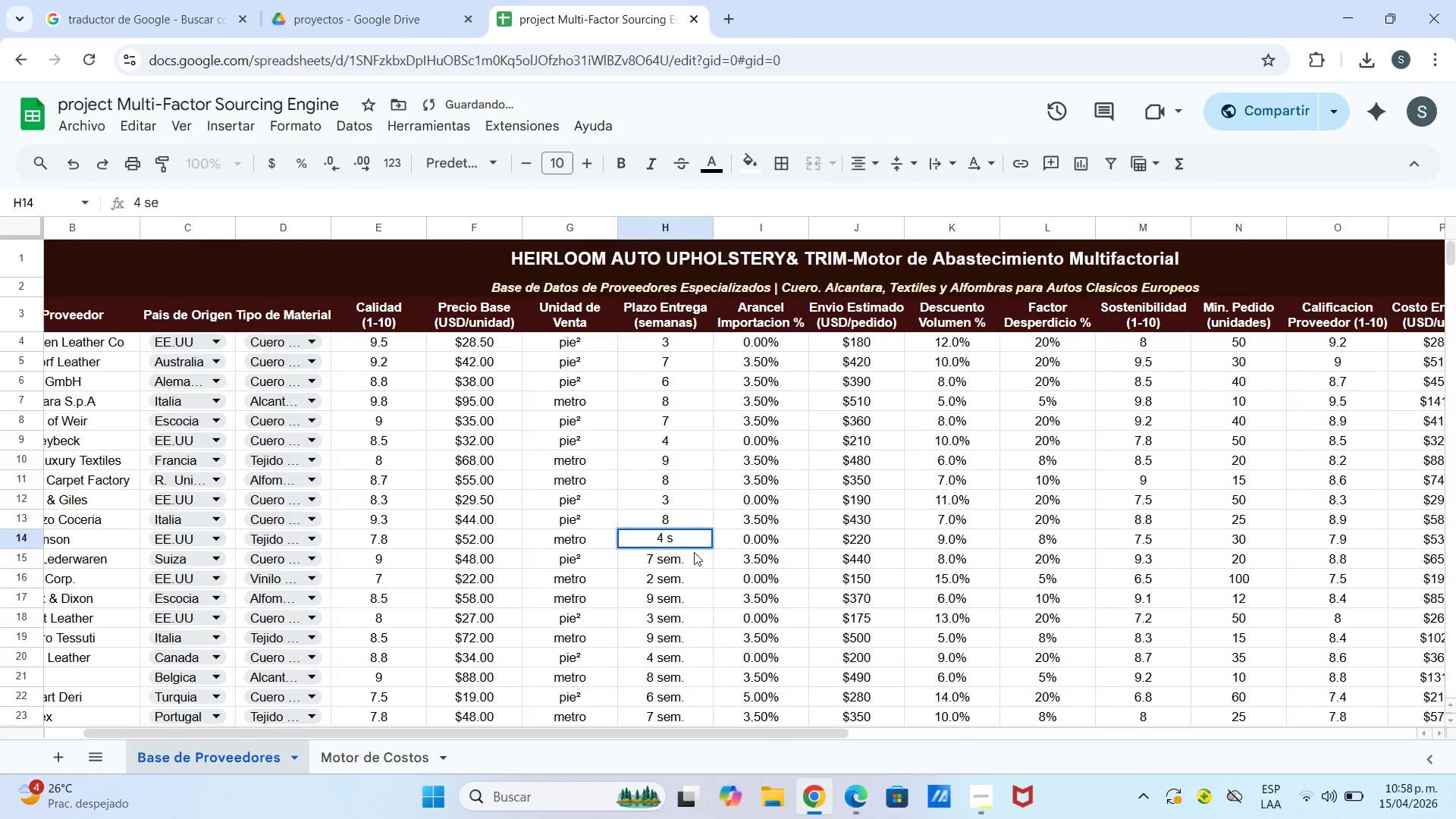 
key(Backspace)
 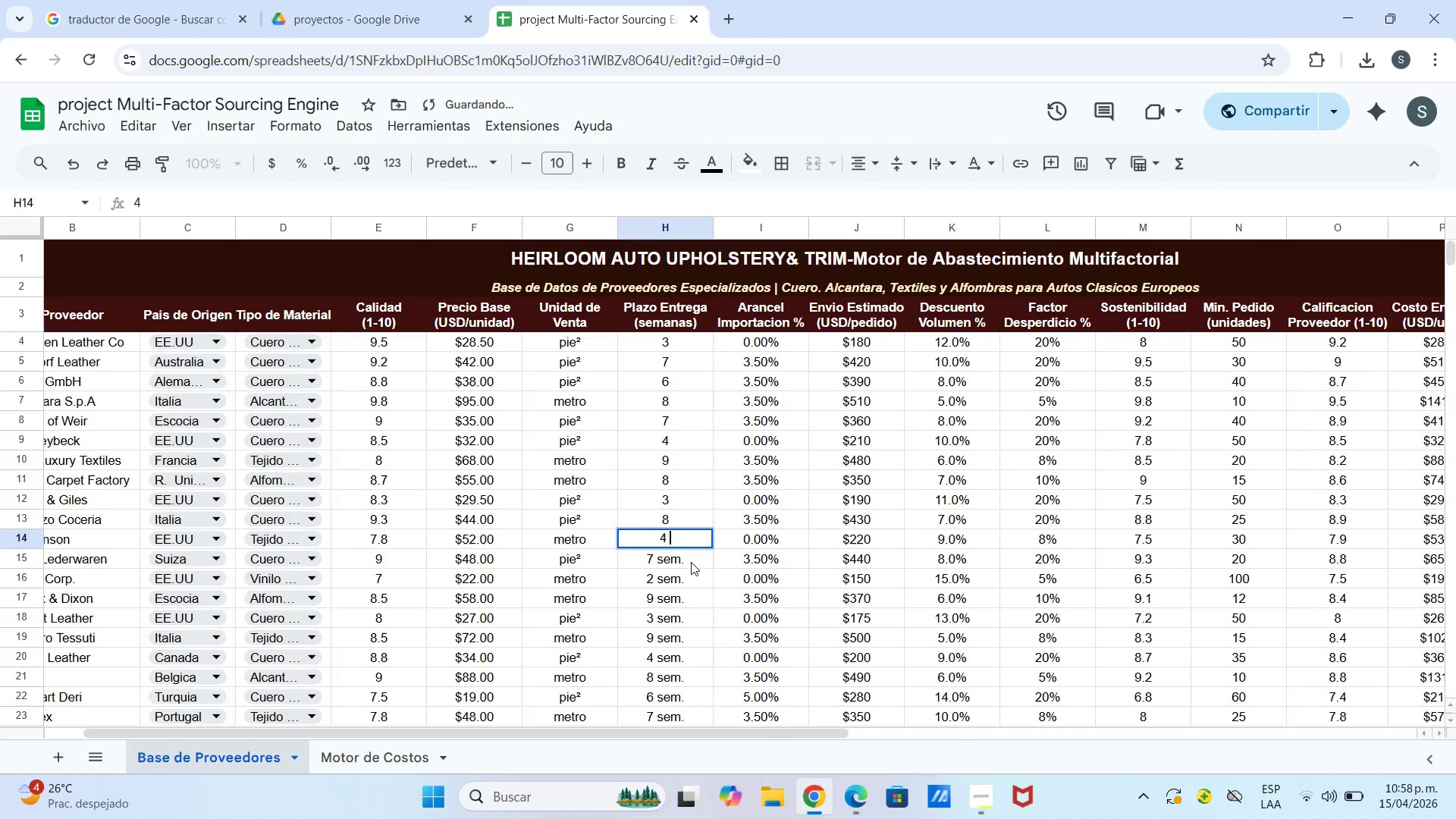 
left_click([691, 562])
 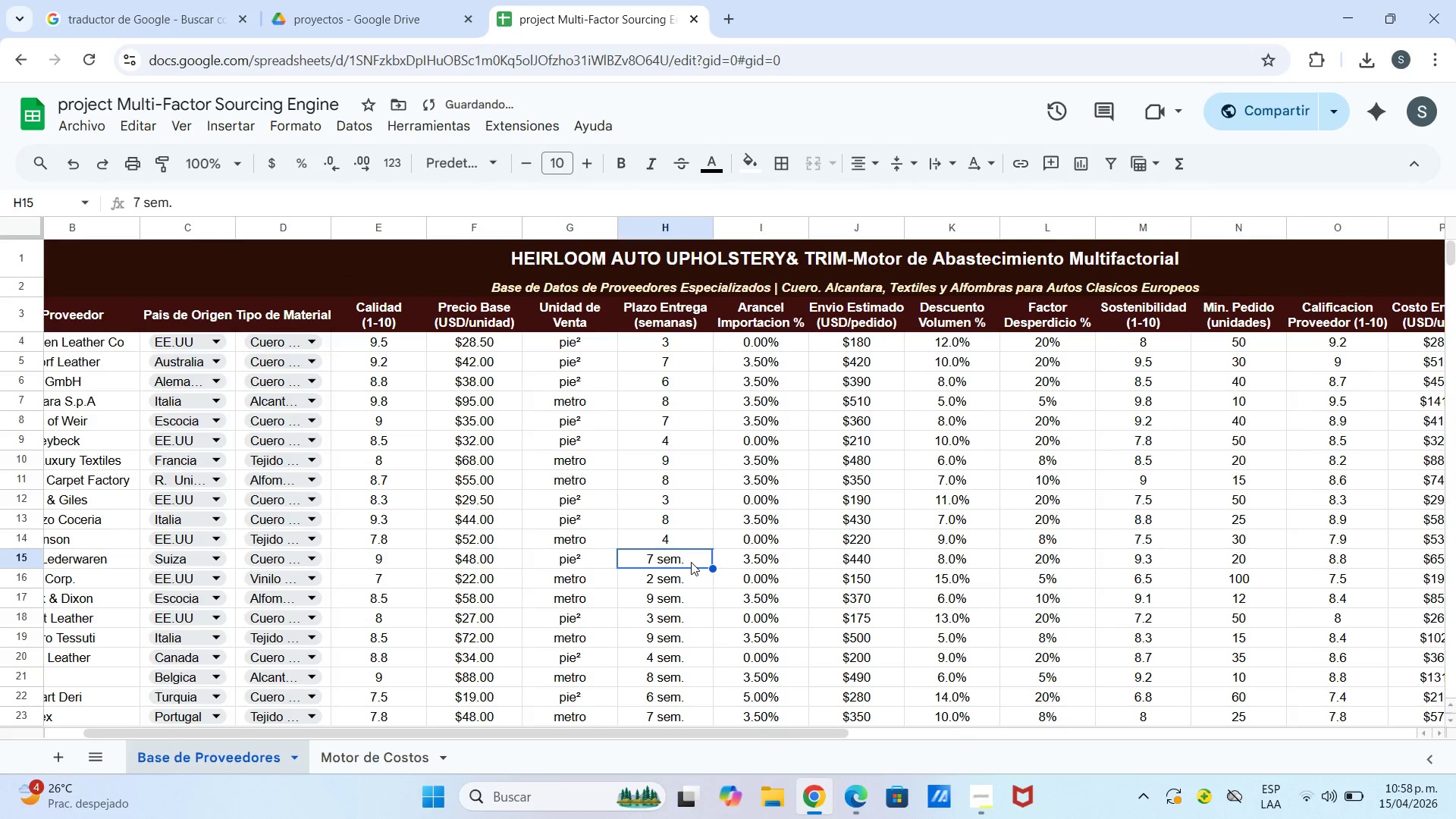 
double_click([691, 562])
 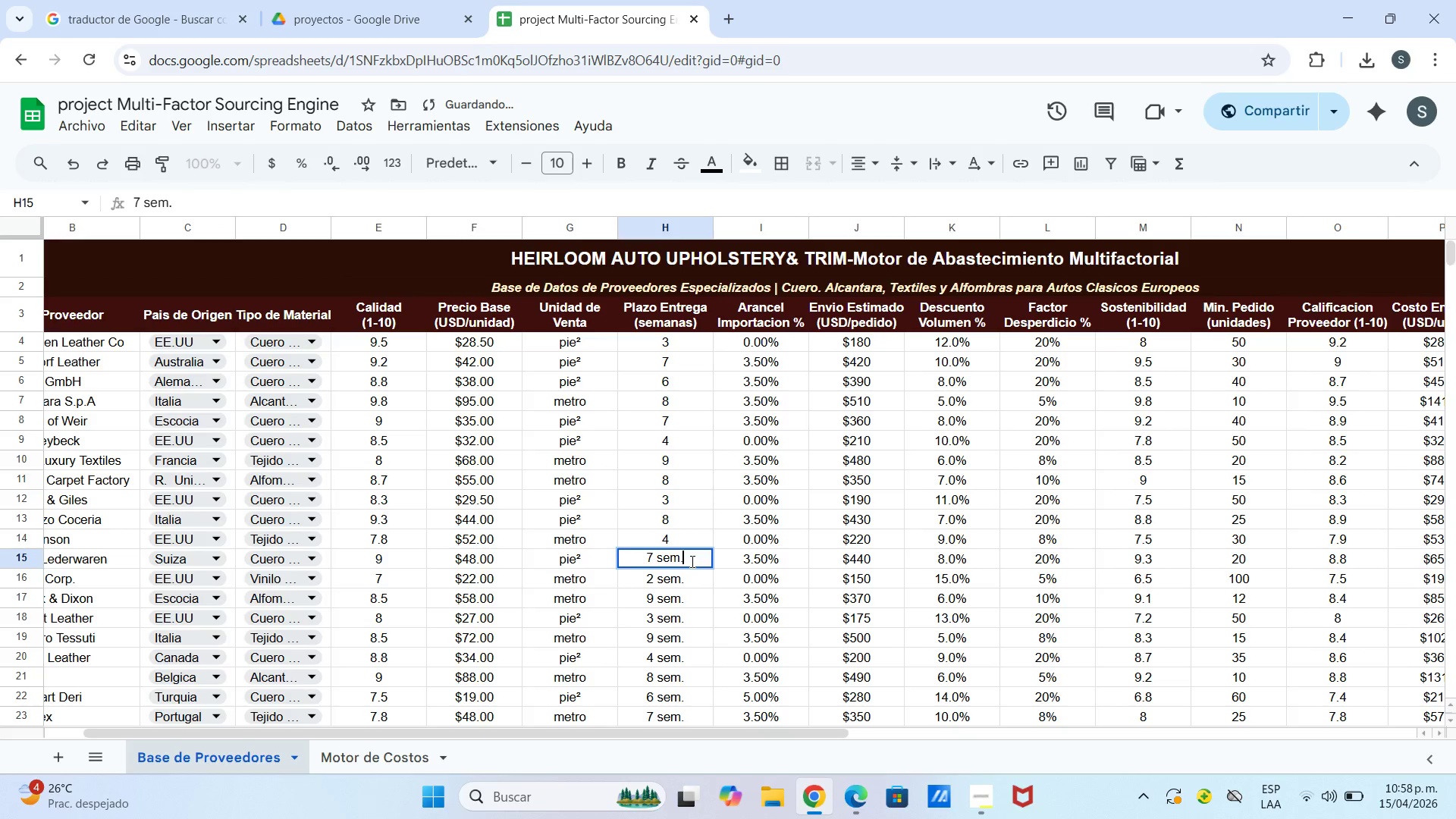 
key(Backspace)
 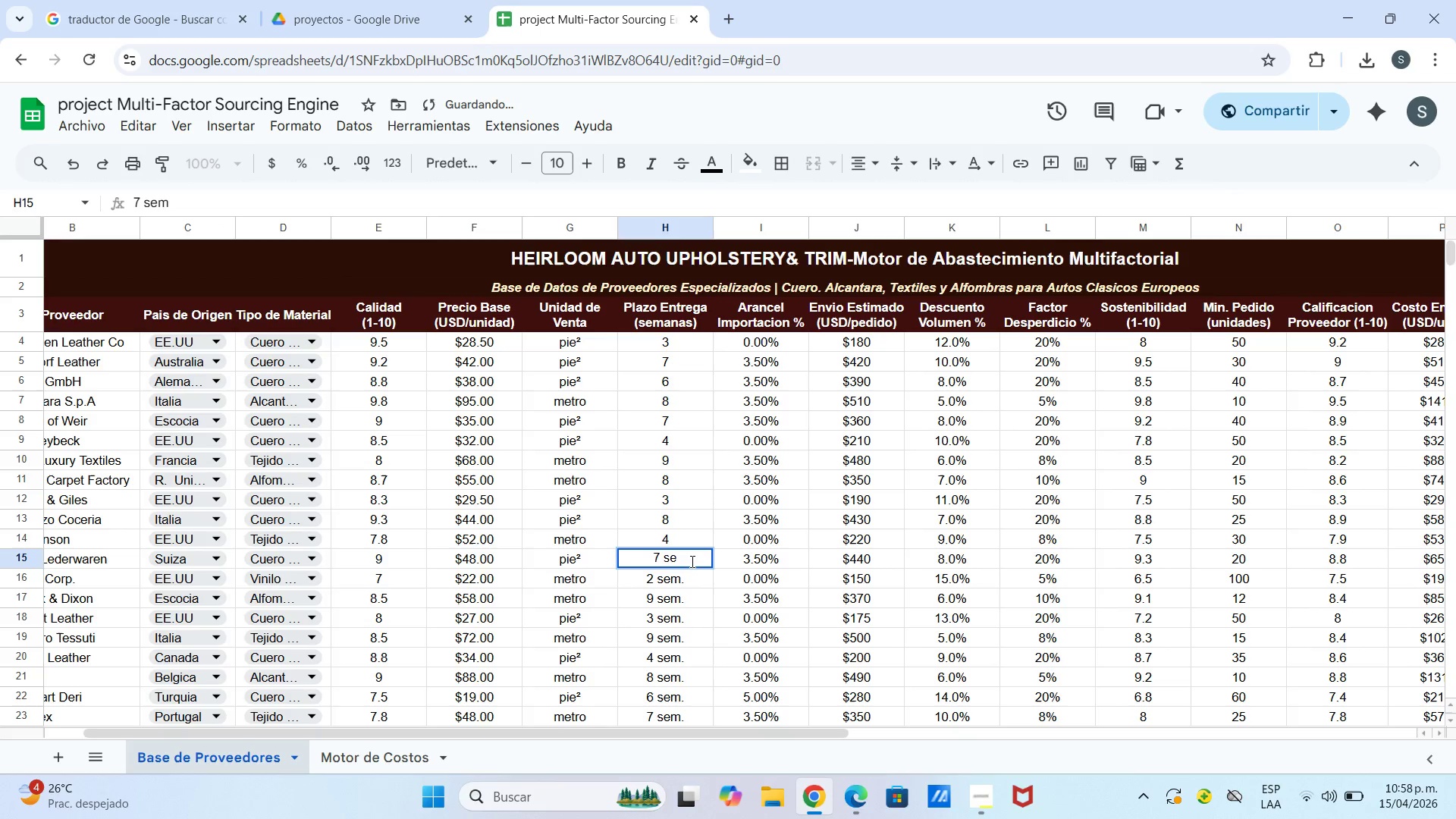 
key(Backspace)
 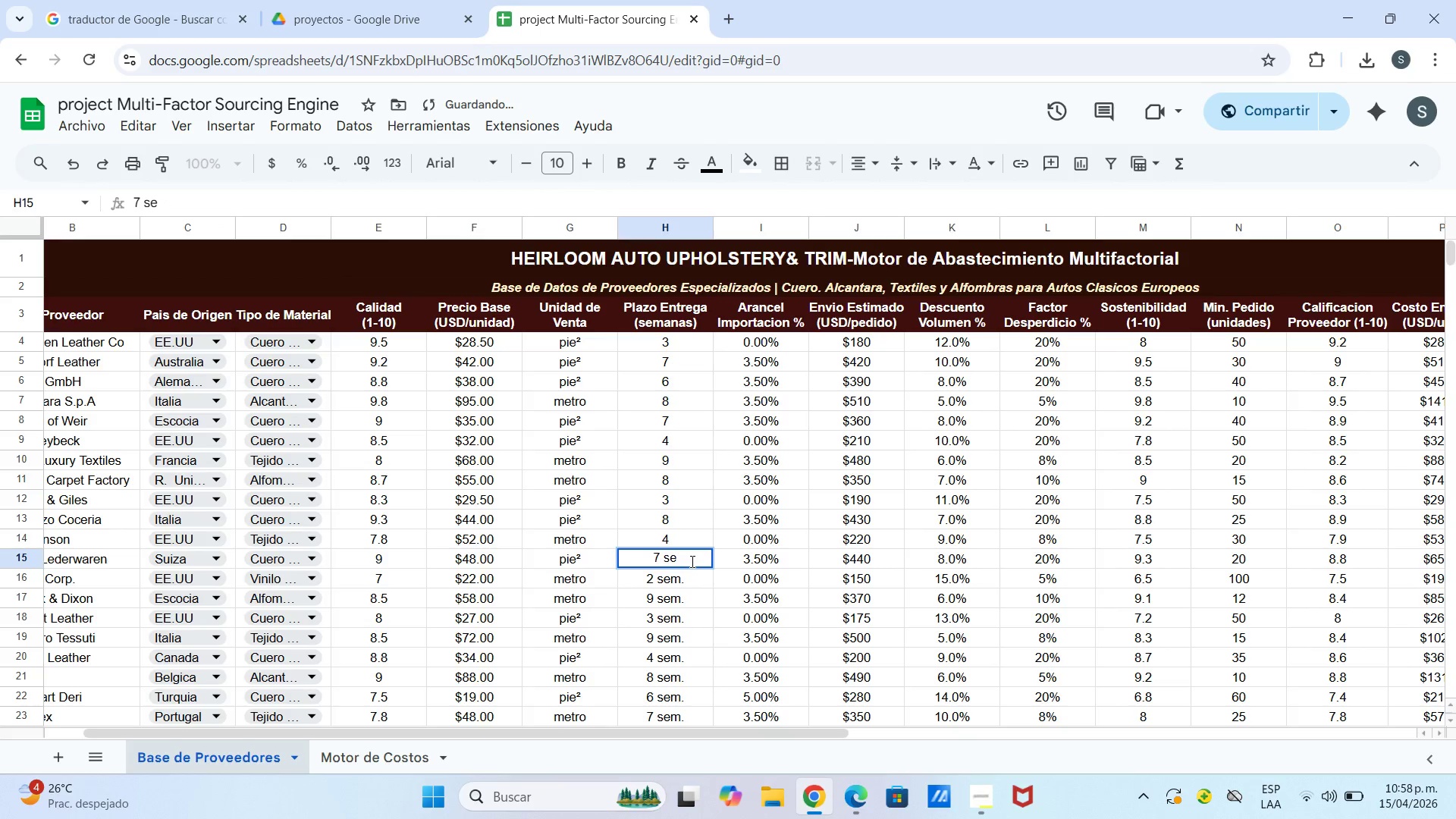 
key(Backspace)
 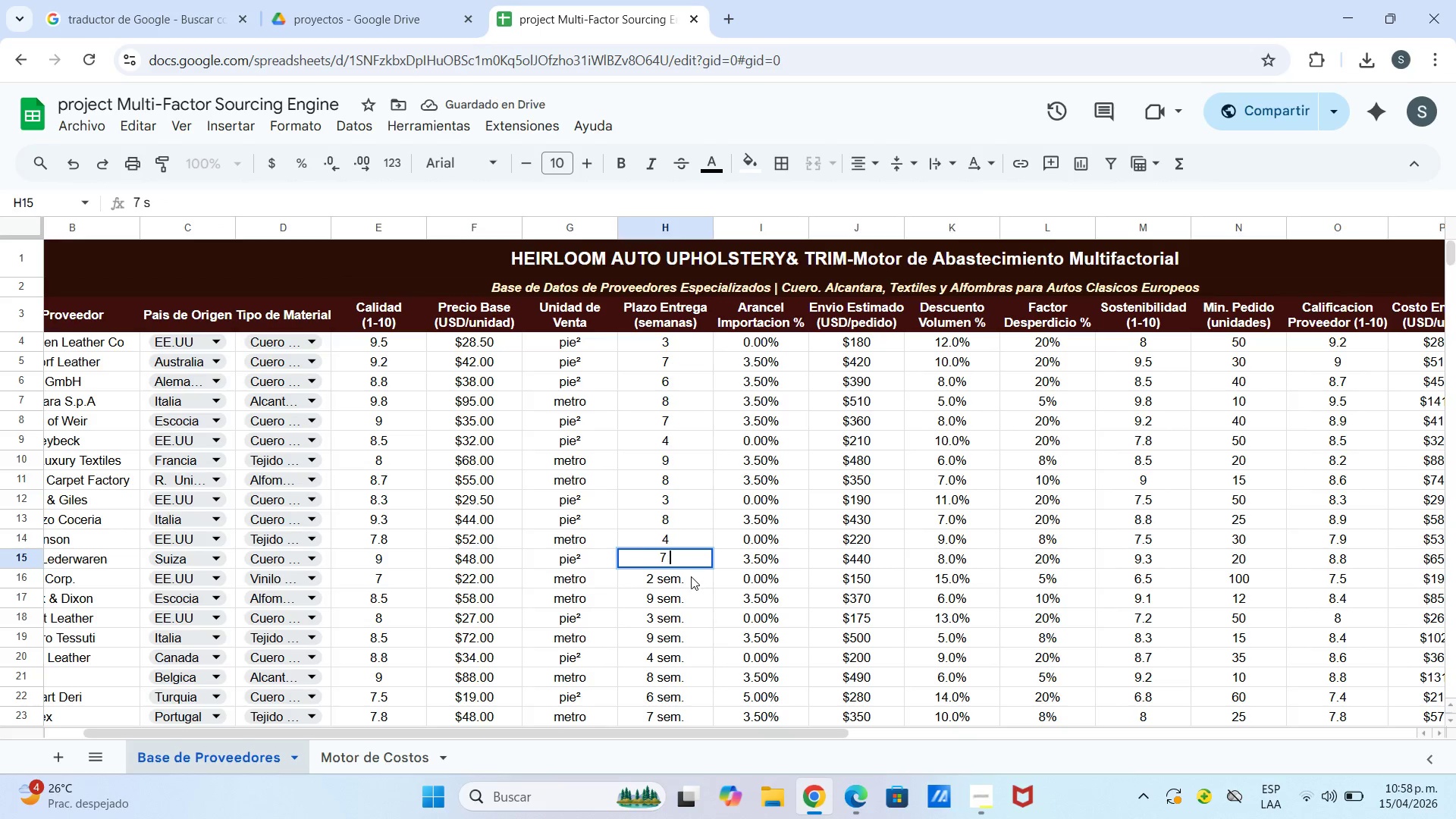 
key(Backspace)
 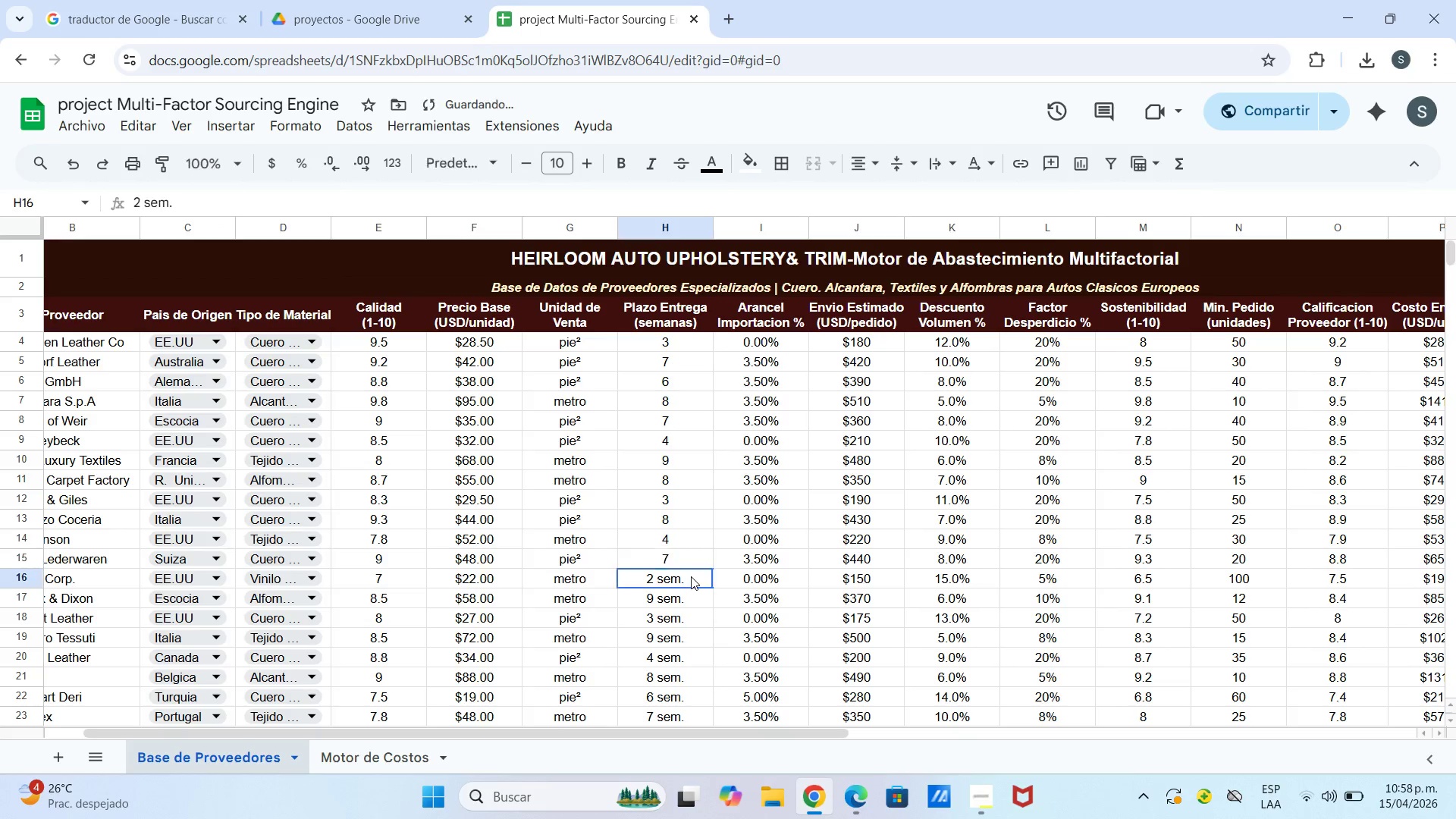 
double_click([691, 576])
 